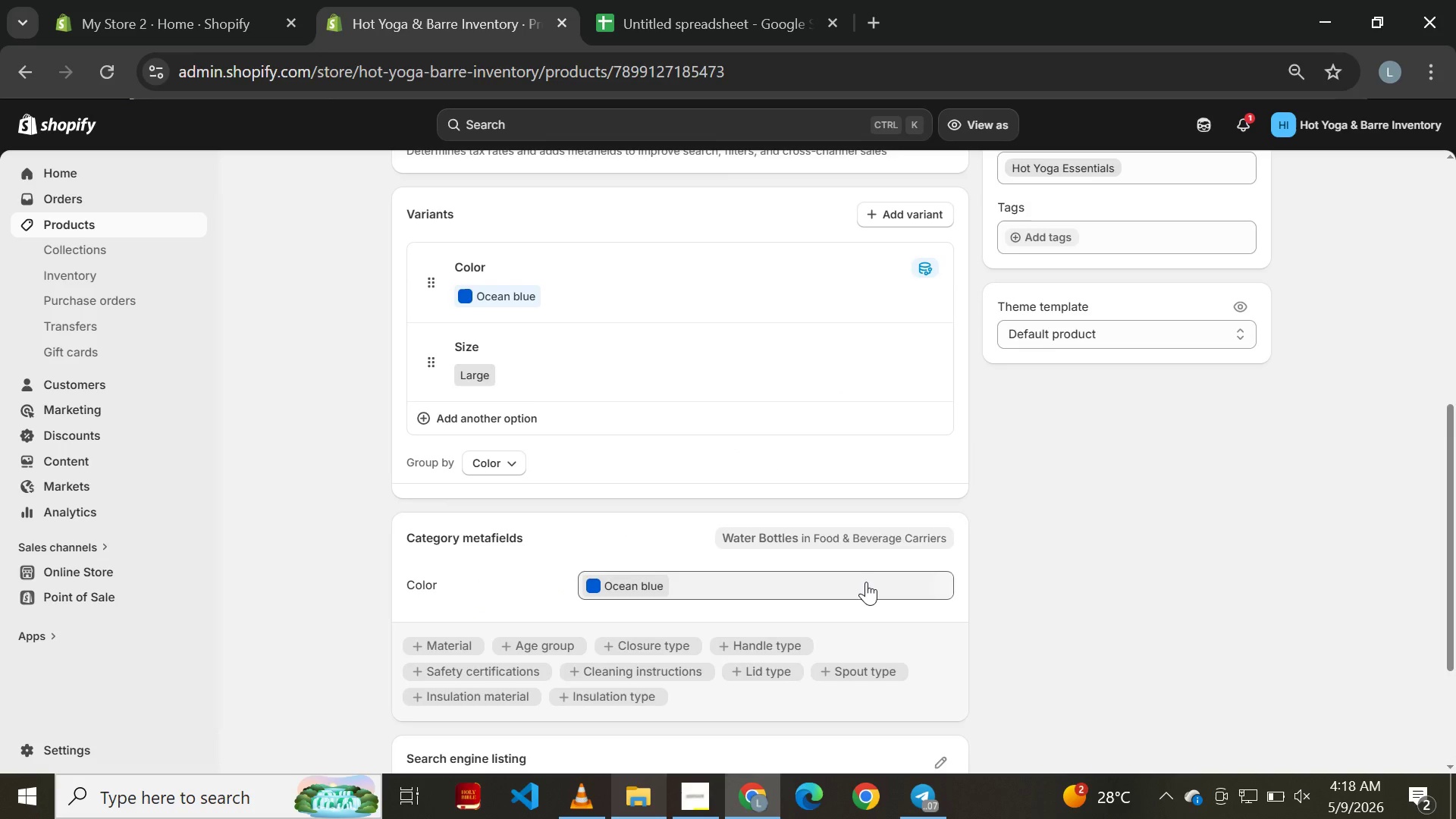 
wait(7.8)
 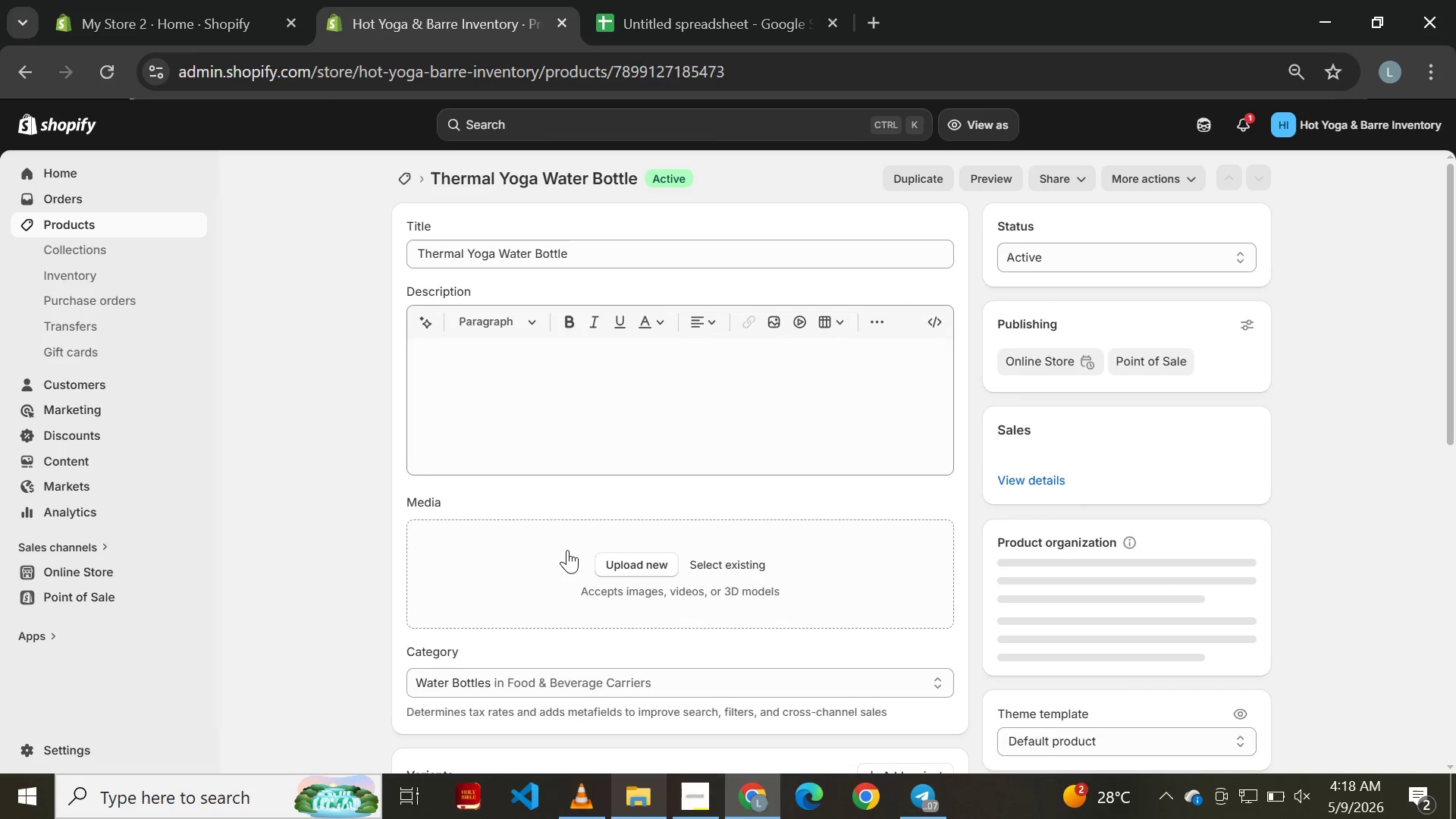 
left_click([949, 558])
 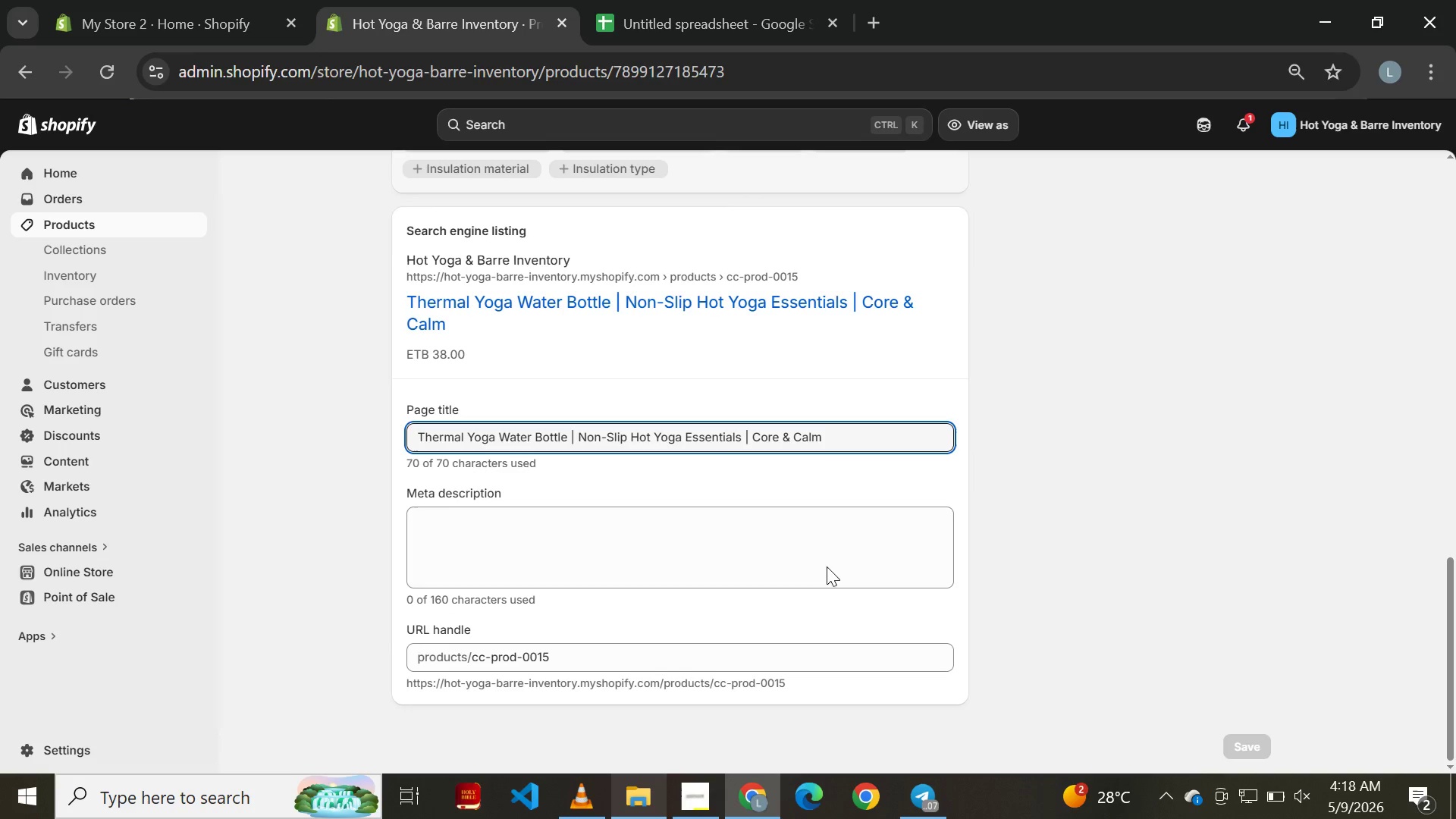 
left_click([731, 526])
 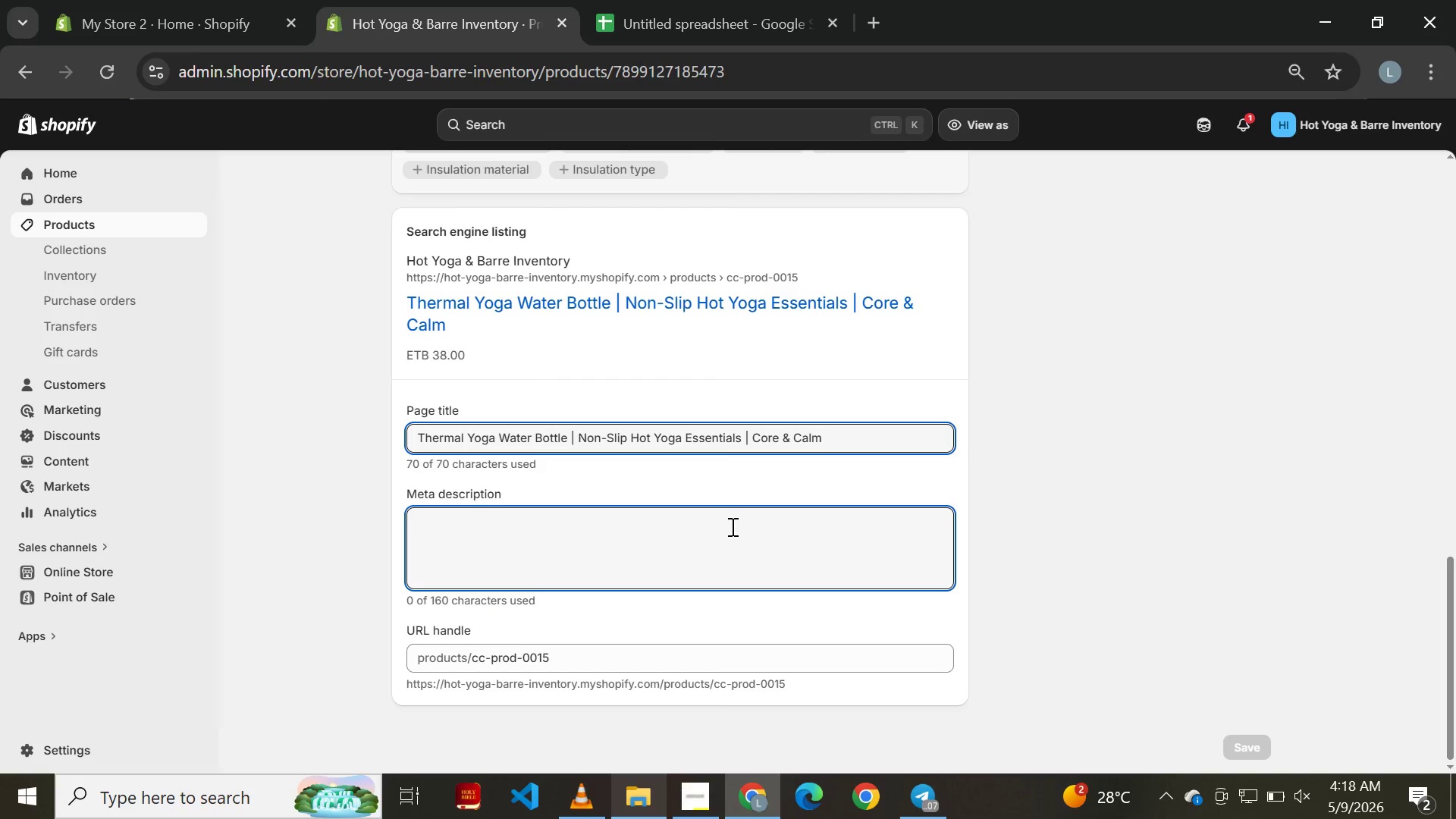 
key(Control+ControlLeft)
 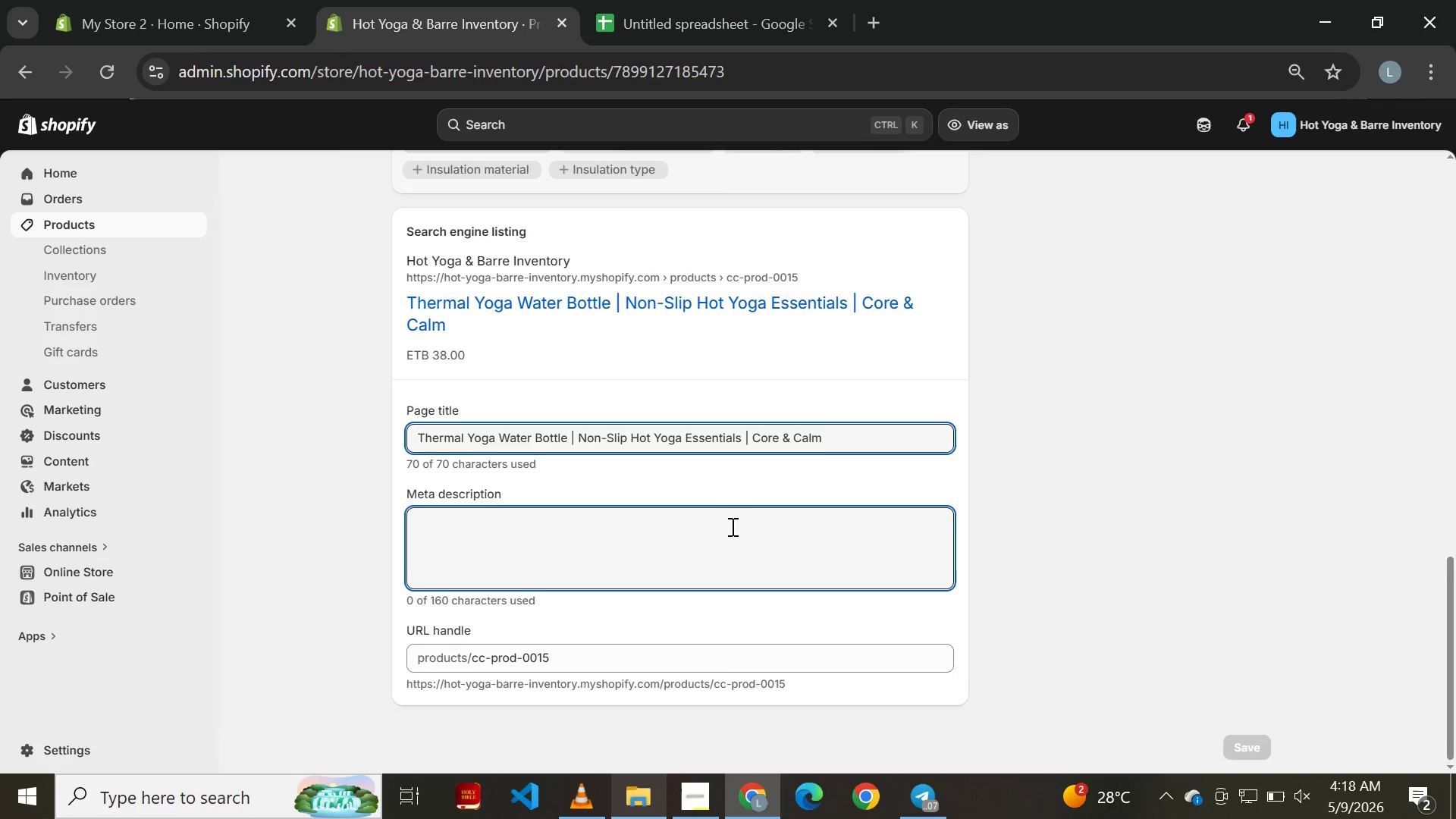 
key(Control+V)
 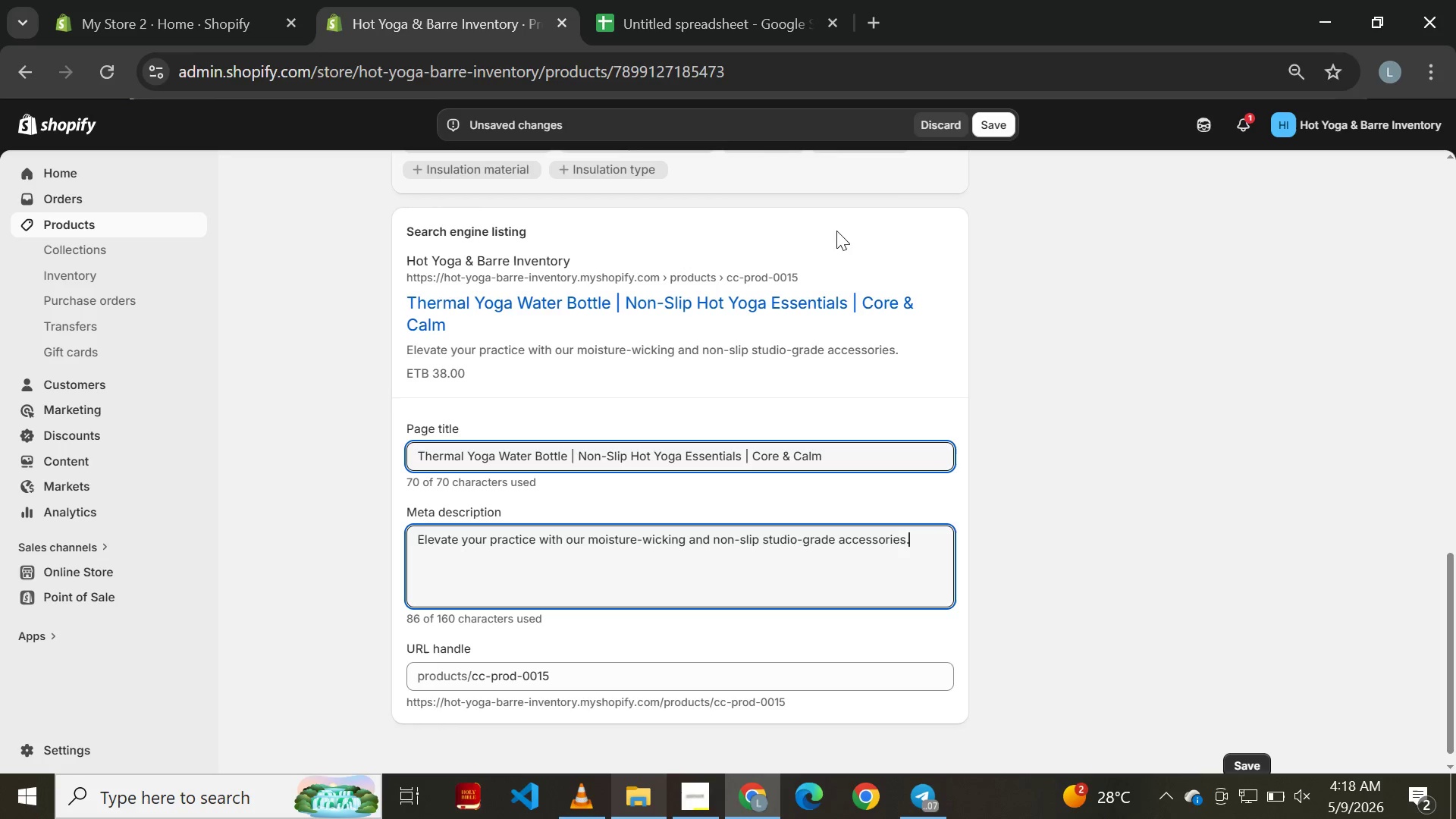 
left_click([985, 122])
 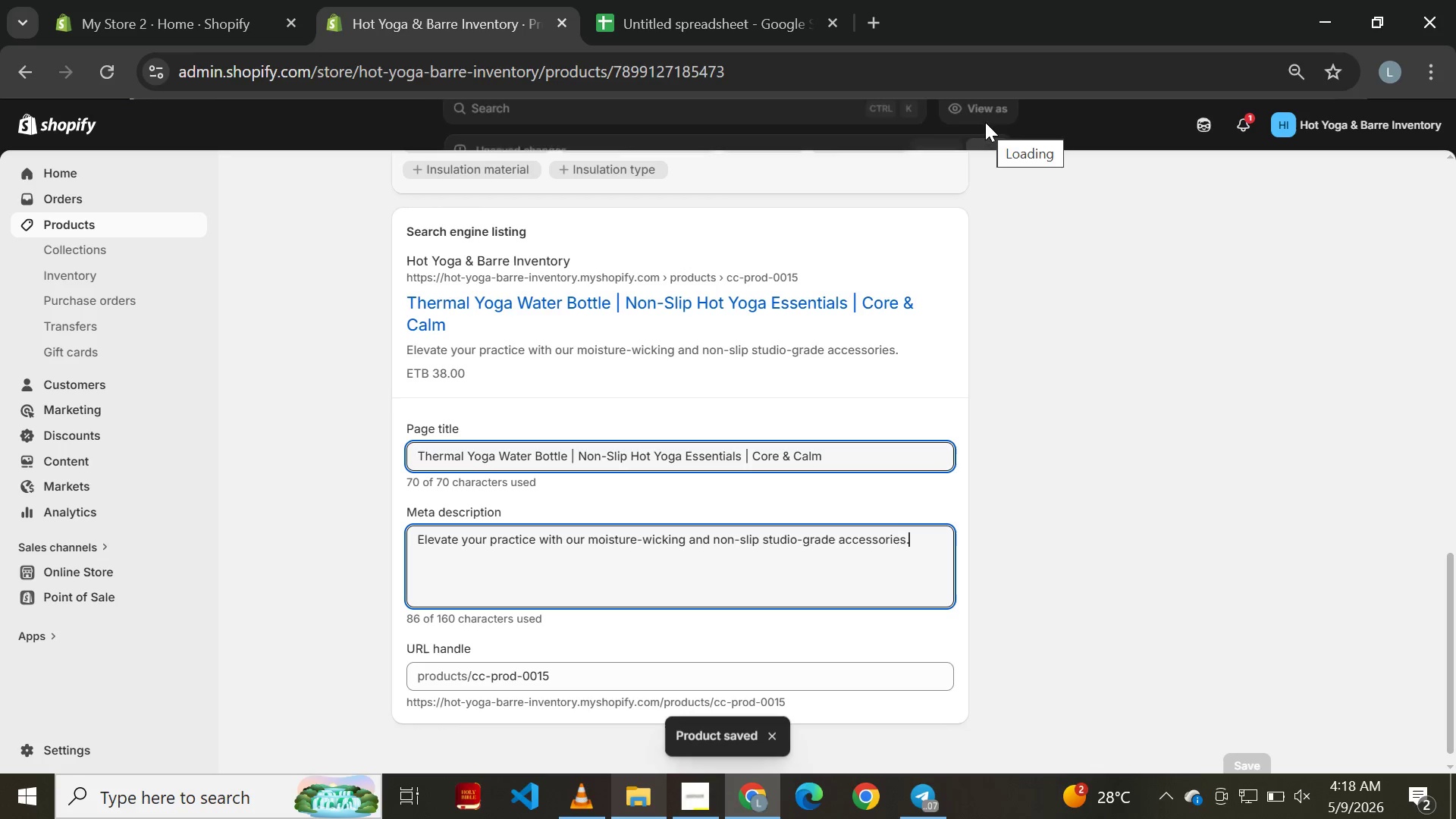 
wait(6.14)
 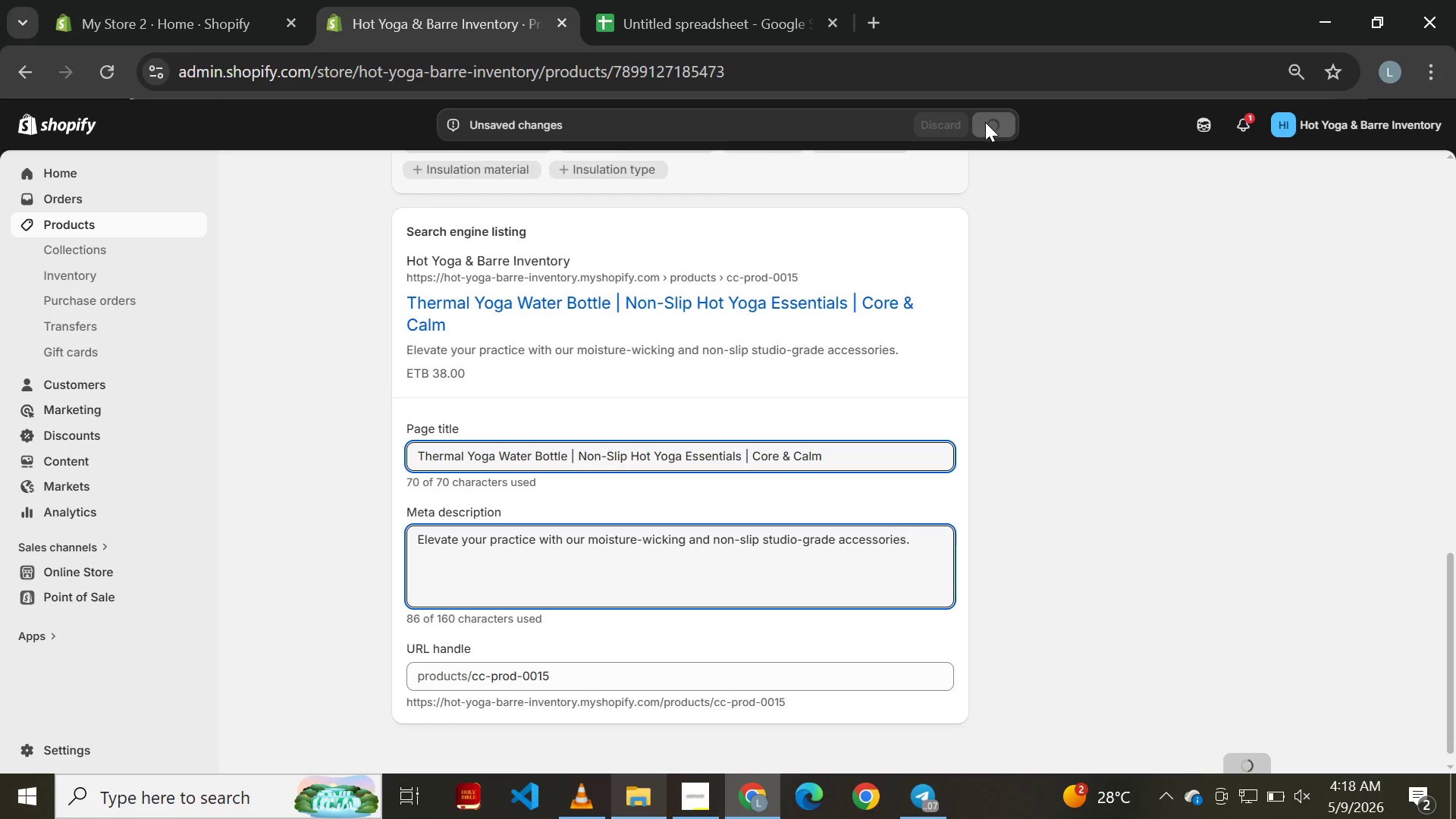 
left_click([734, 8])
 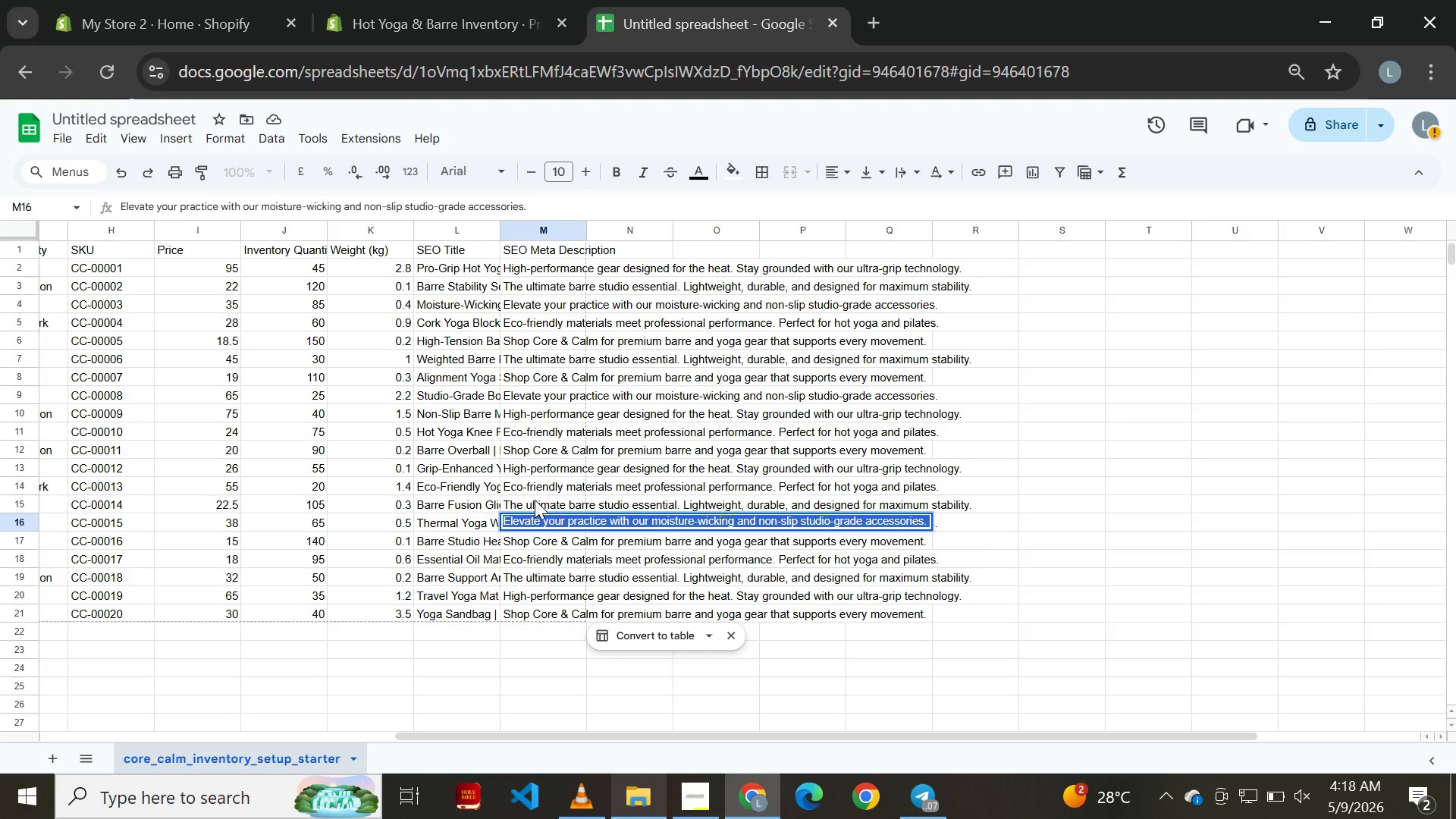 
wait(12.83)
 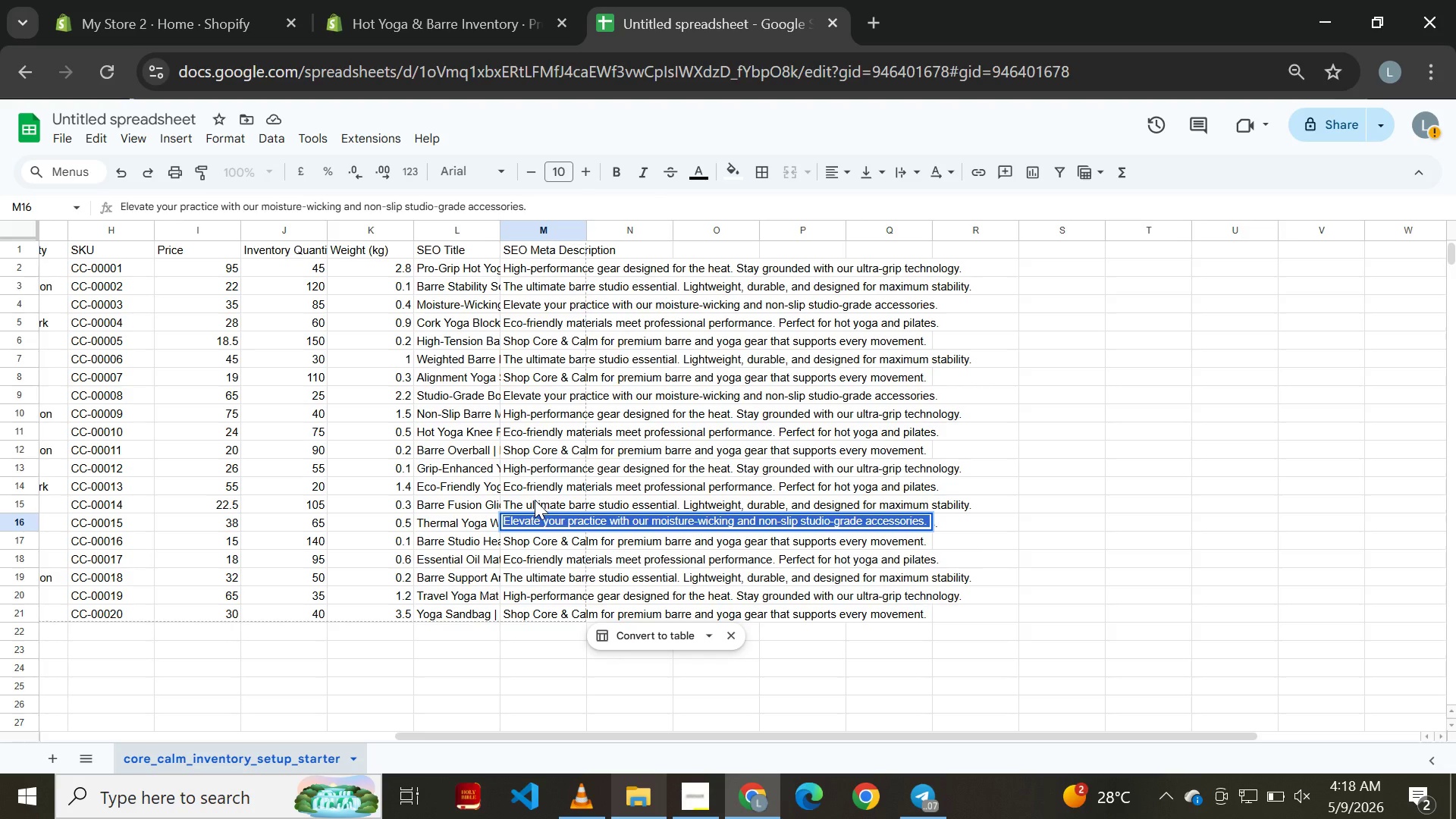 
left_click([535, 500])
 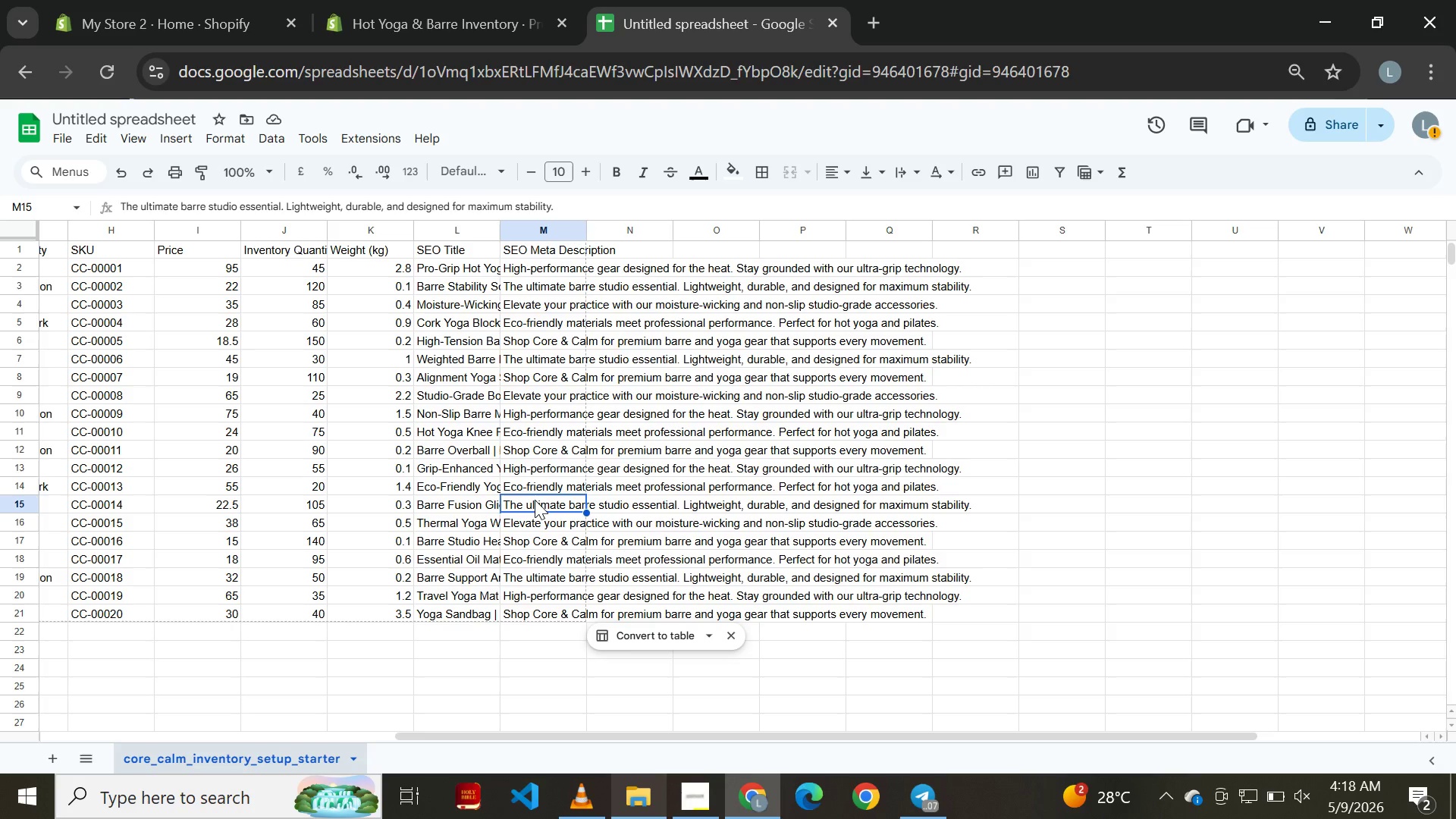 
double_click([535, 500])
 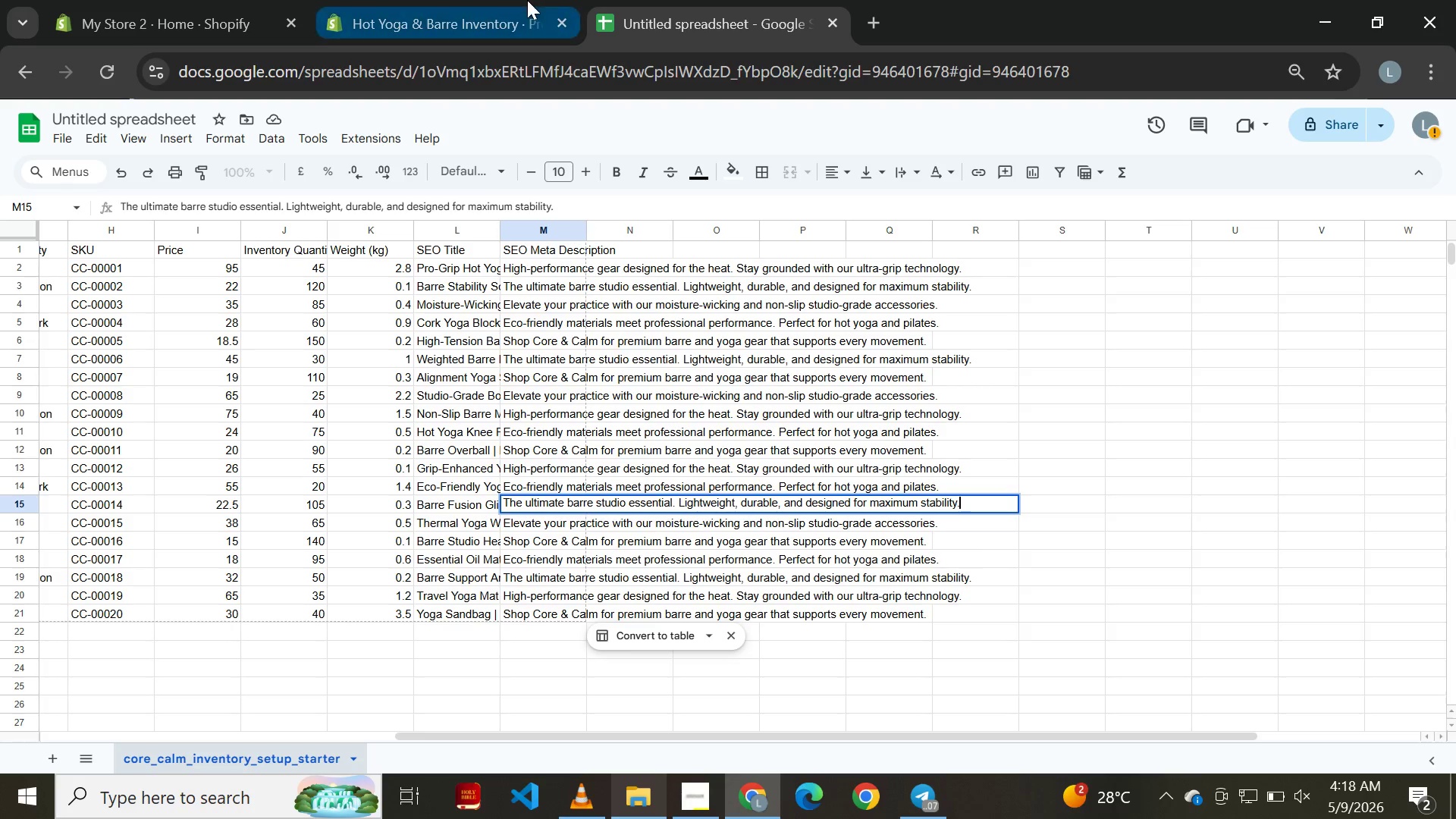 
left_click([477, 14])
 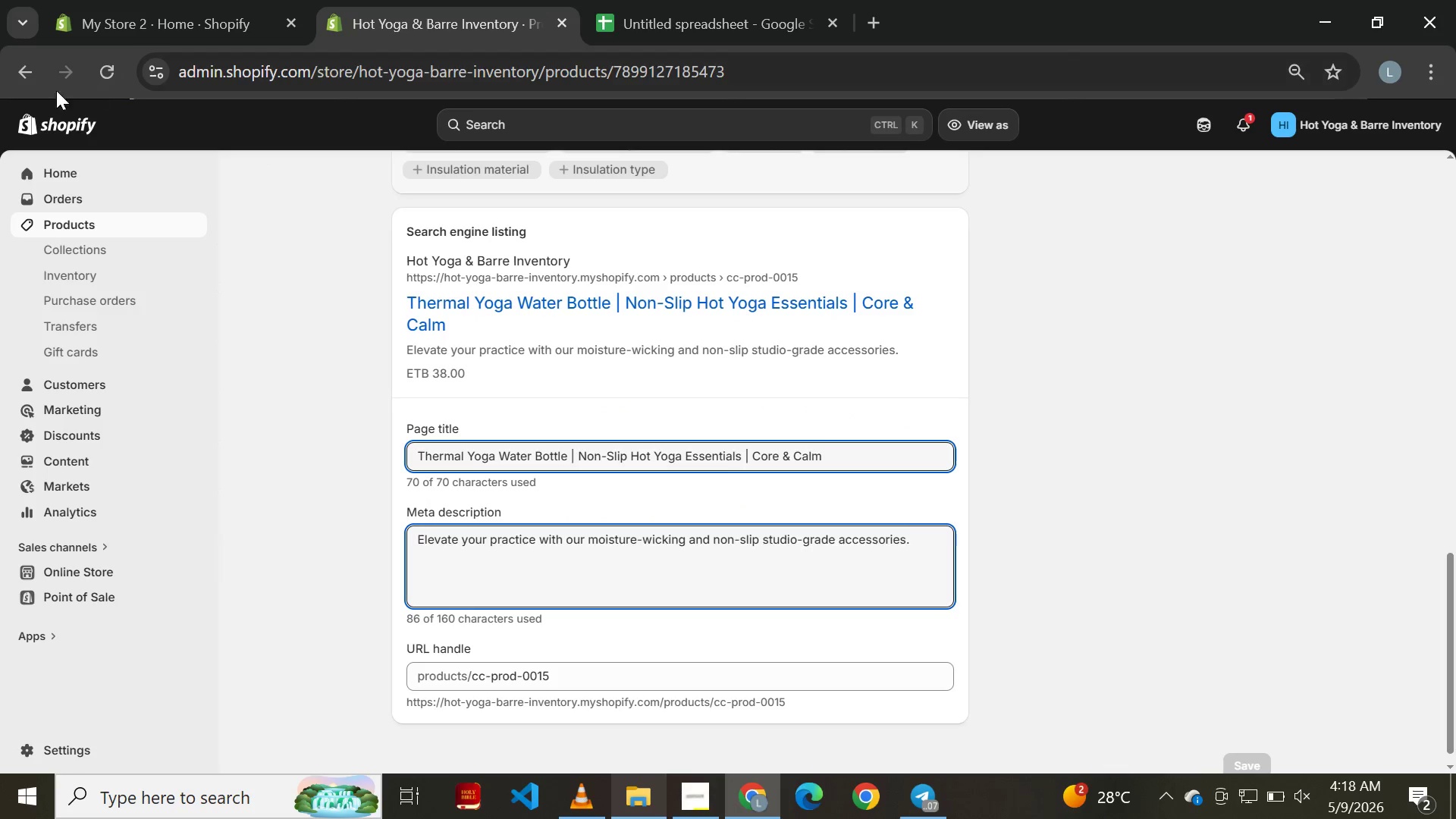 
left_click([19, 69])
 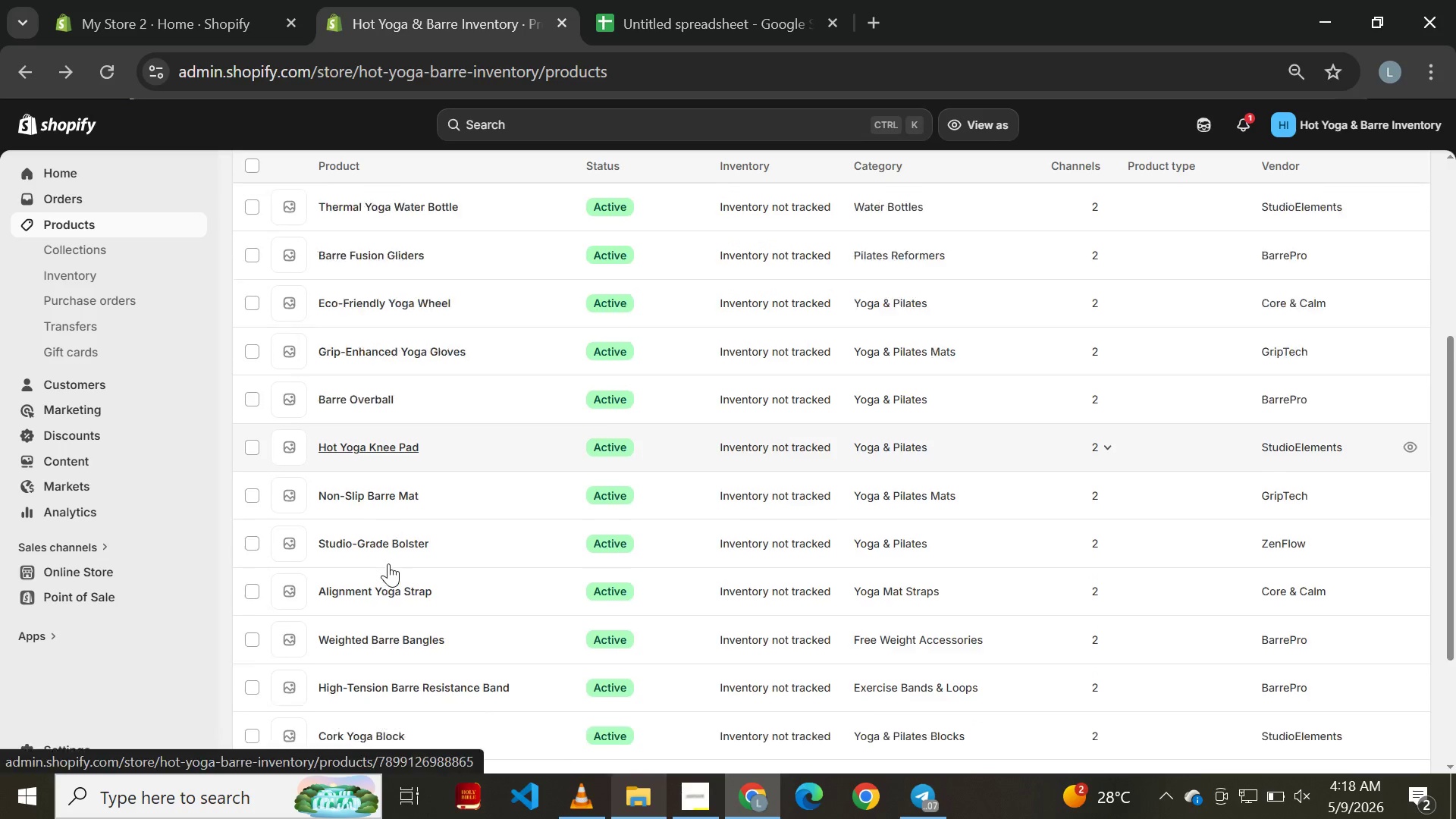 
wait(7.98)
 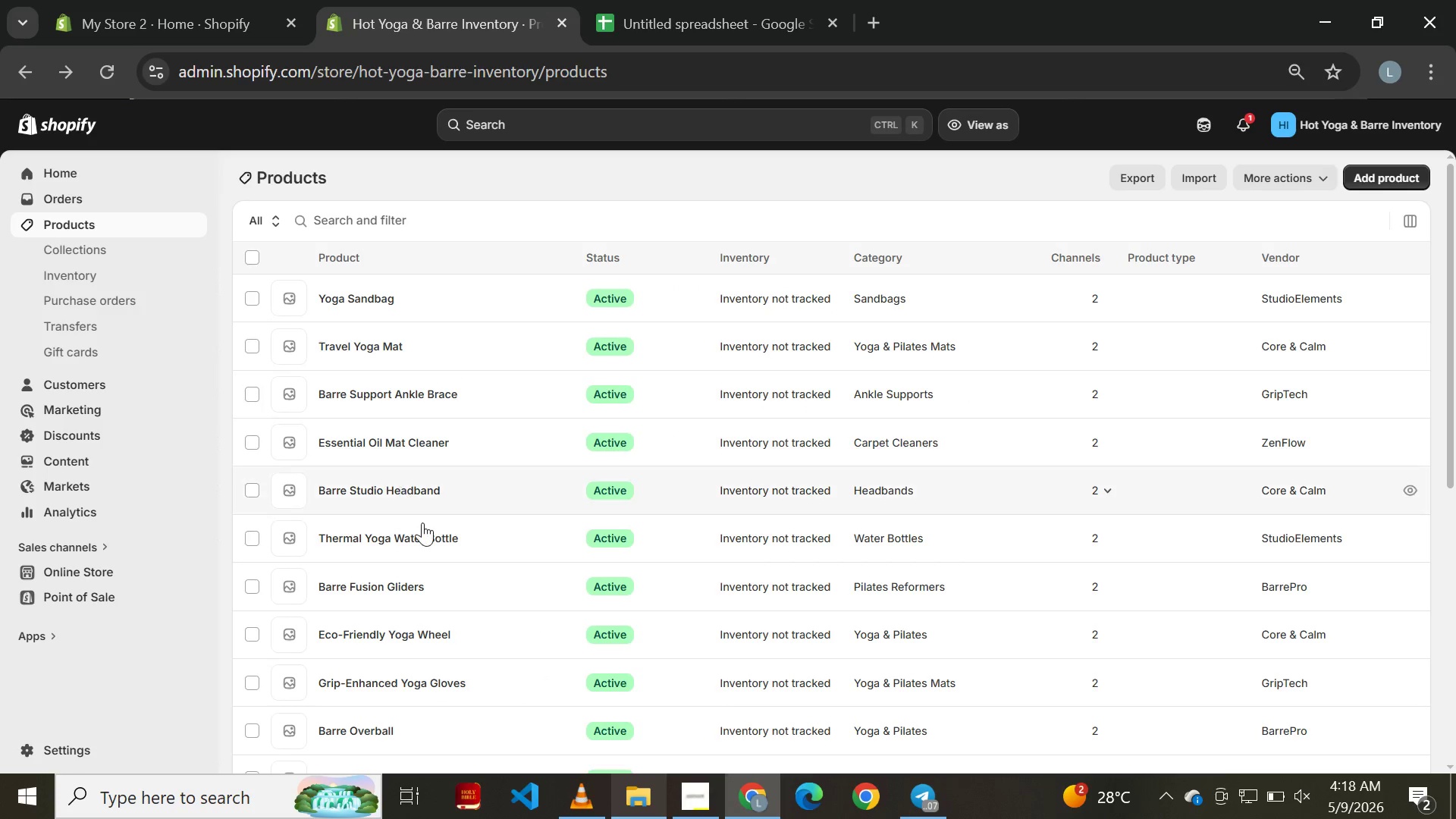 
left_click([388, 214])
 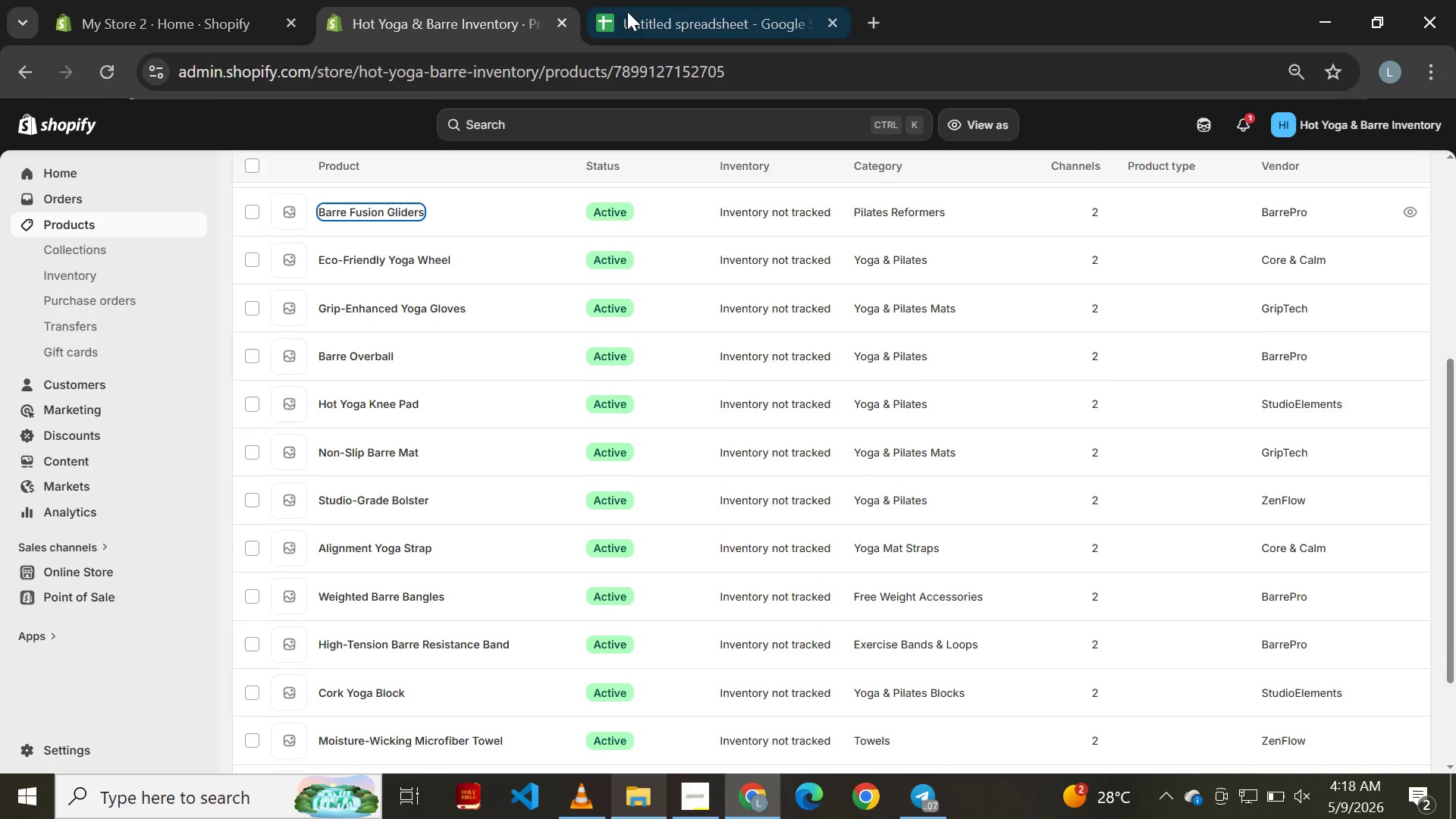 
left_click([661, 8])
 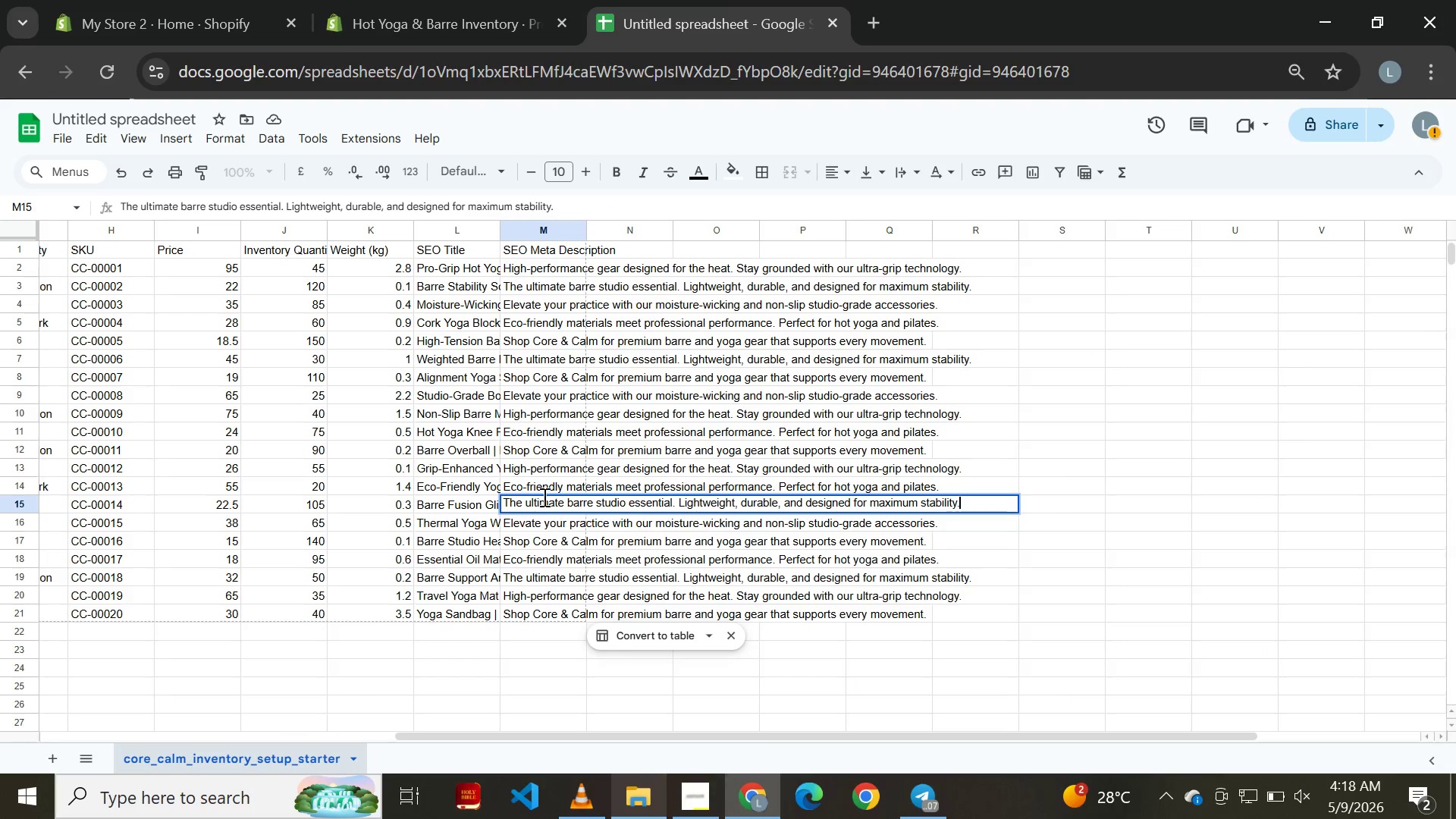 
wait(7.56)
 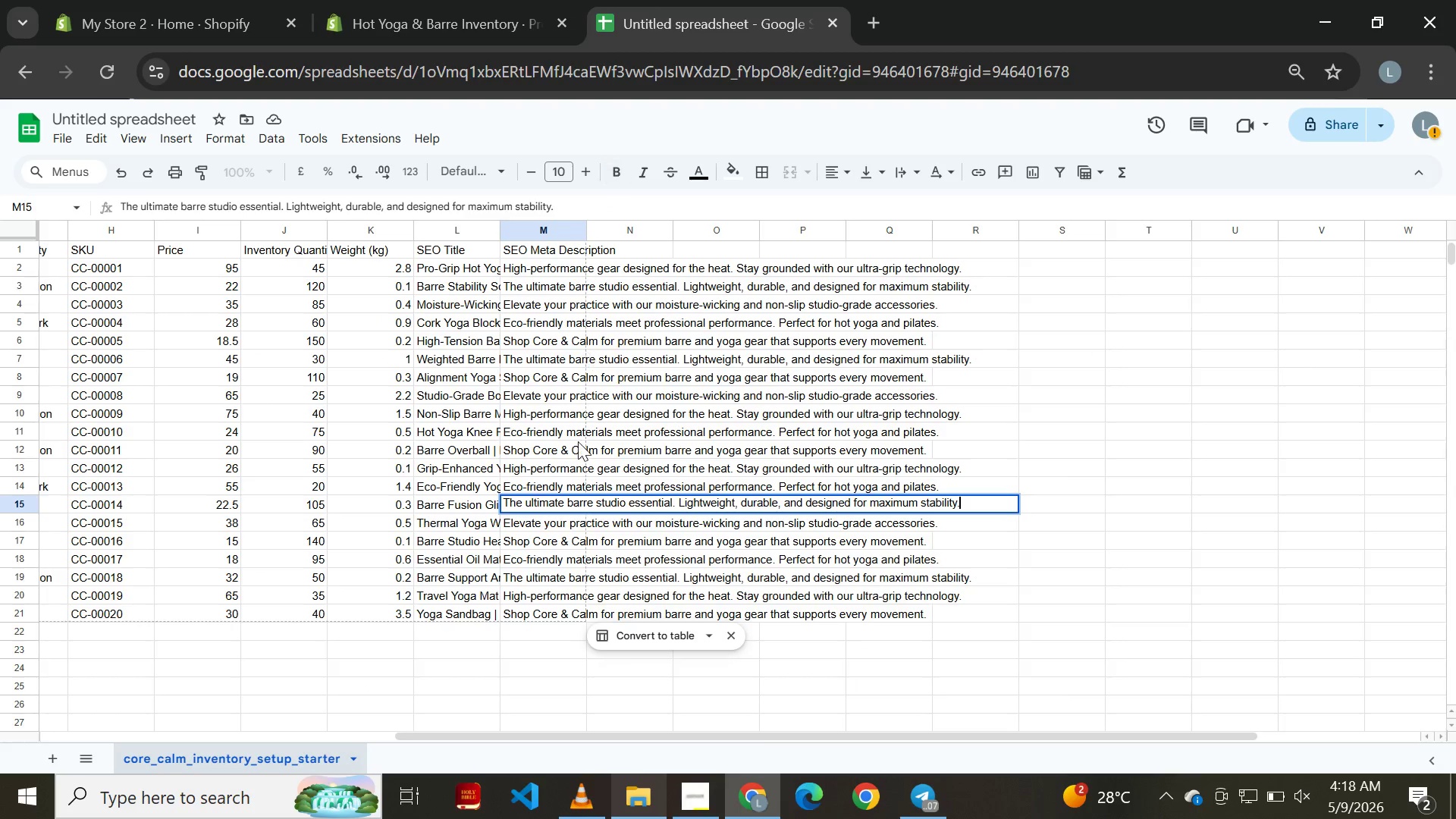 
left_click([560, 500])
 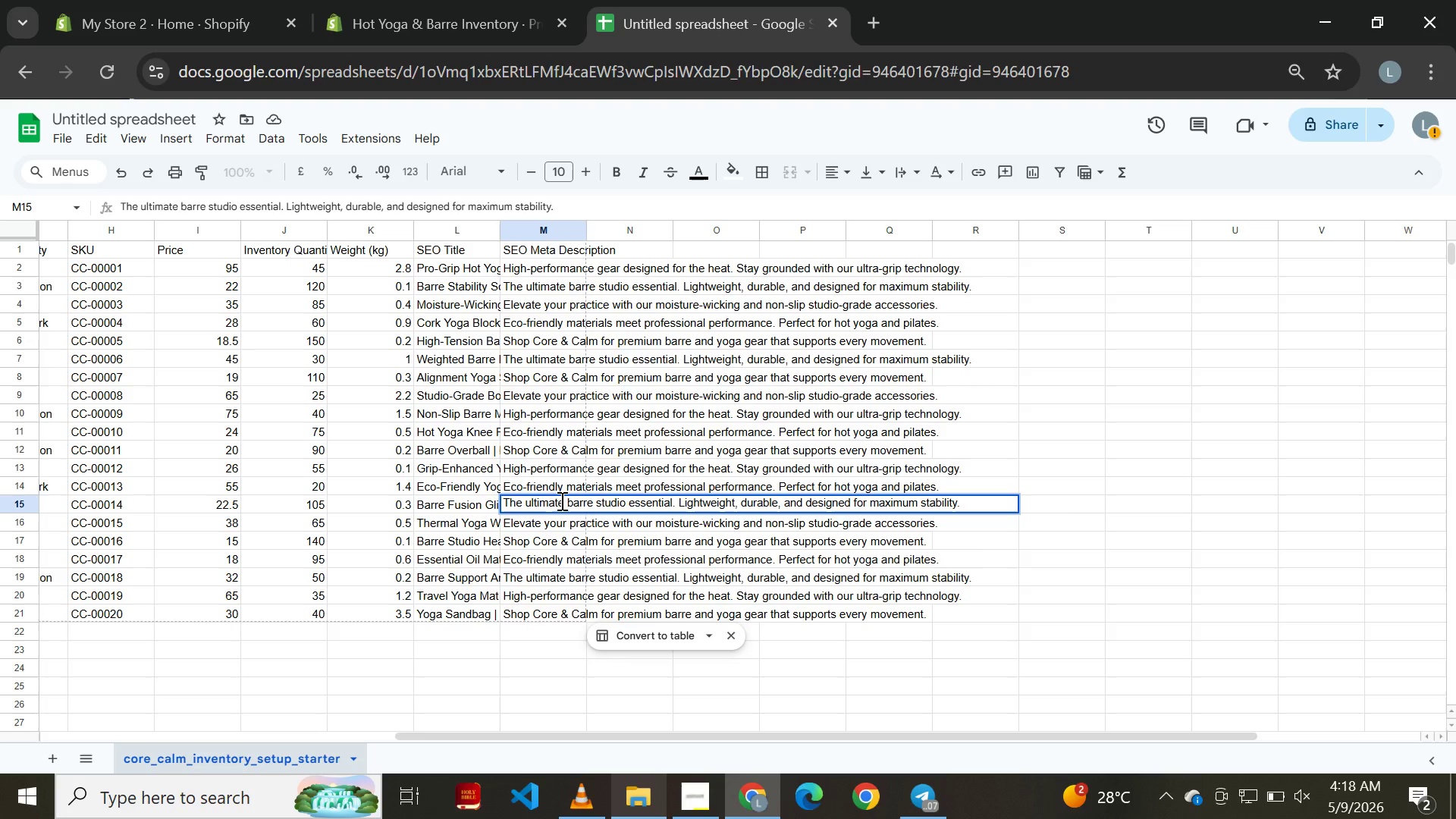 
wait(5.22)
 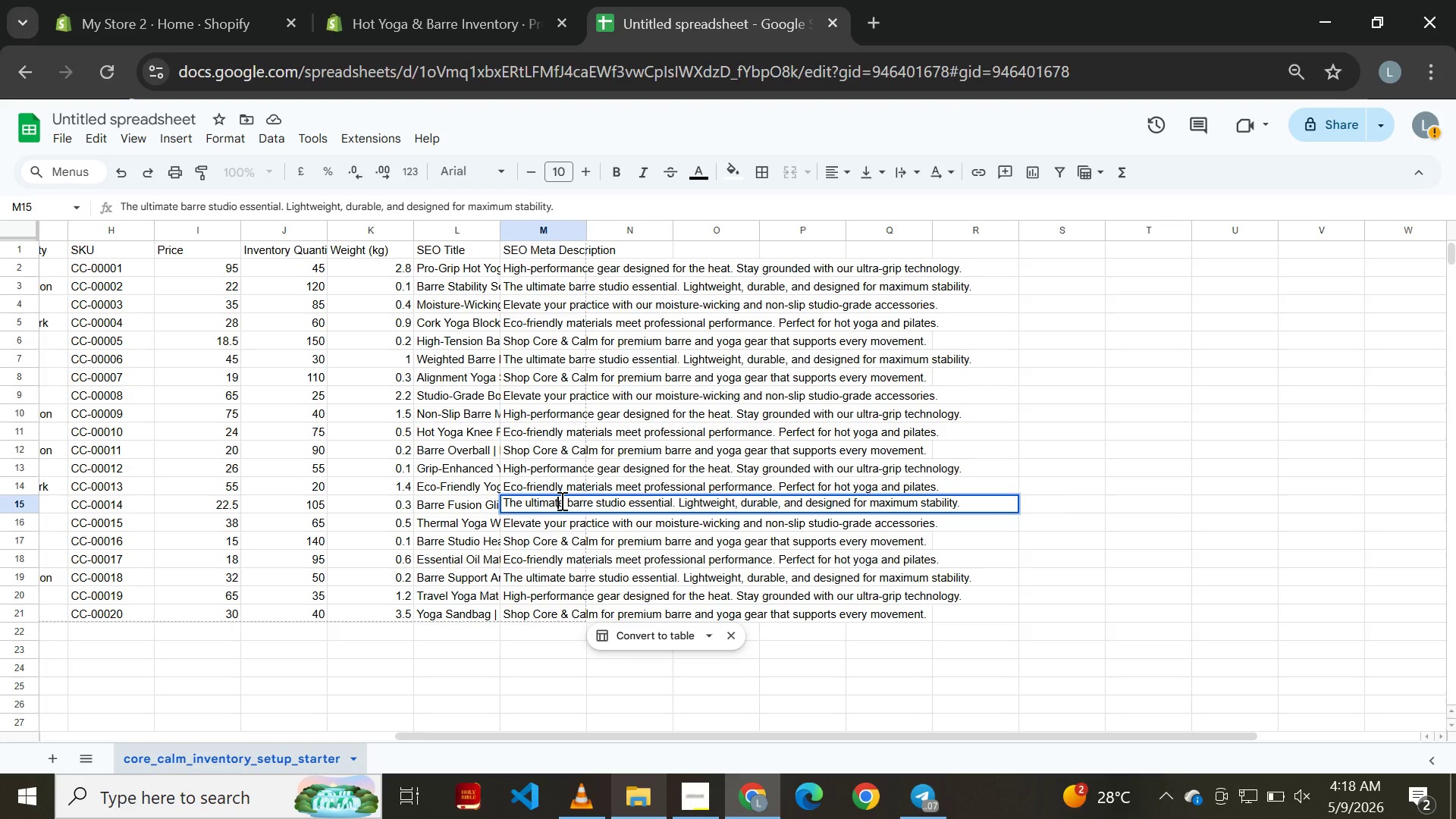 
key(Control+A)
 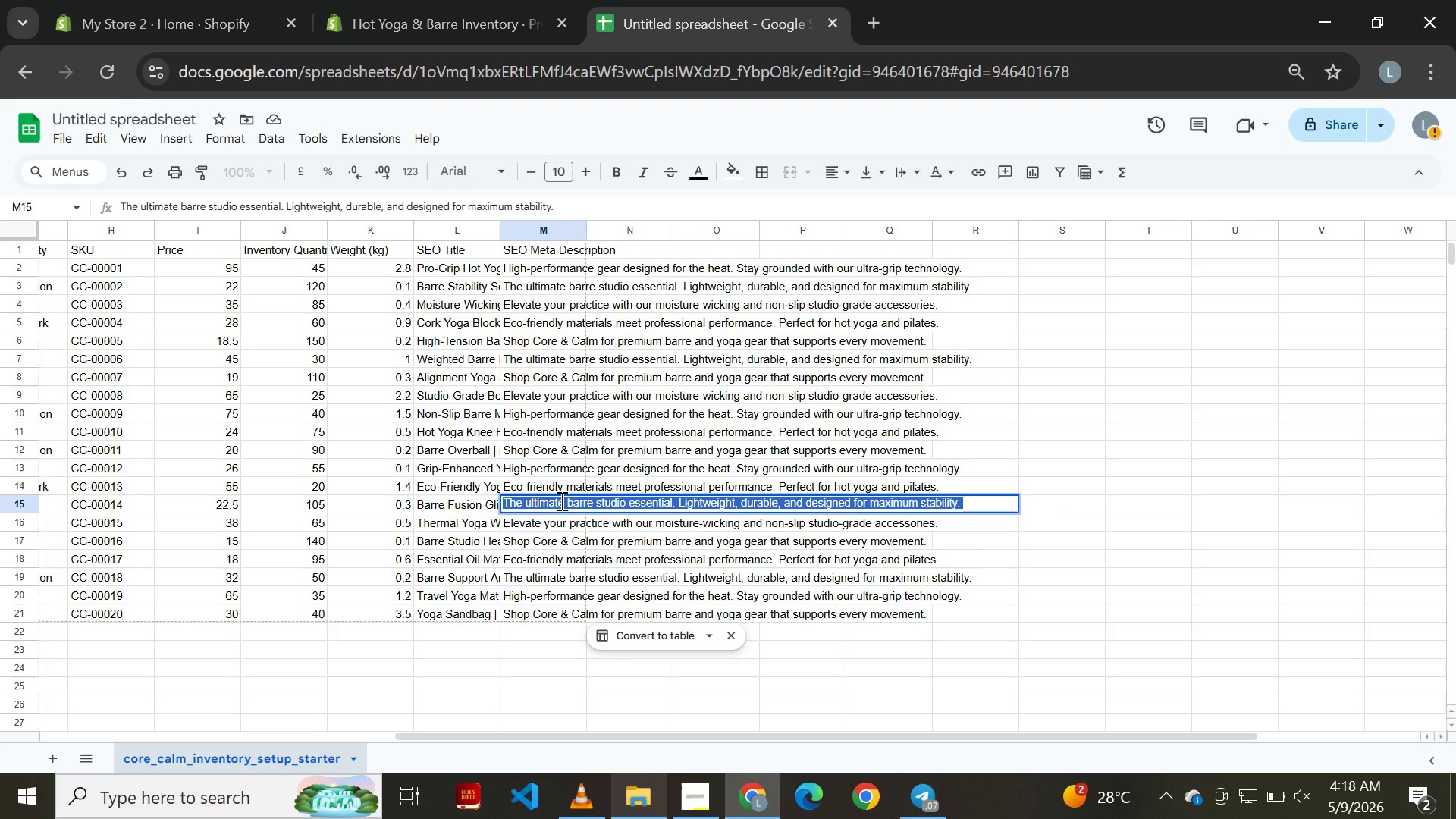 
key(Control+C)
 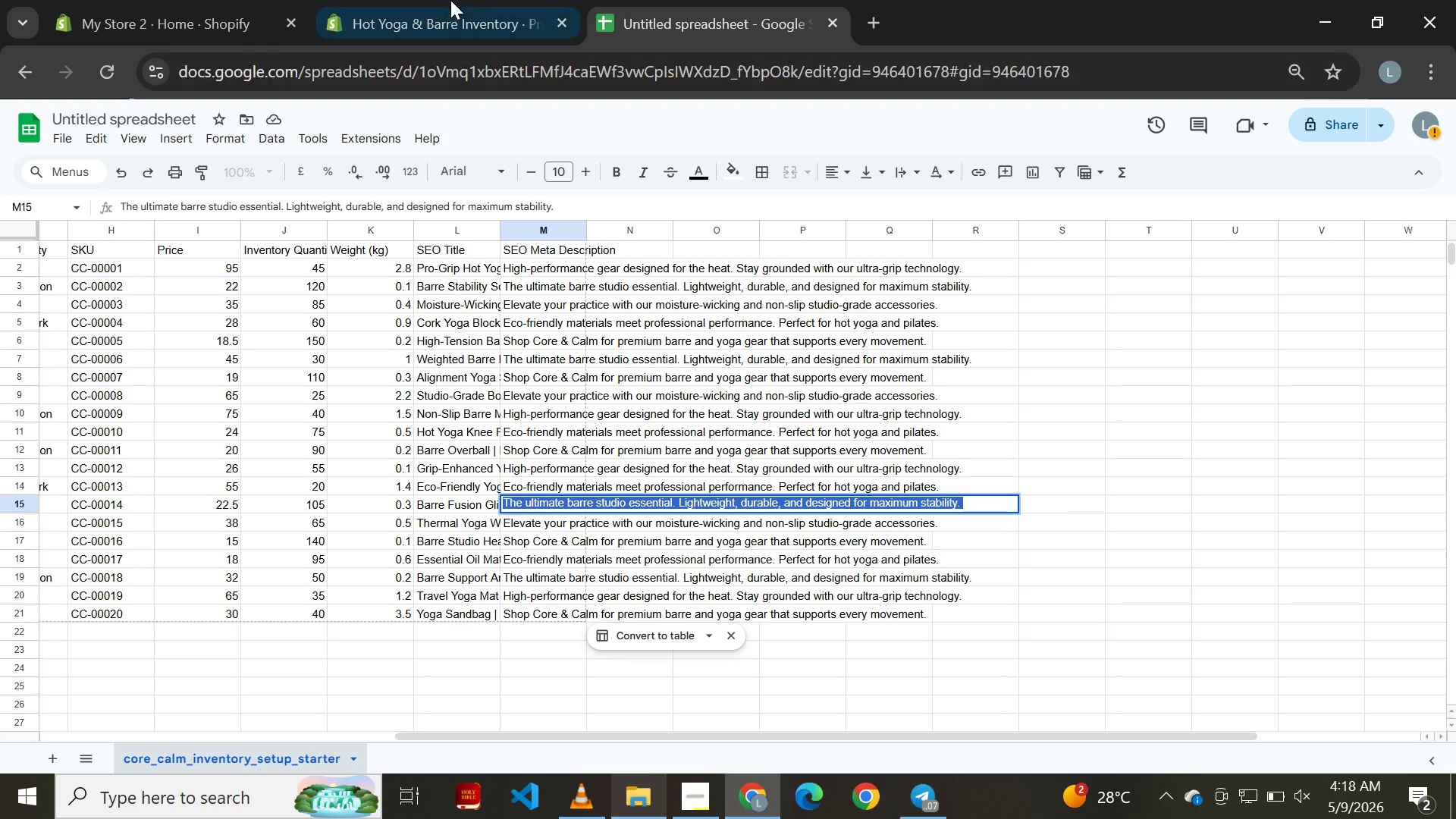 
left_click([450, 0])
 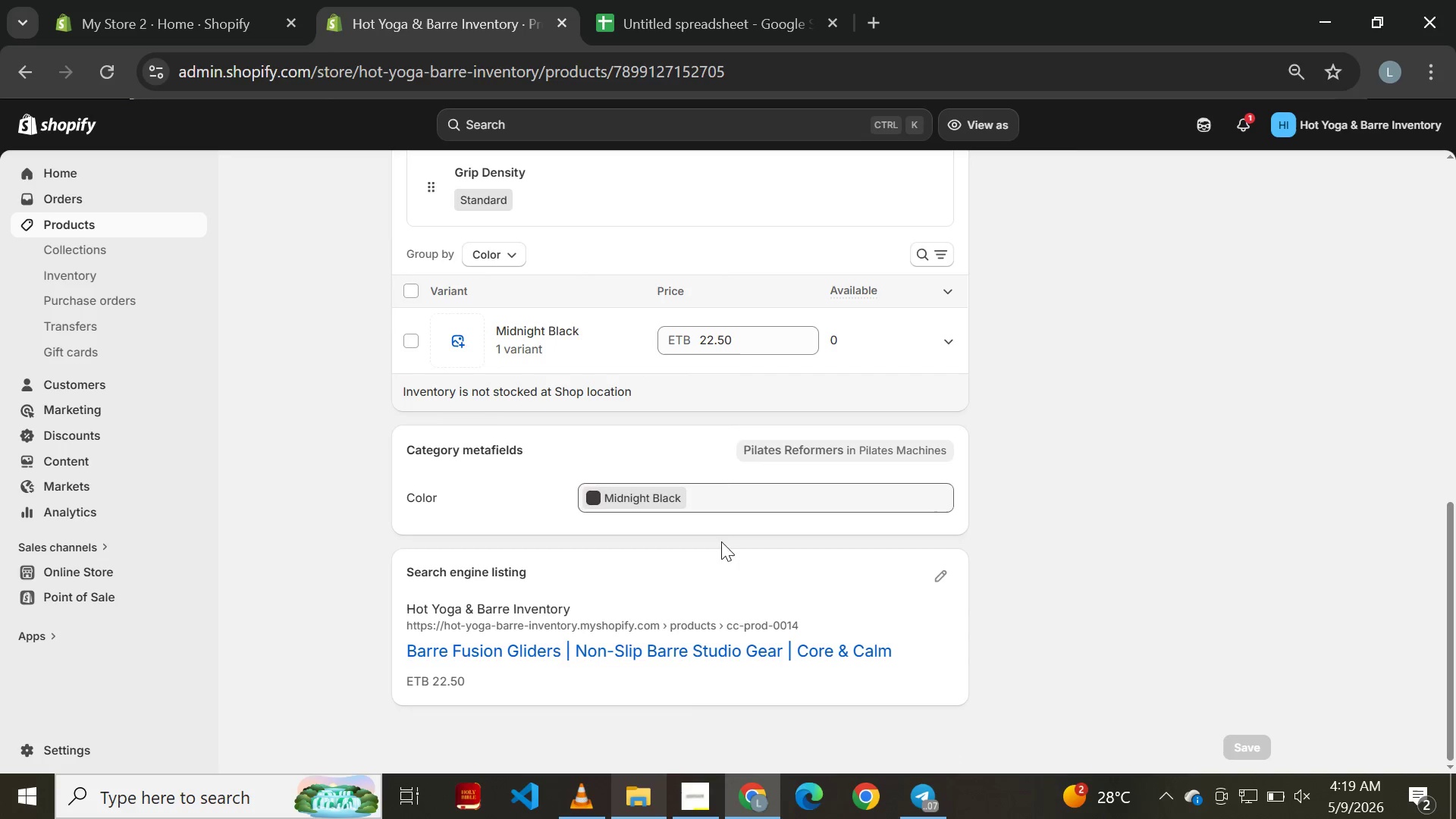 
wait(5.26)
 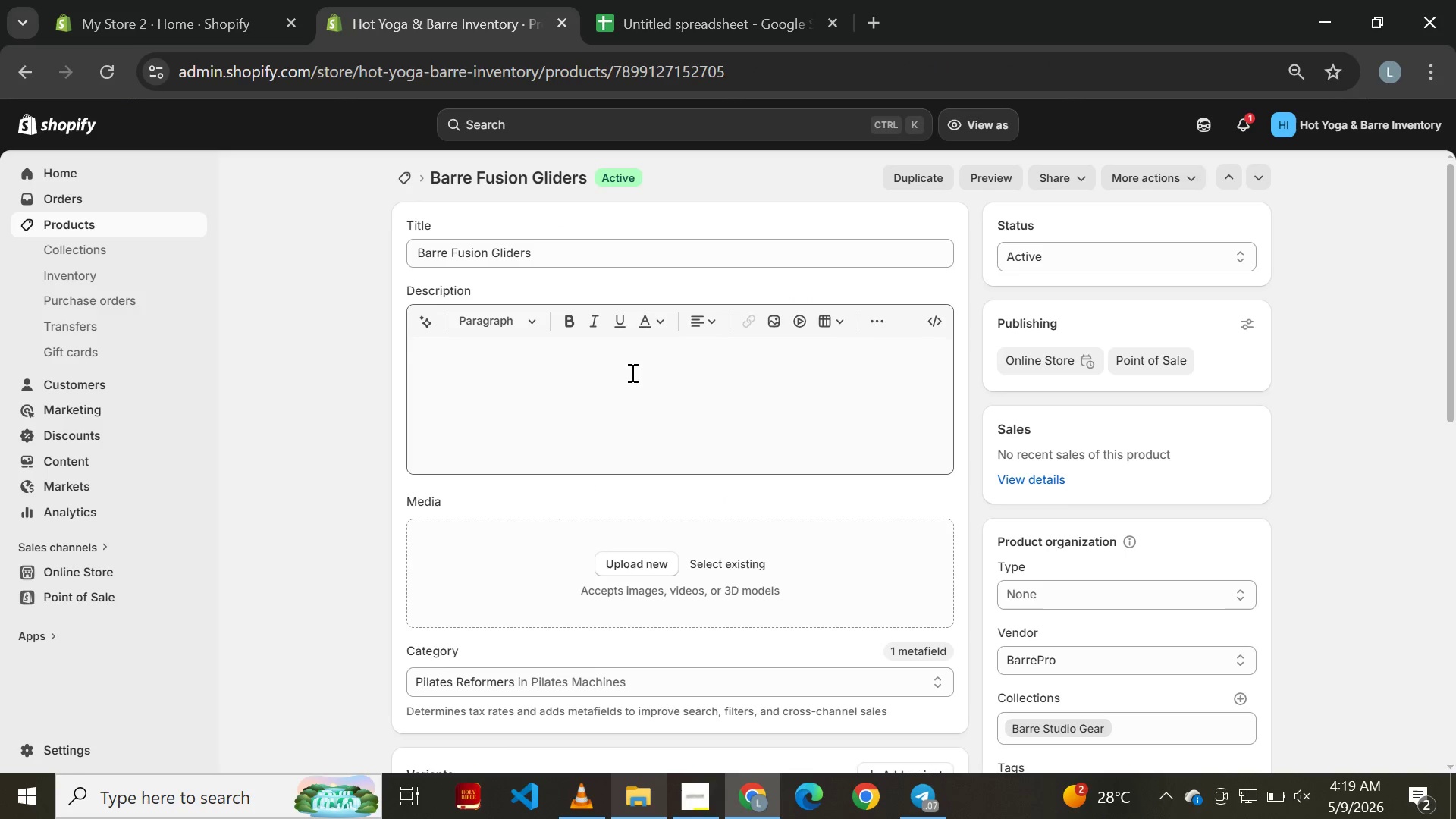 
left_click([934, 579])
 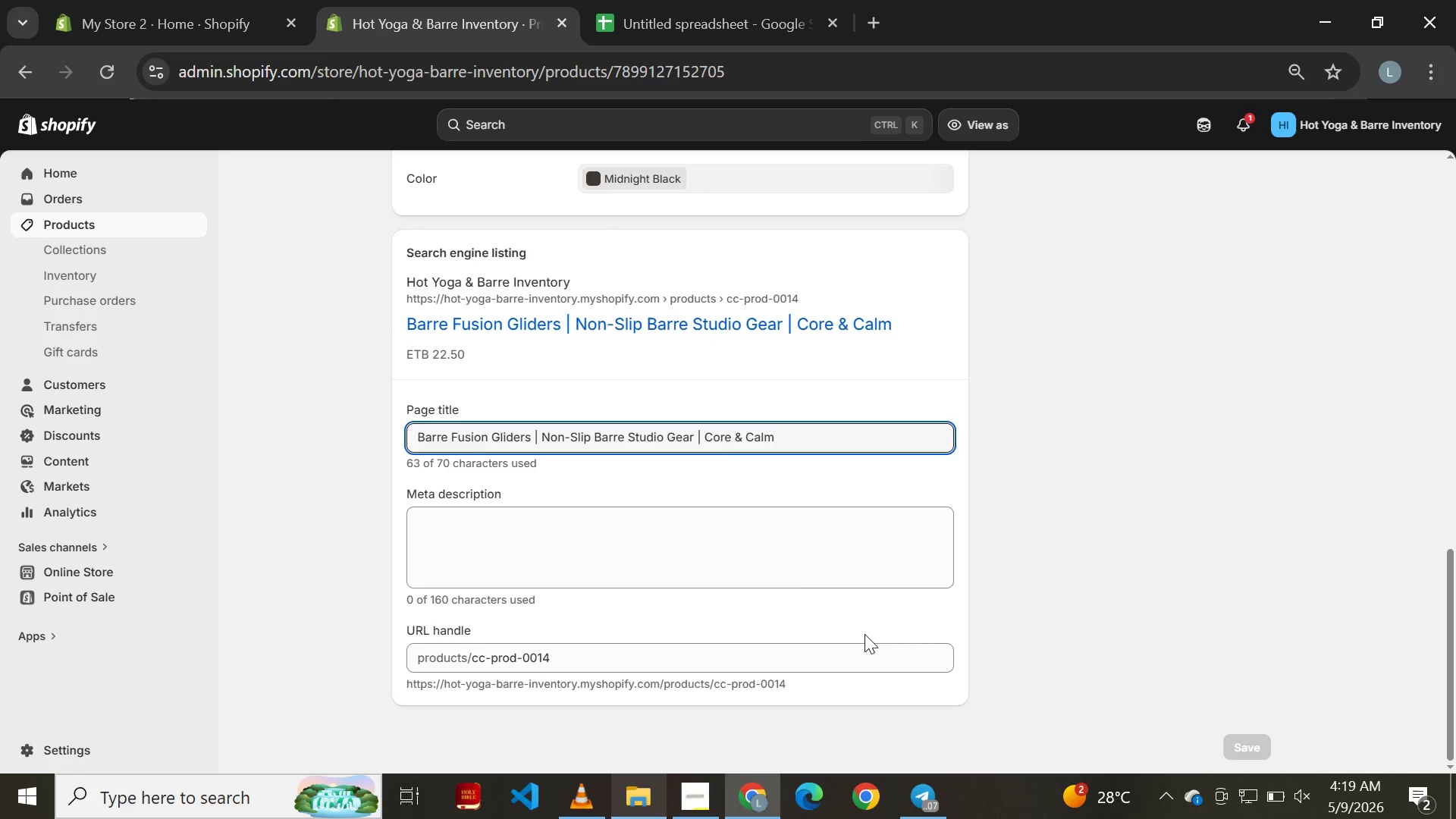 
left_click([752, 535])
 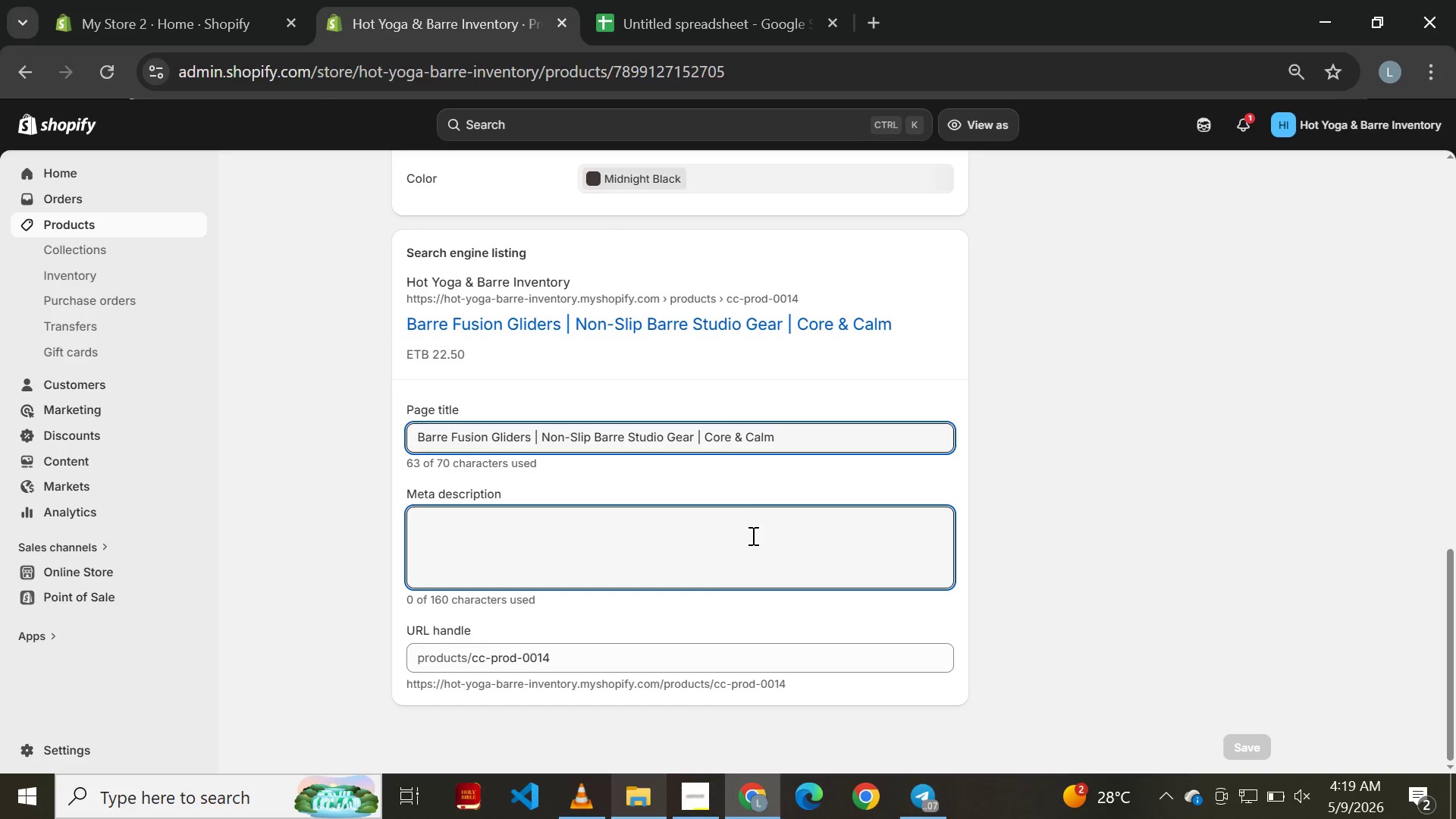 
key(Control+V)
 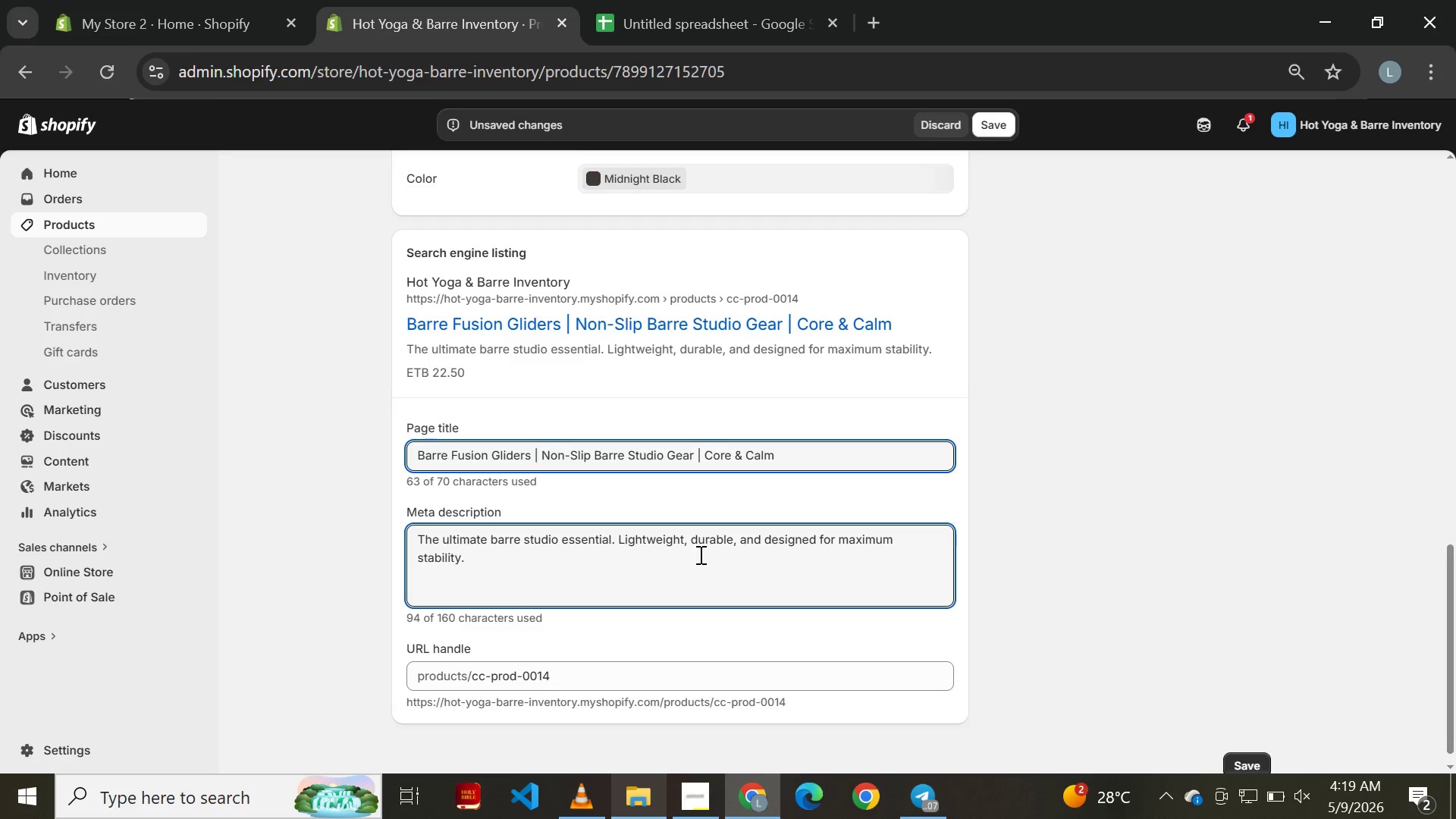 
wait(10.44)
 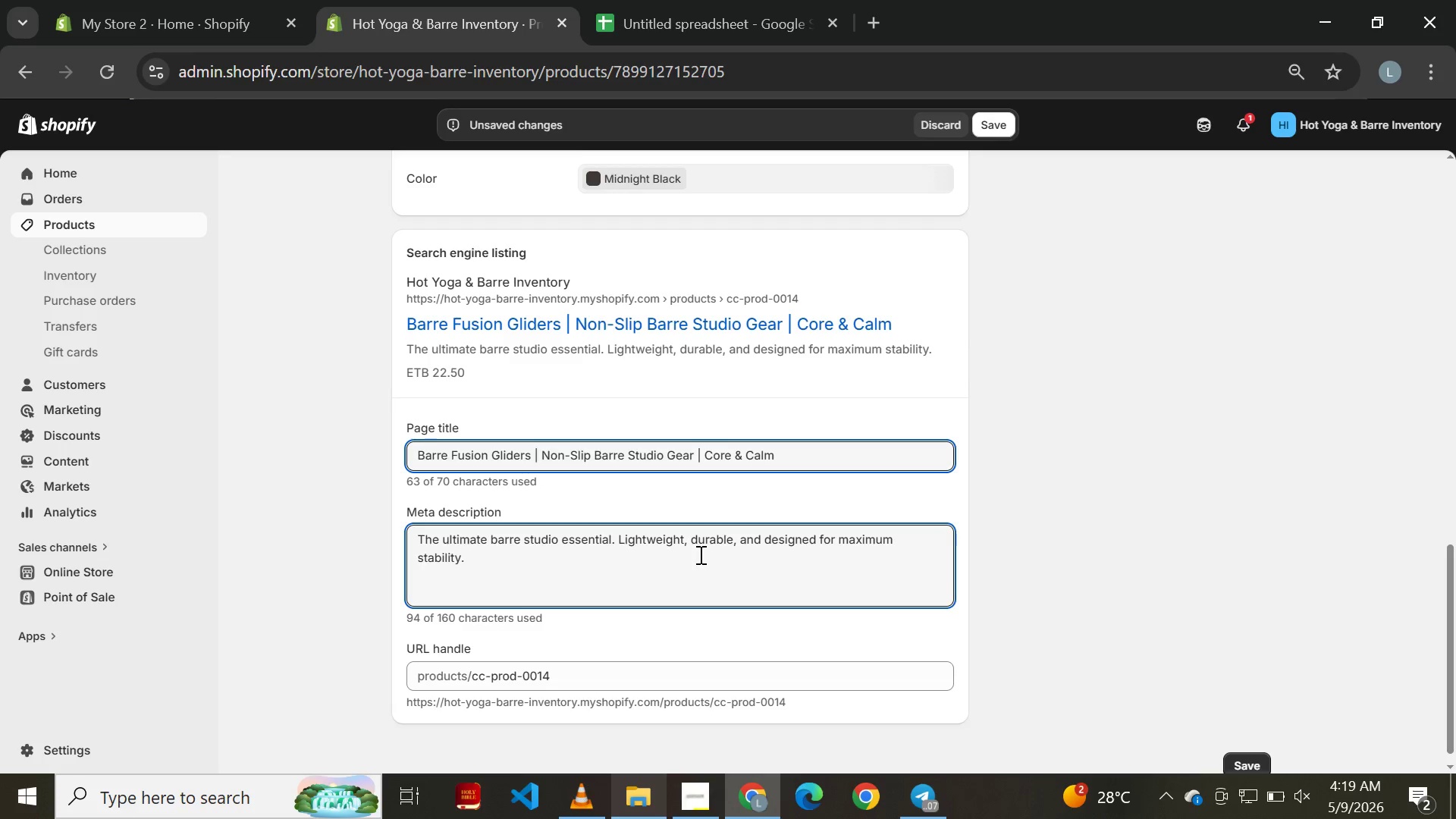 
left_click([983, 127])
 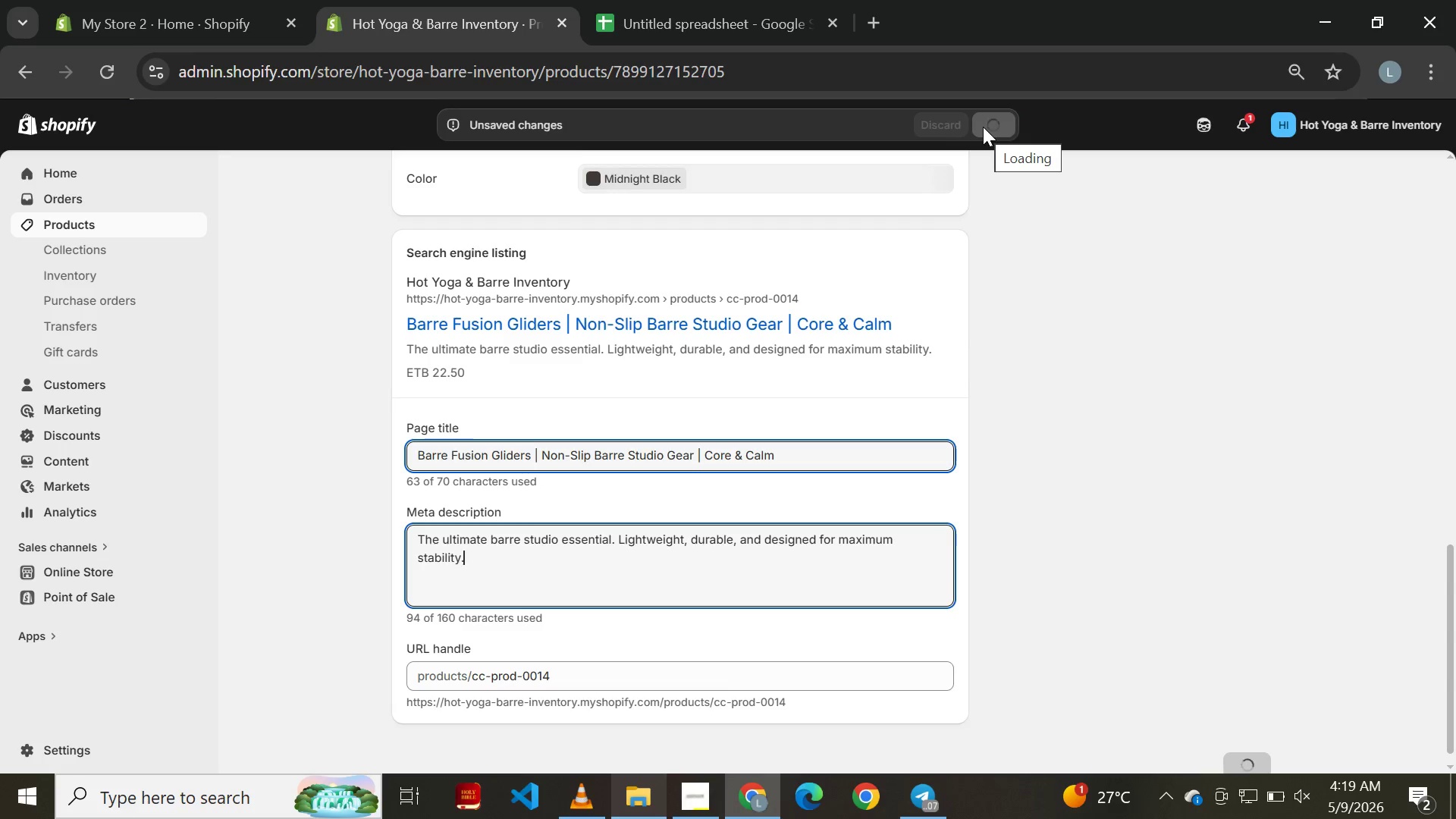 
wait(8.36)
 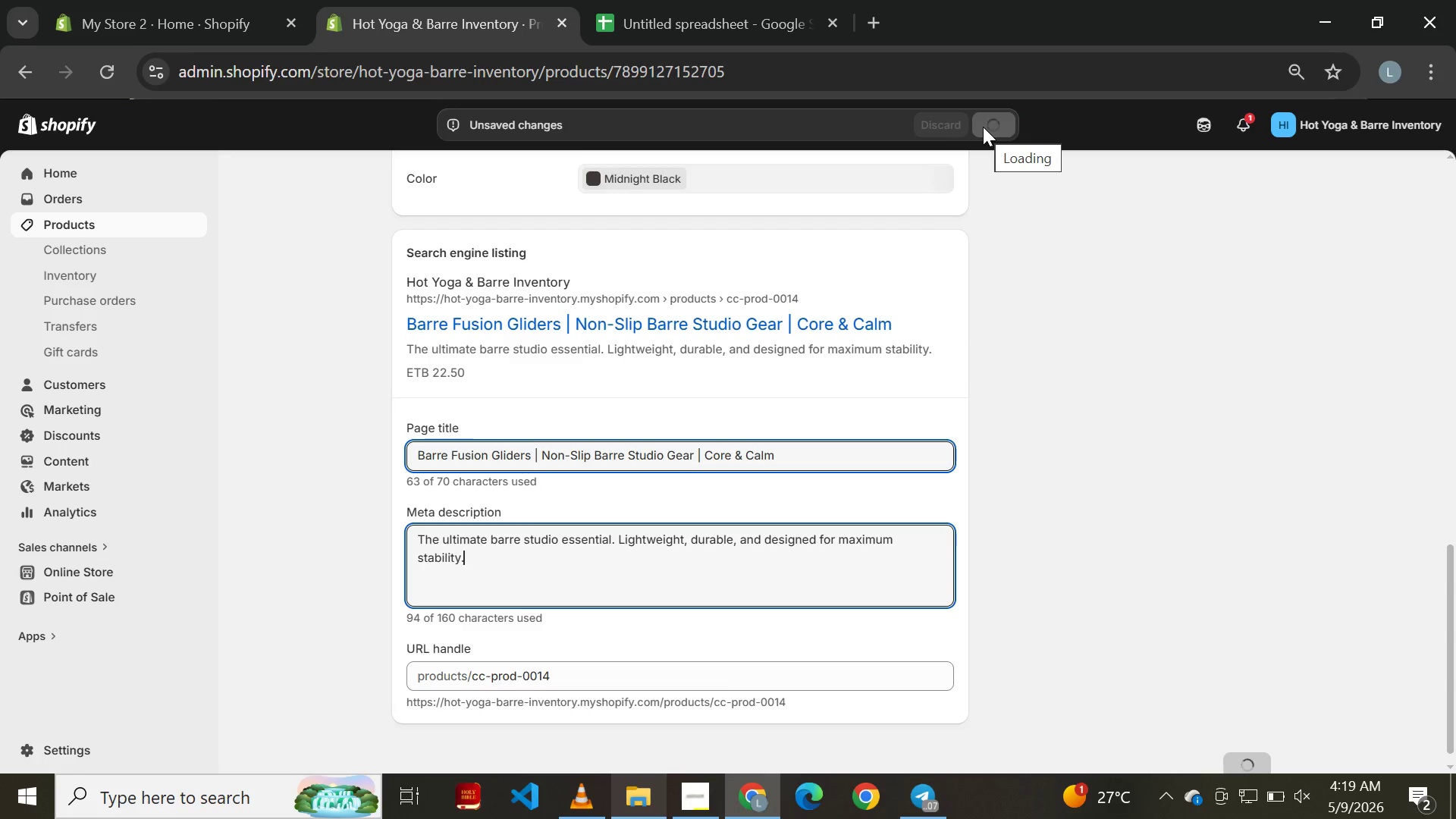 
left_click([8, 85])
 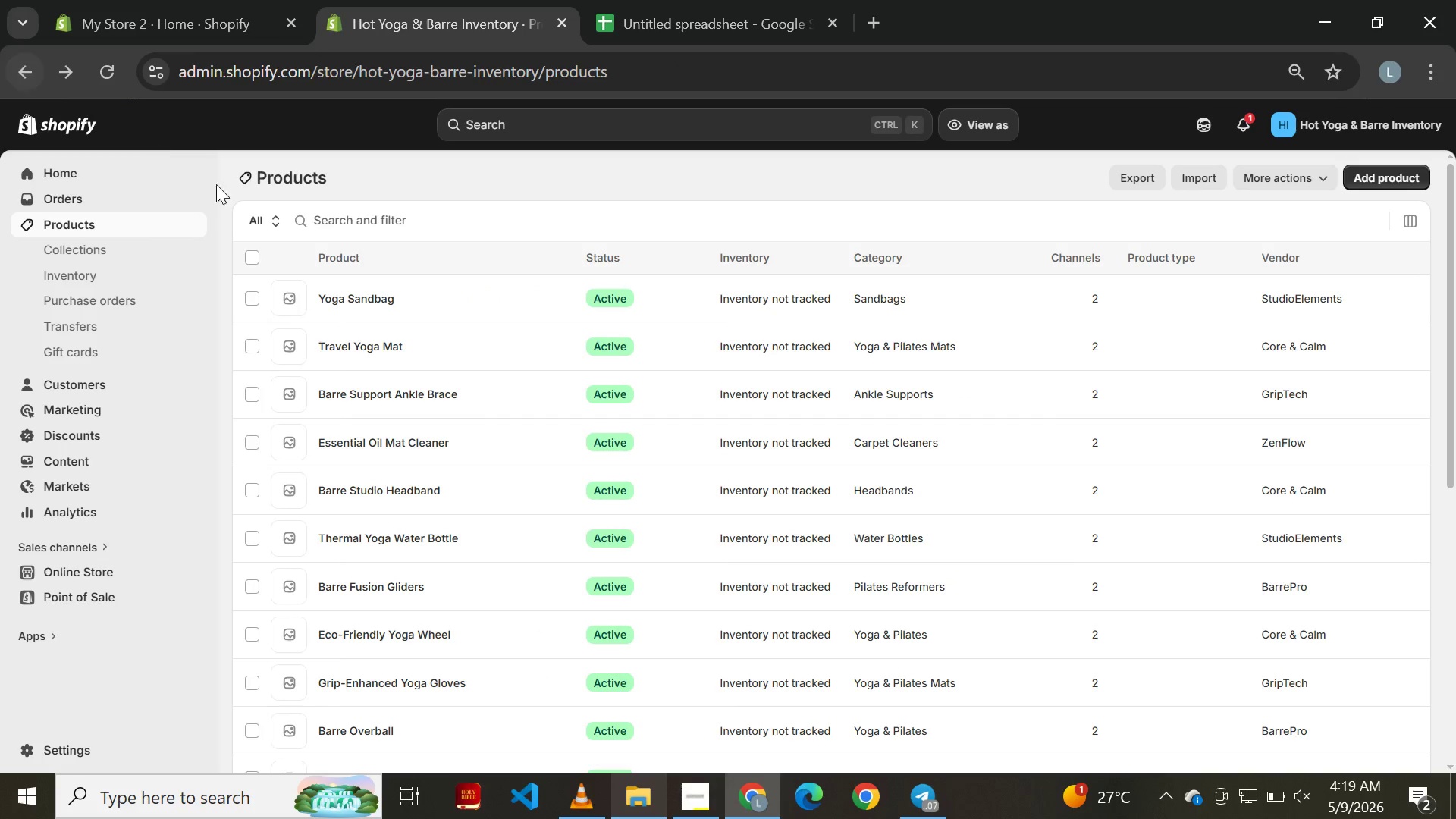 
left_click([698, 20])
 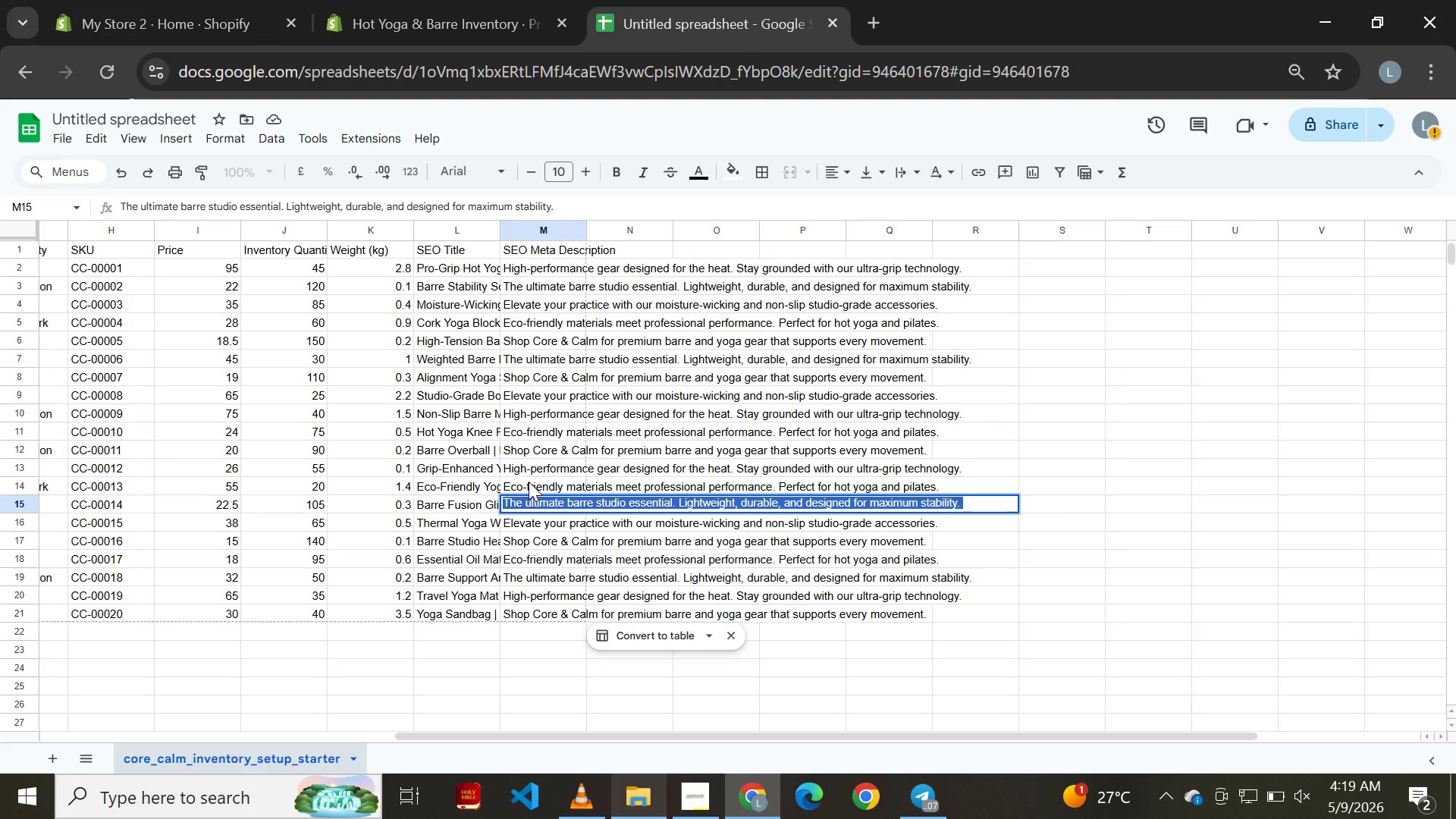 
double_click([529, 482])
 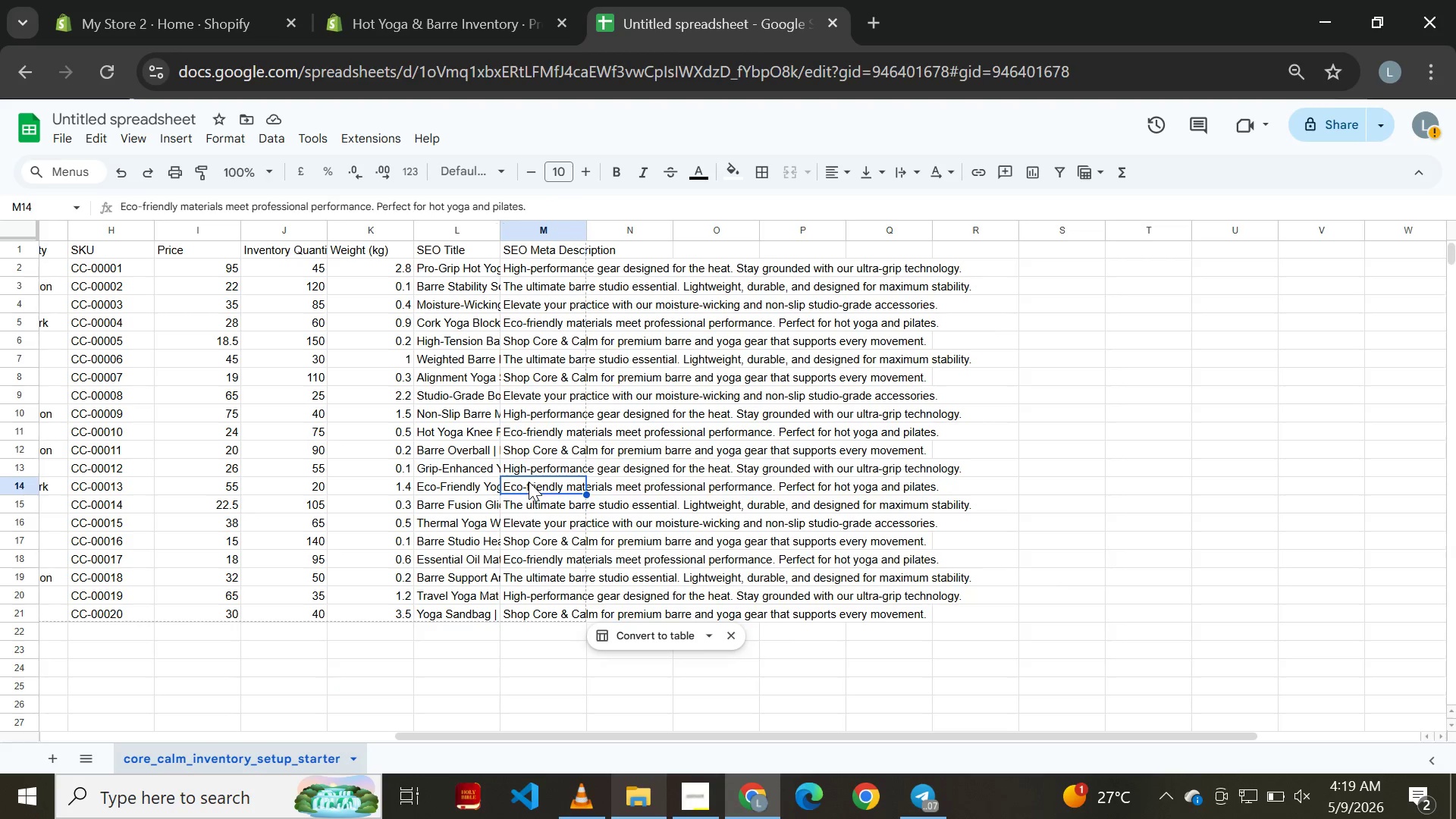 
triple_click([529, 482])
 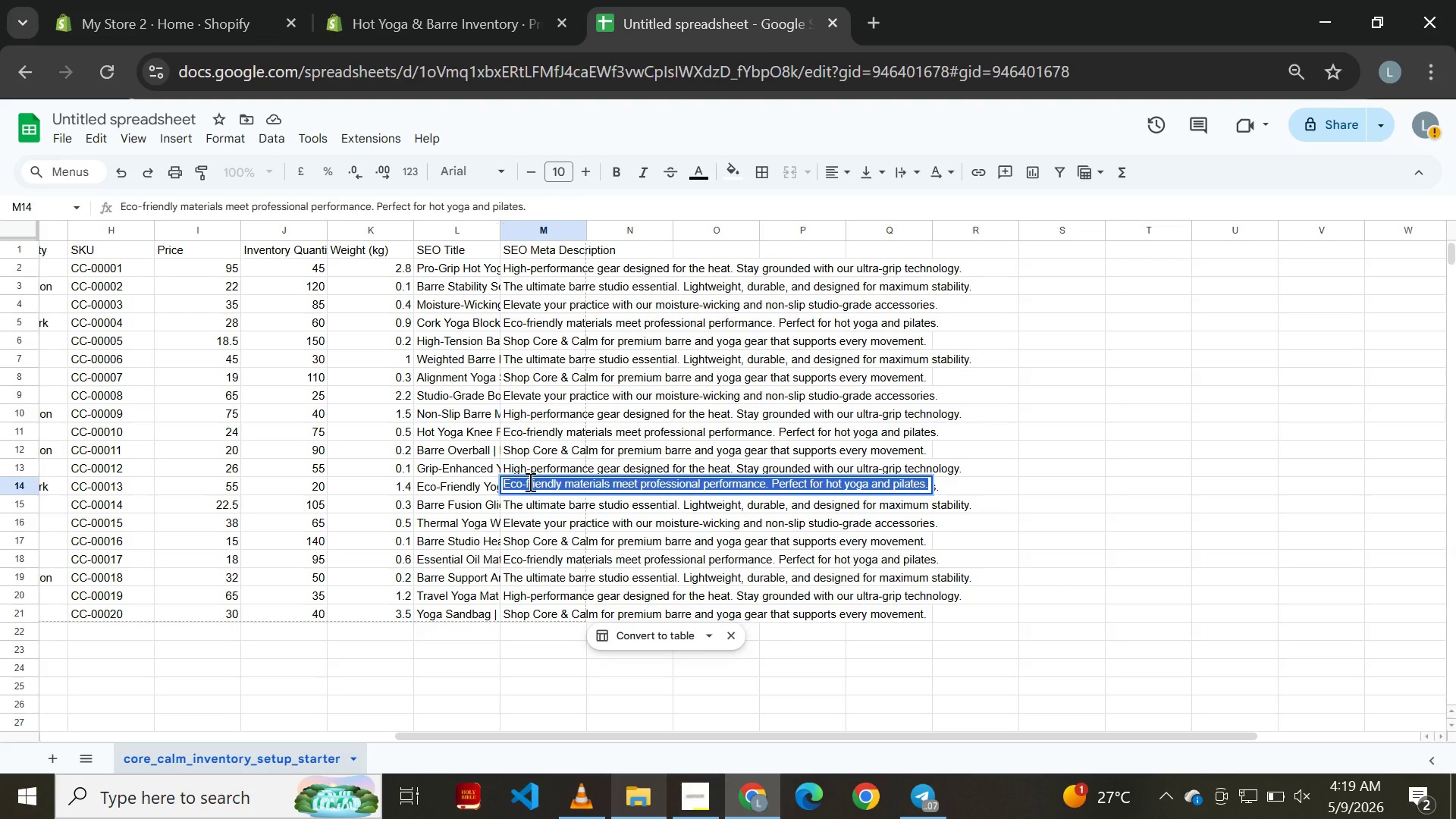 
key(Control+A)
 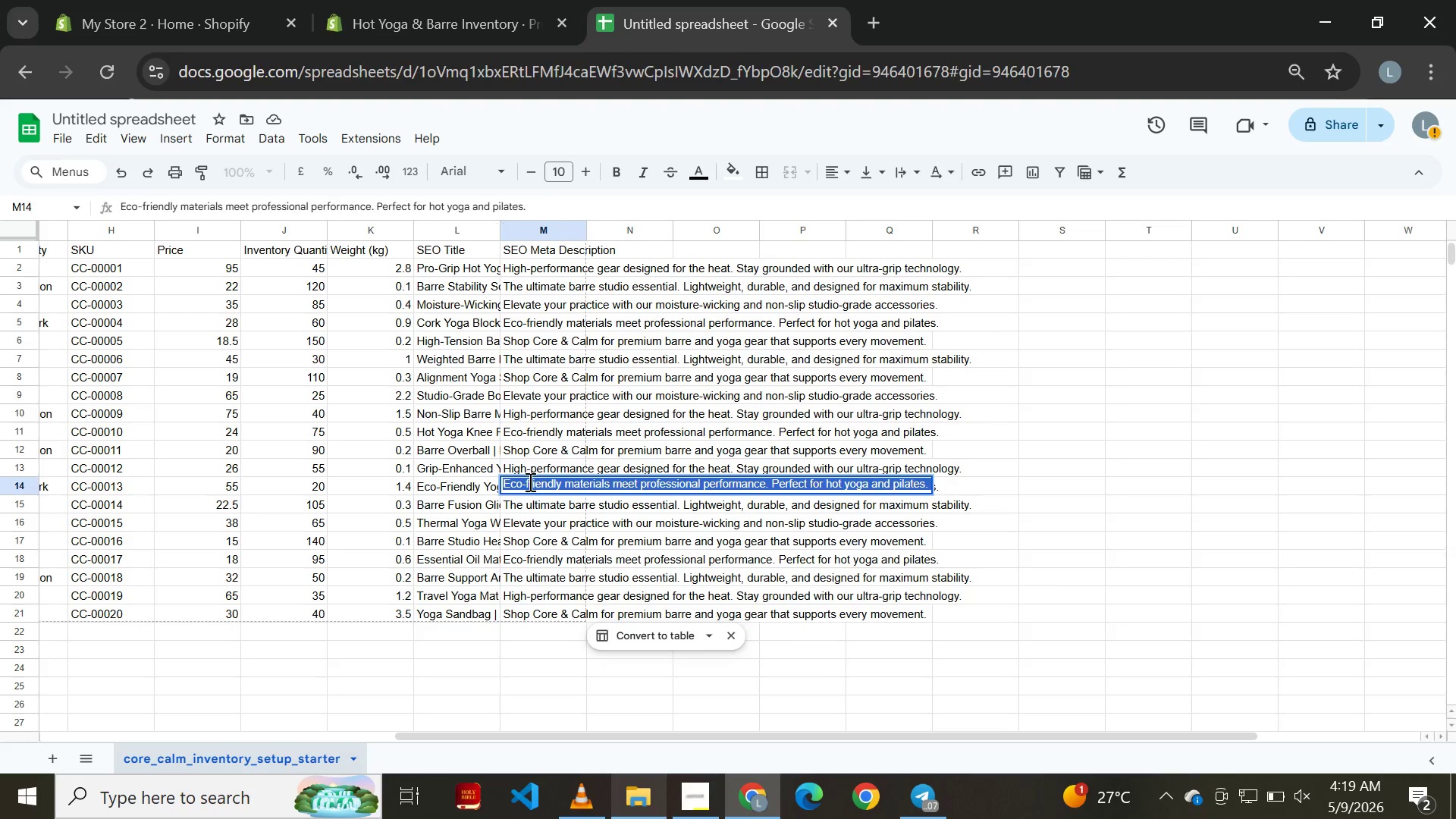 
key(Control+C)
 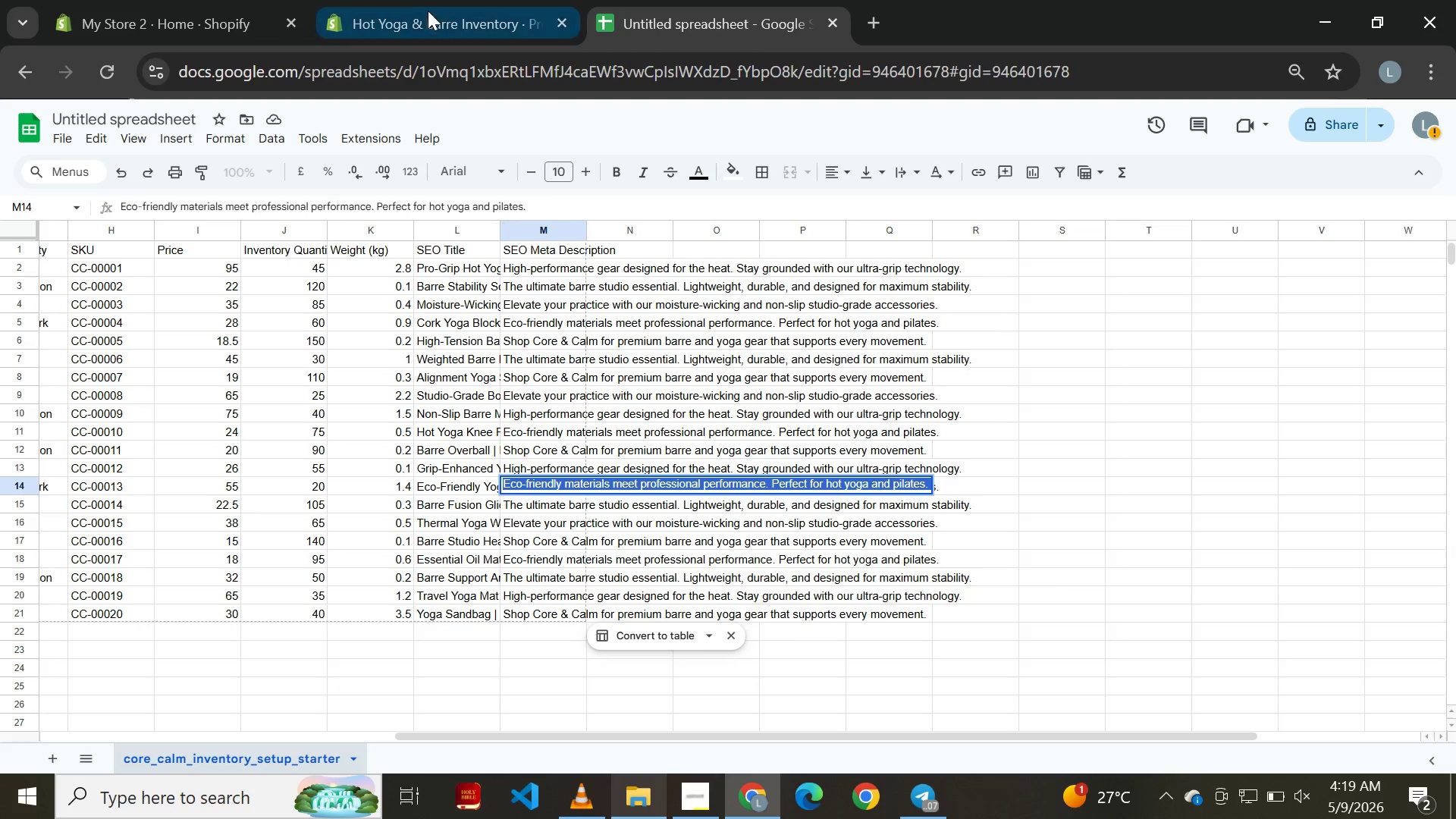 
left_click([432, 0])
 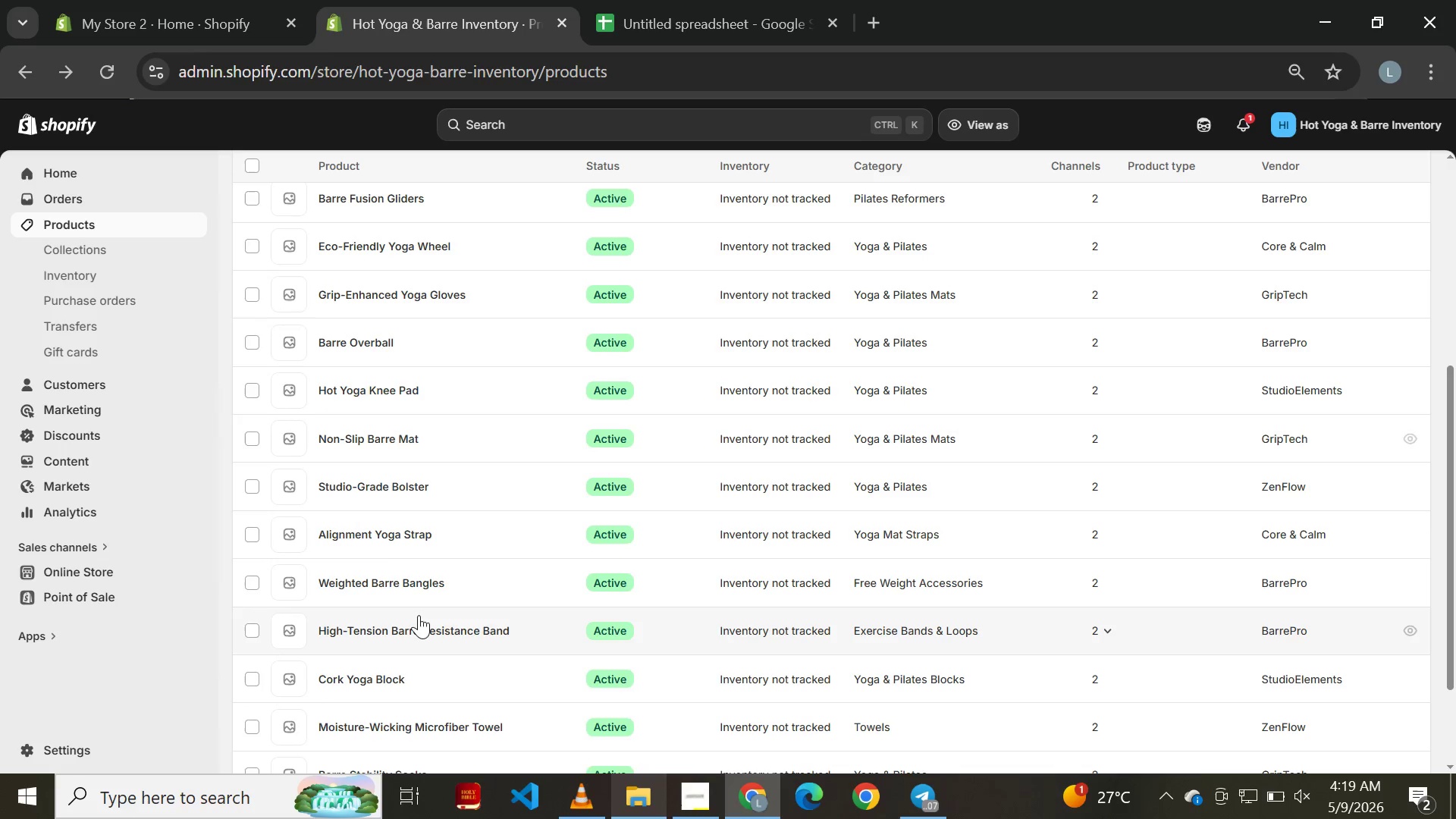 
wait(5.06)
 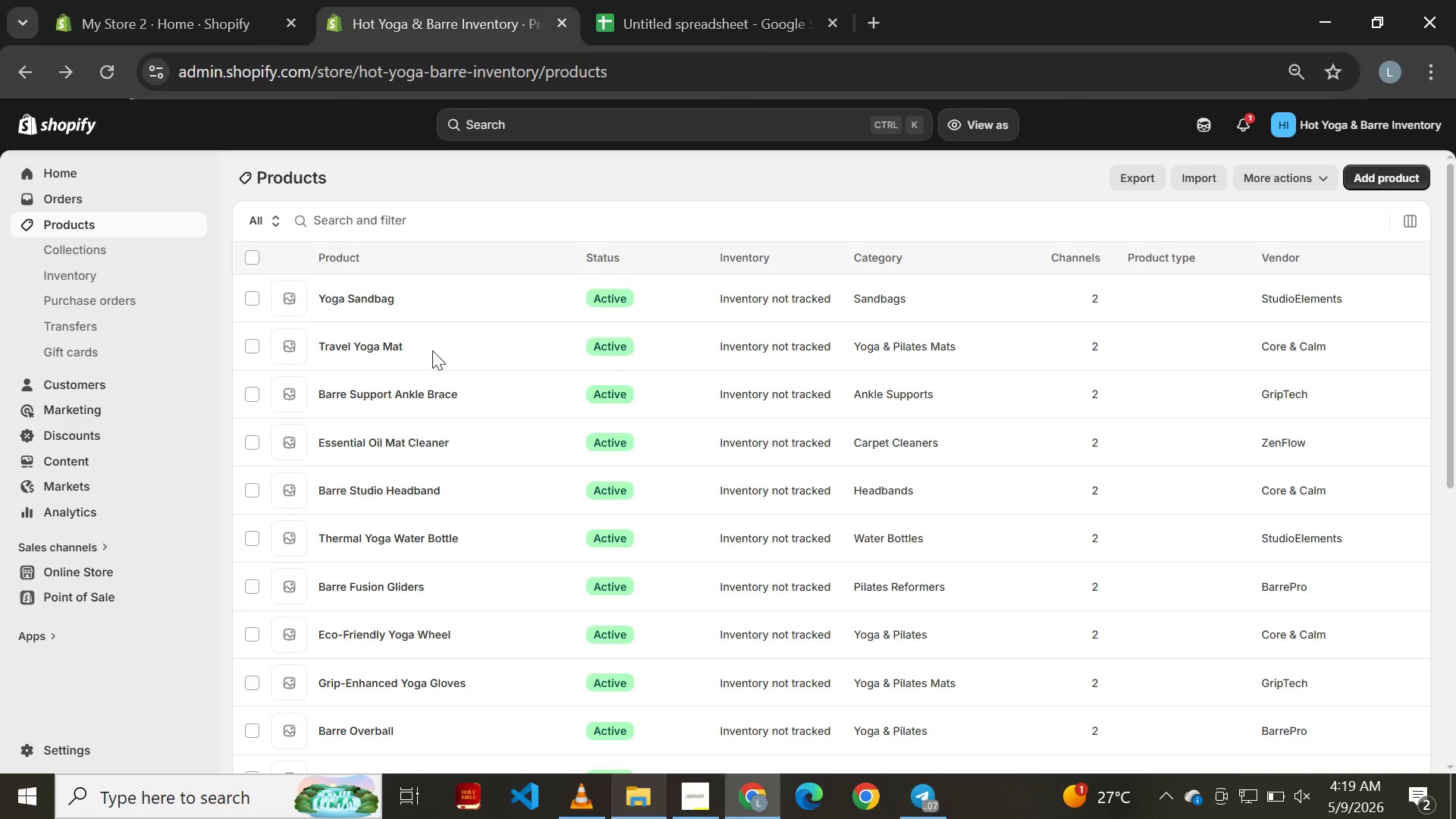 
left_click([385, 247])
 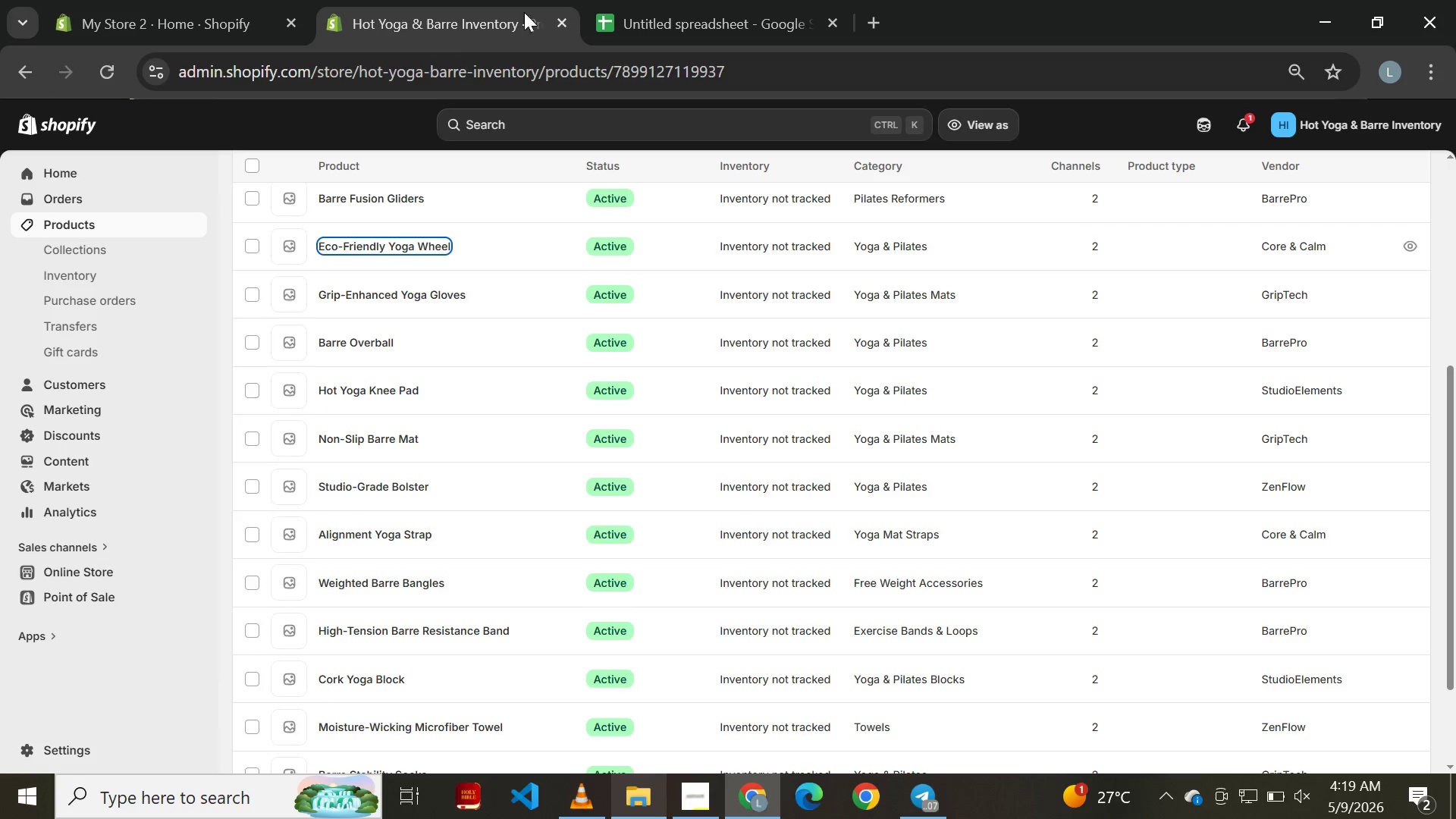 
left_click([689, 7])
 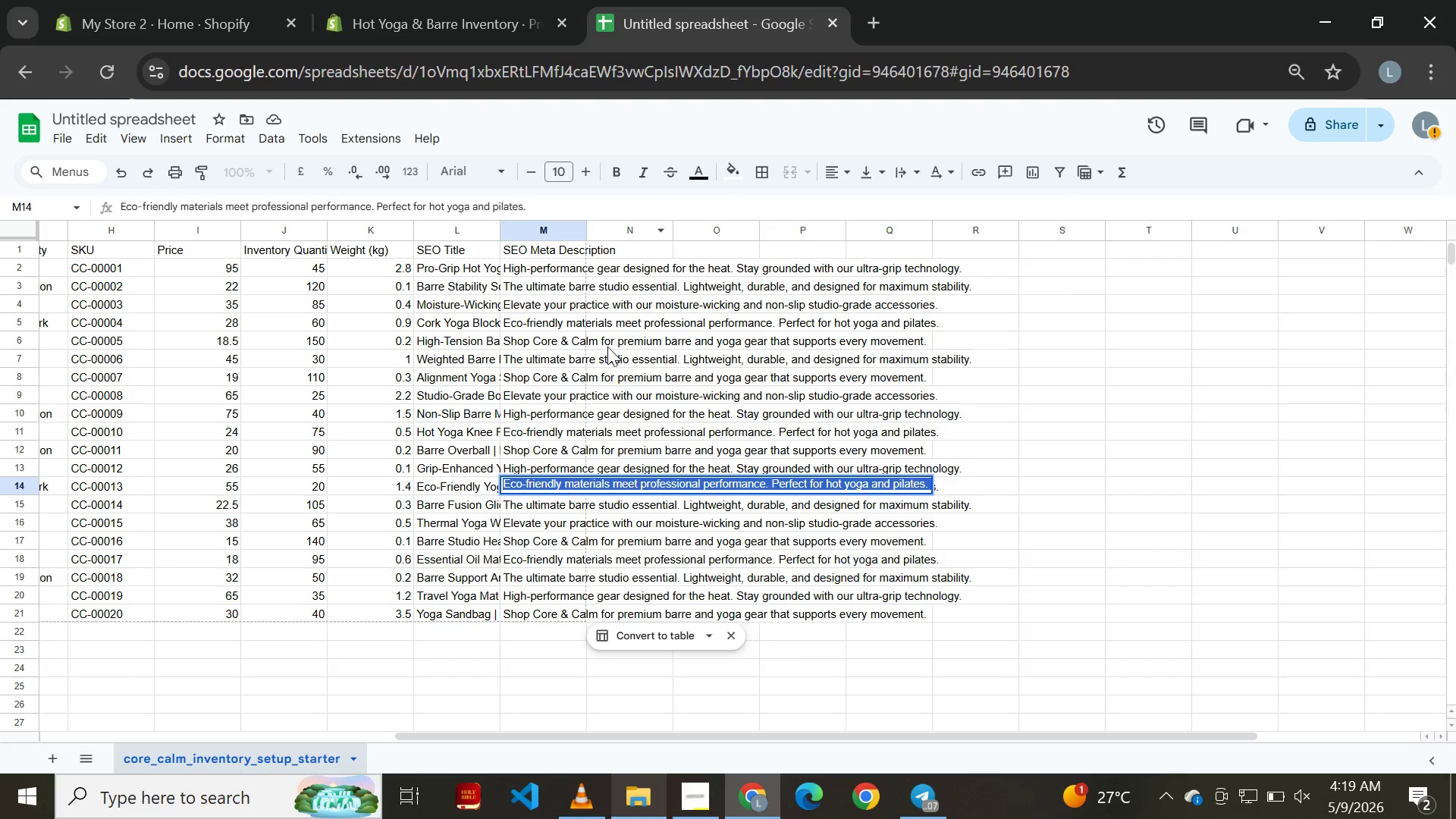 
left_click([409, 0])
 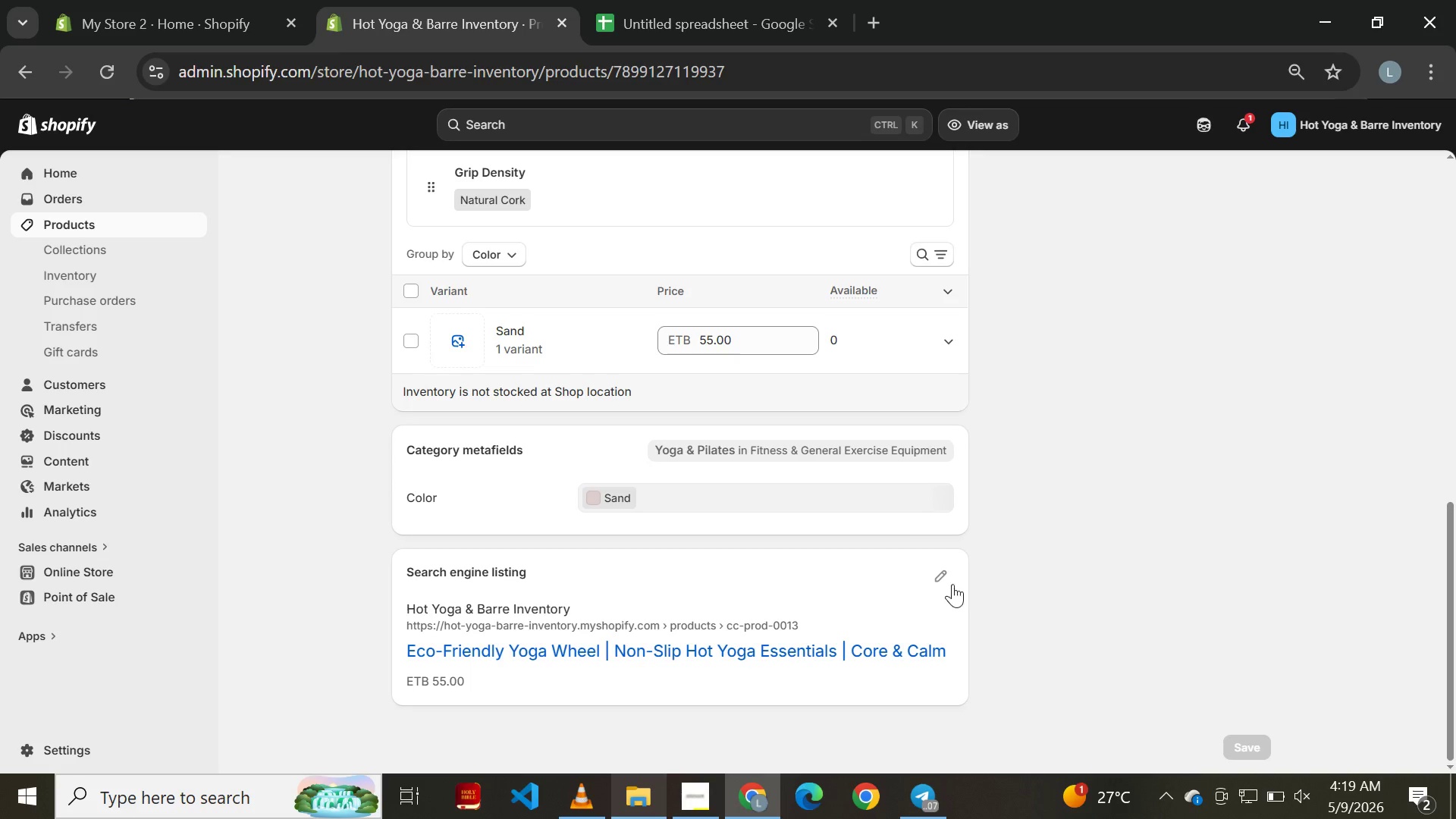 
wait(5.22)
 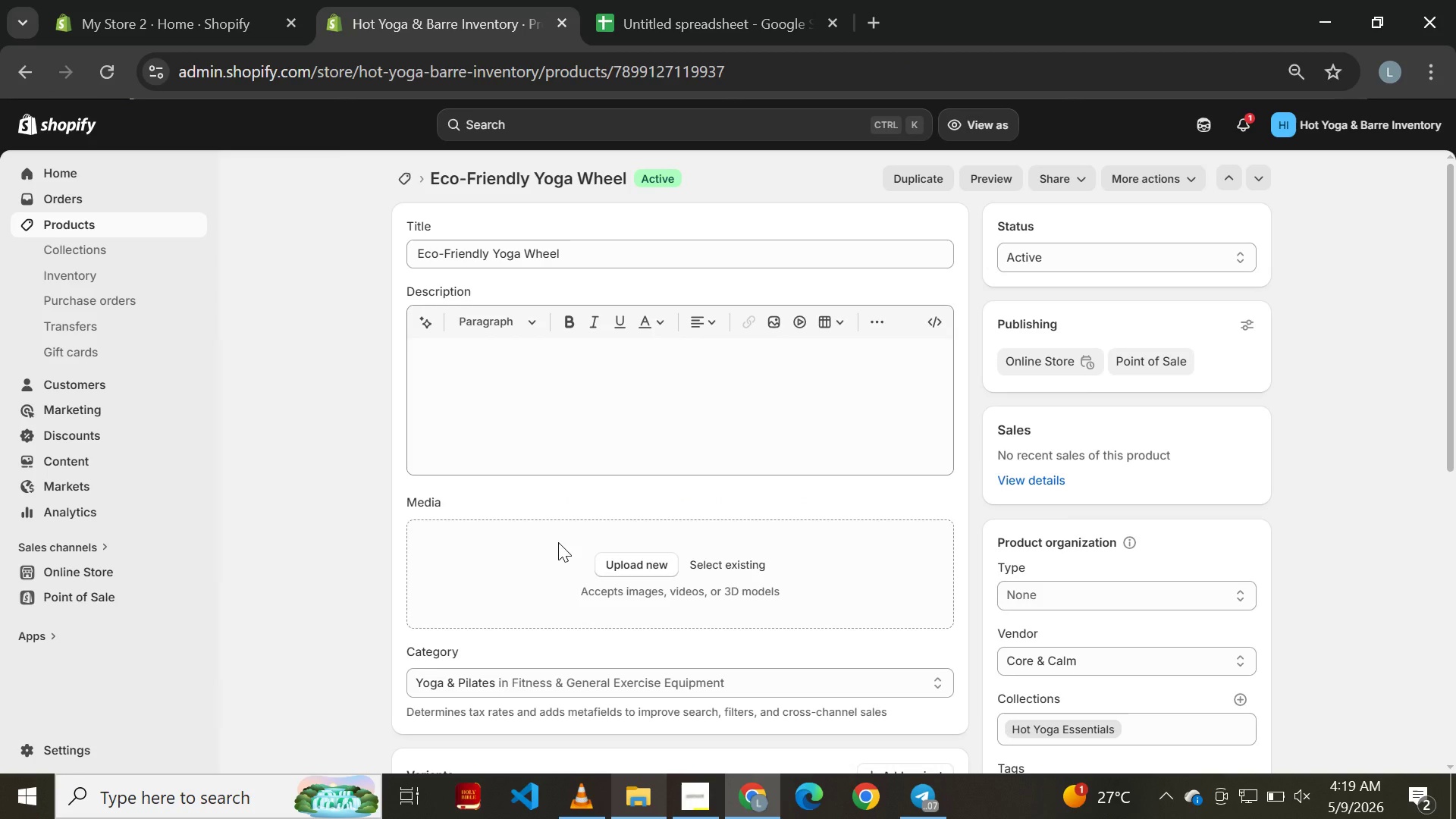 
left_click([936, 573])
 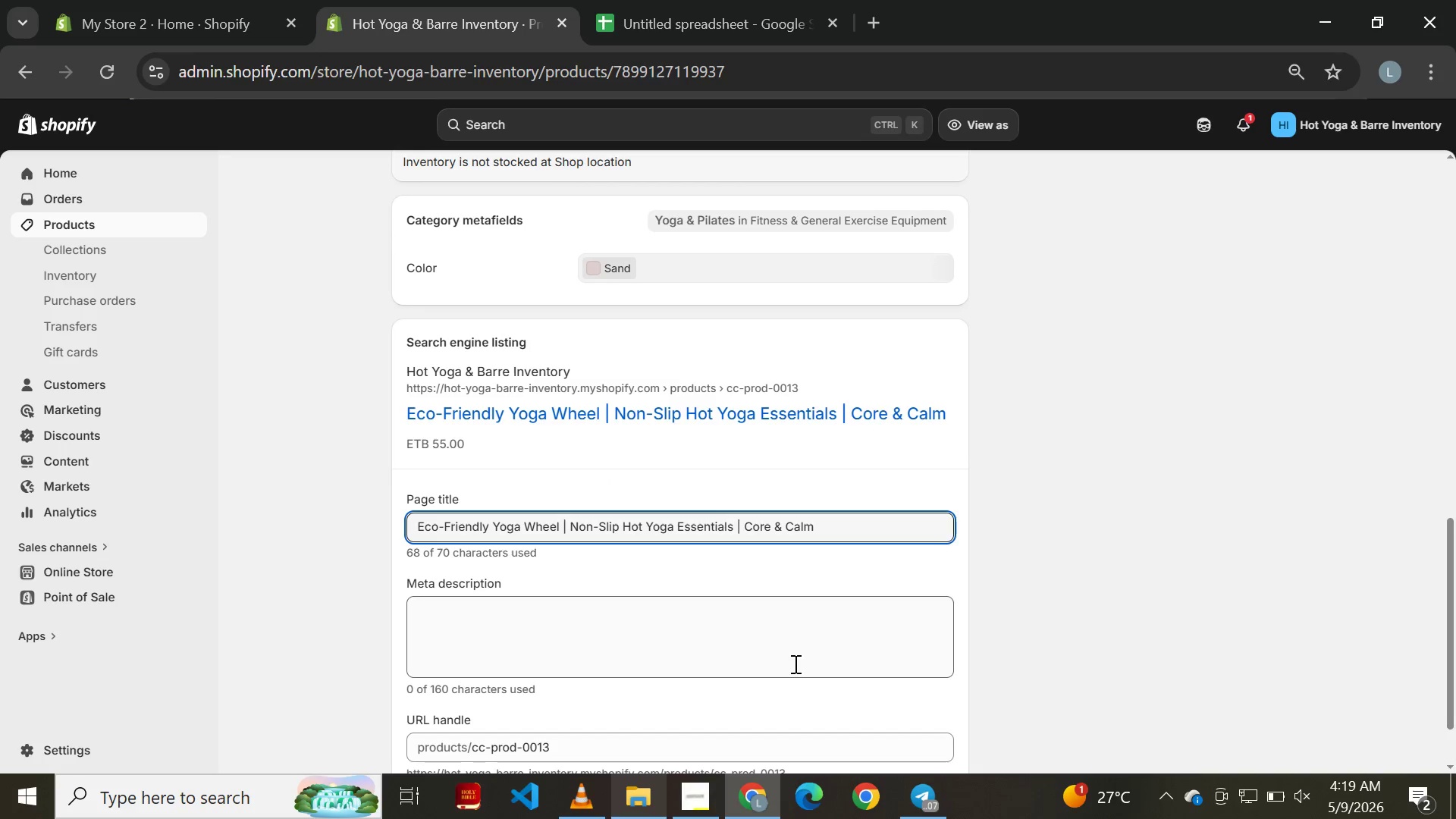 
left_click([679, 0])
 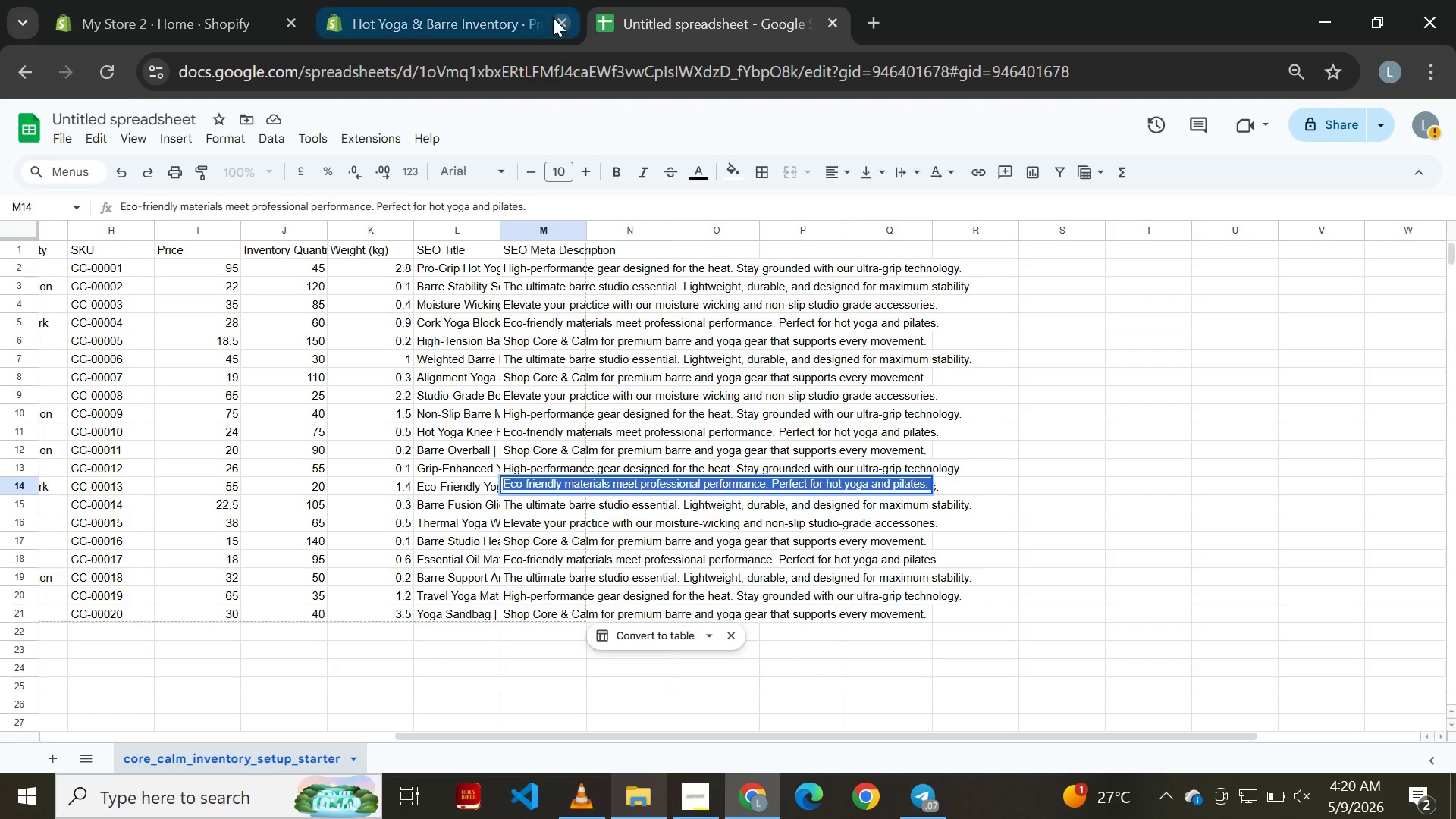 
left_click([516, 14])
 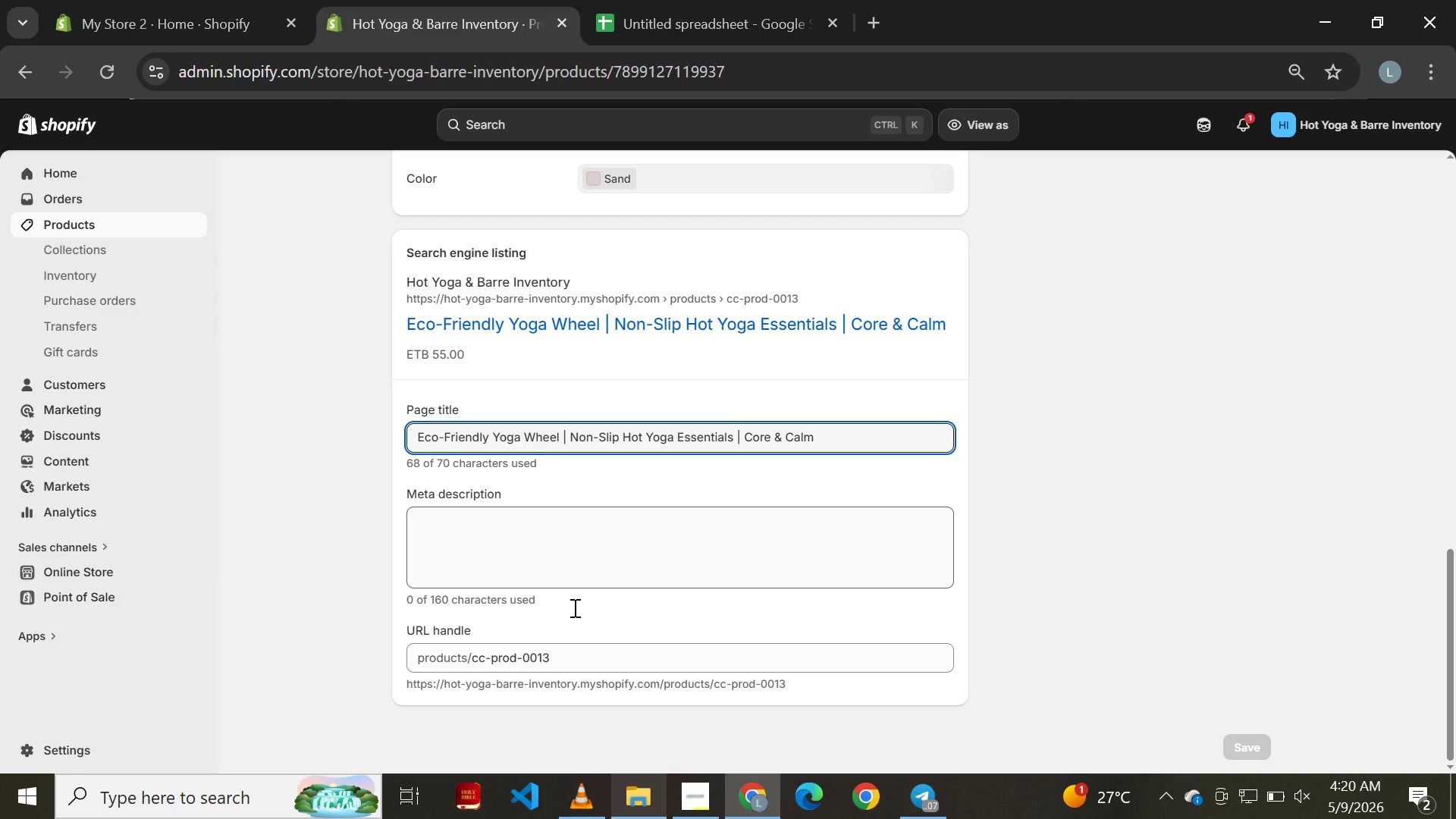 
left_click([557, 579])
 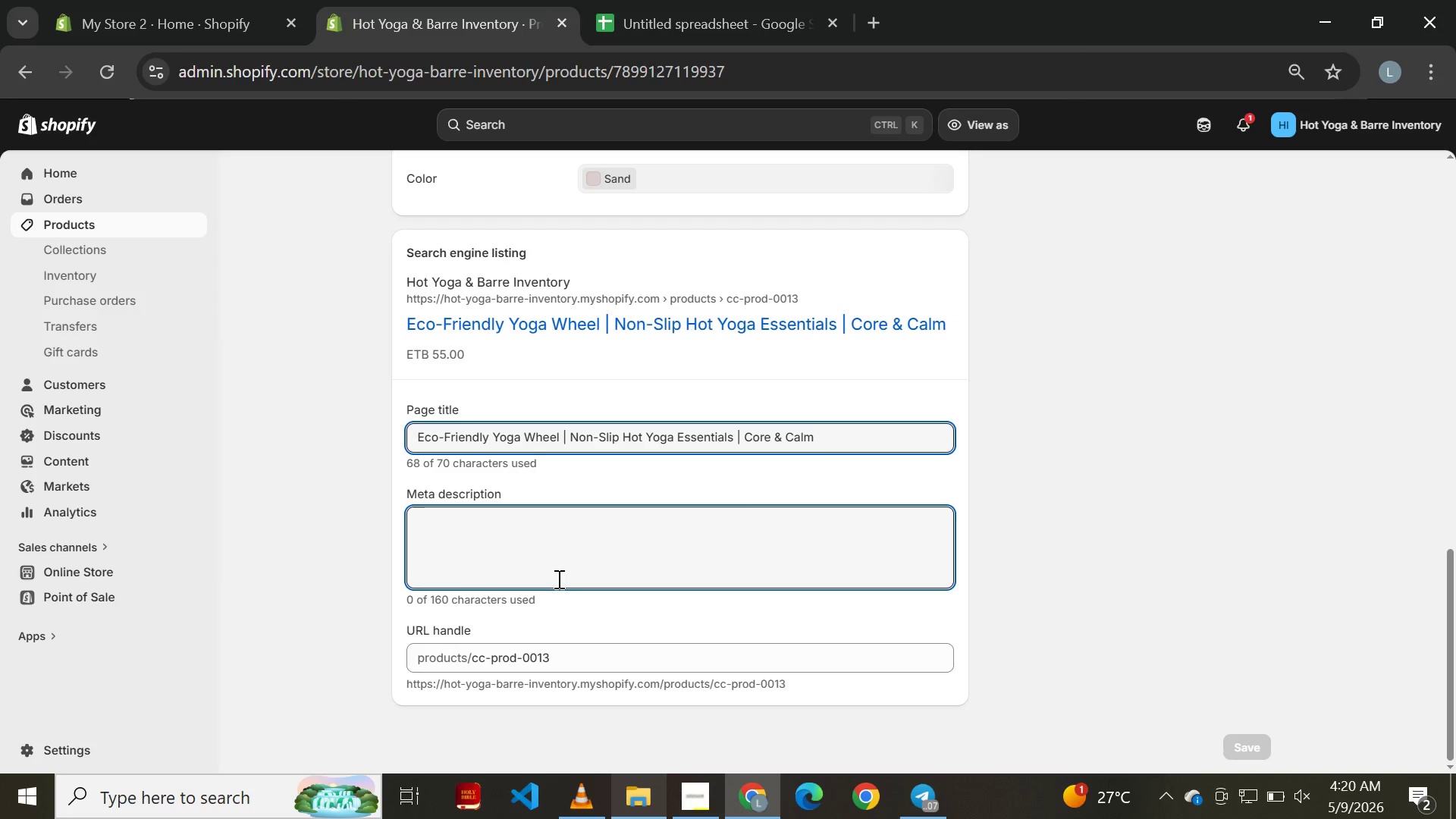 
key(Control+ControlLeft)
 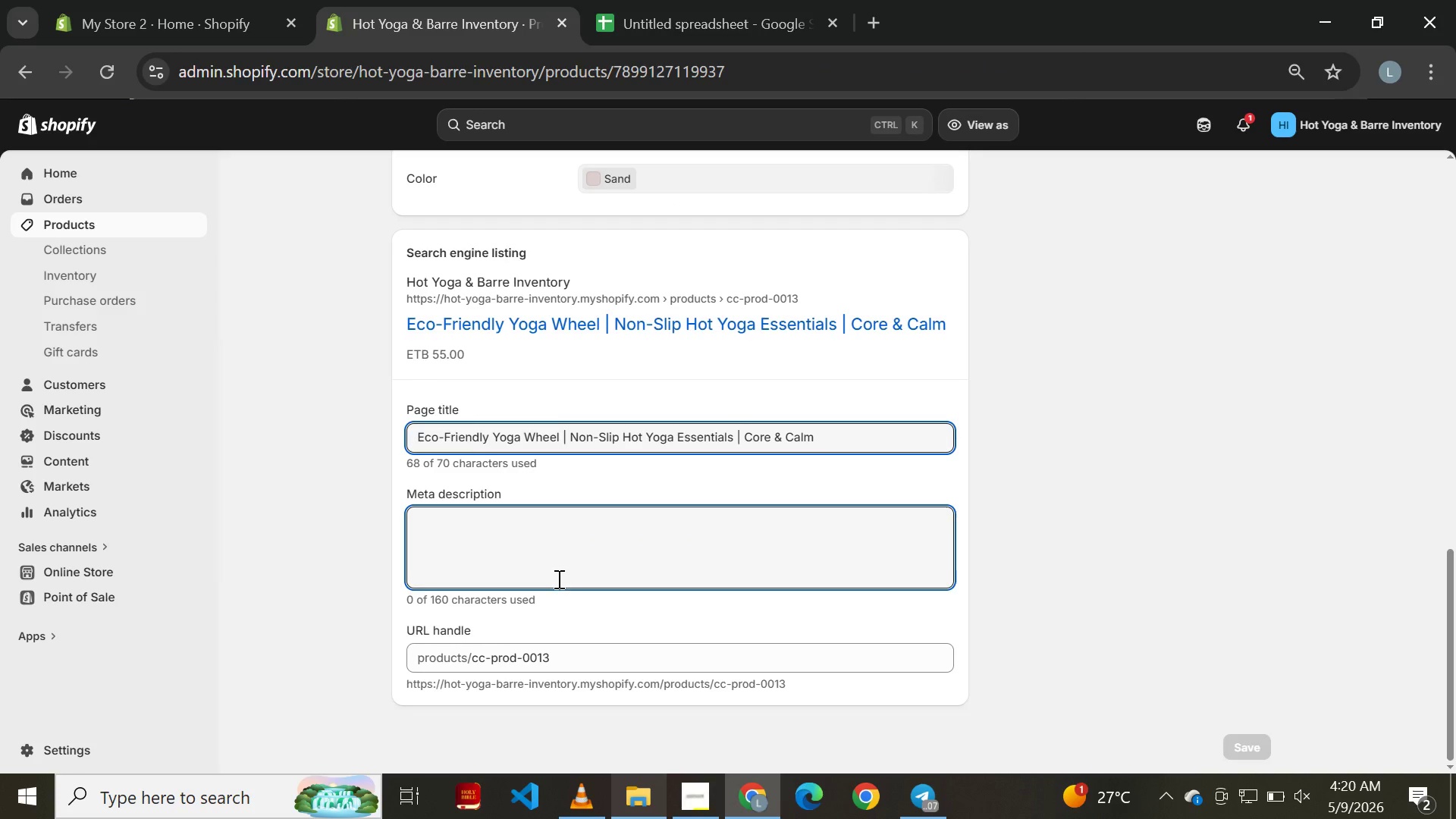 
key(Control+V)
 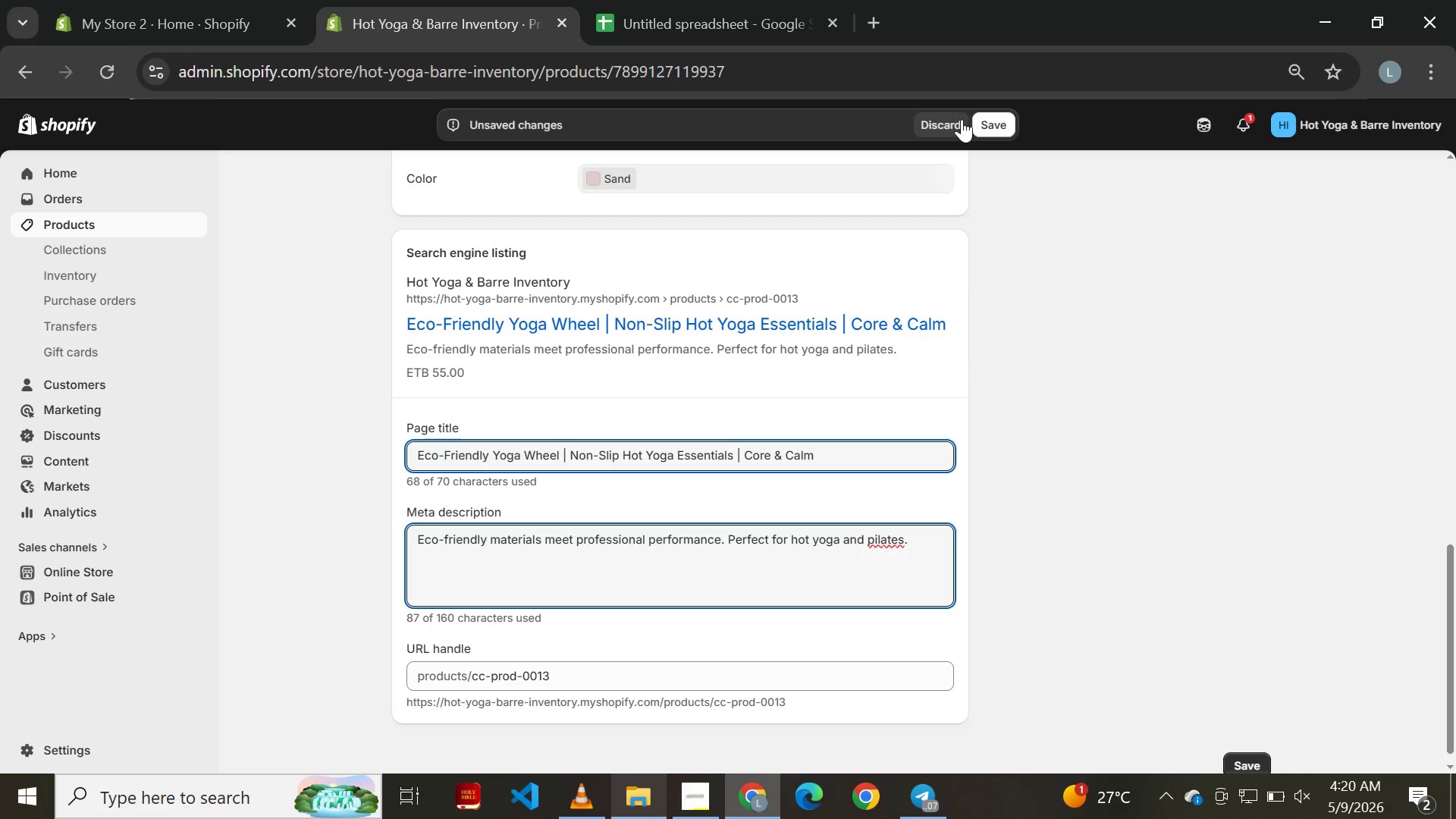 
left_click([982, 119])
 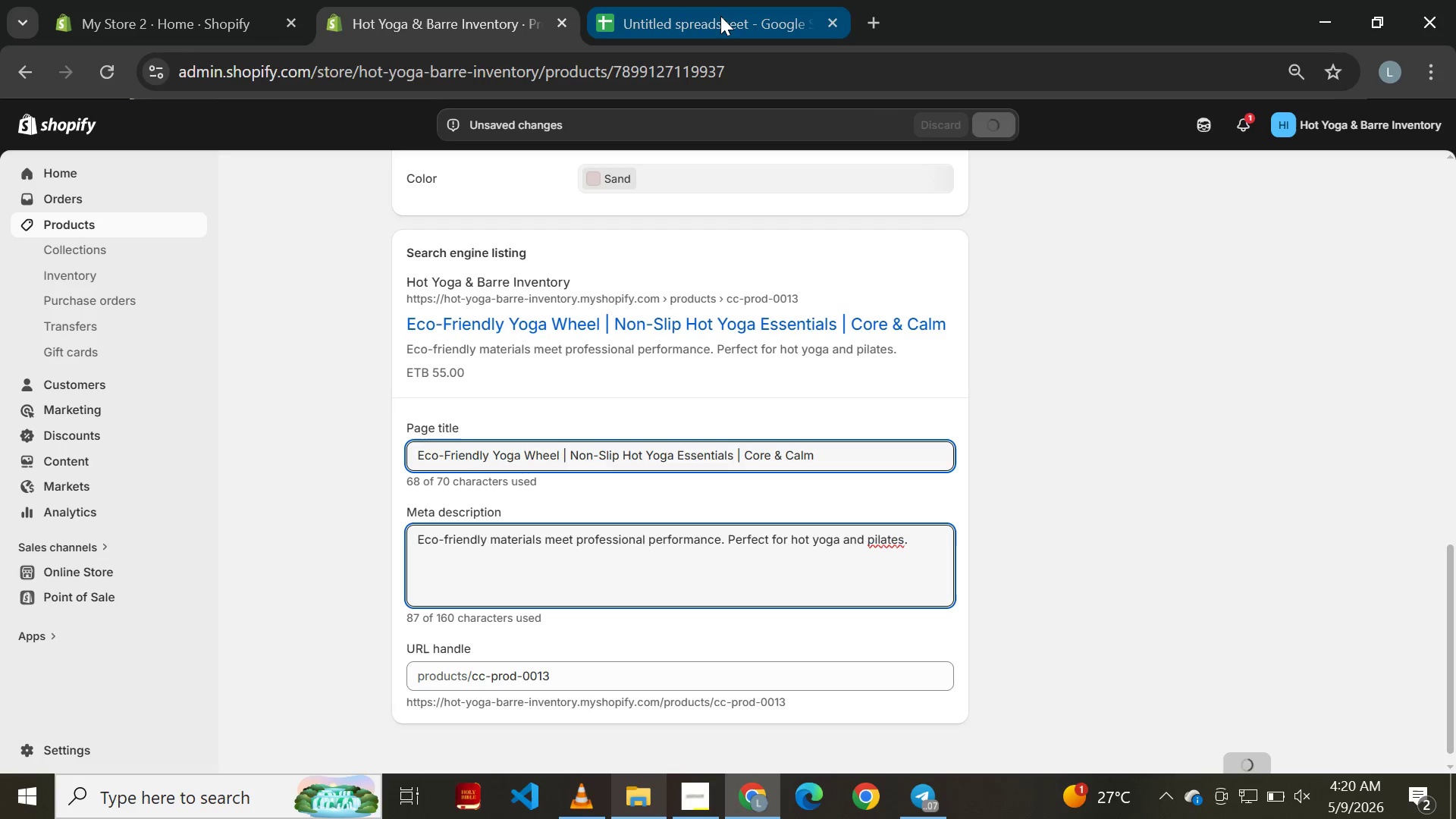 
left_click([720, 16])
 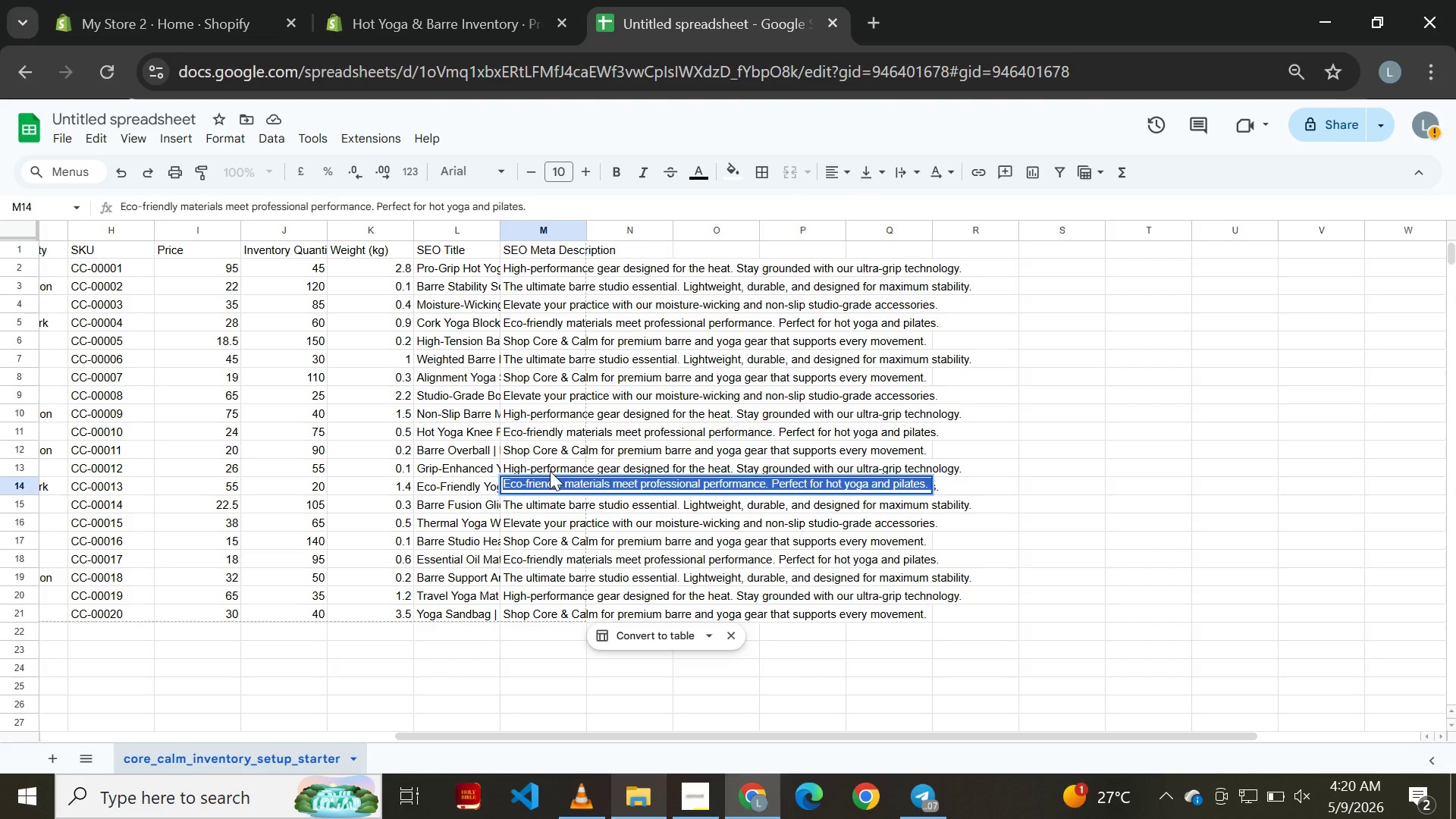 
left_click([550, 471])
 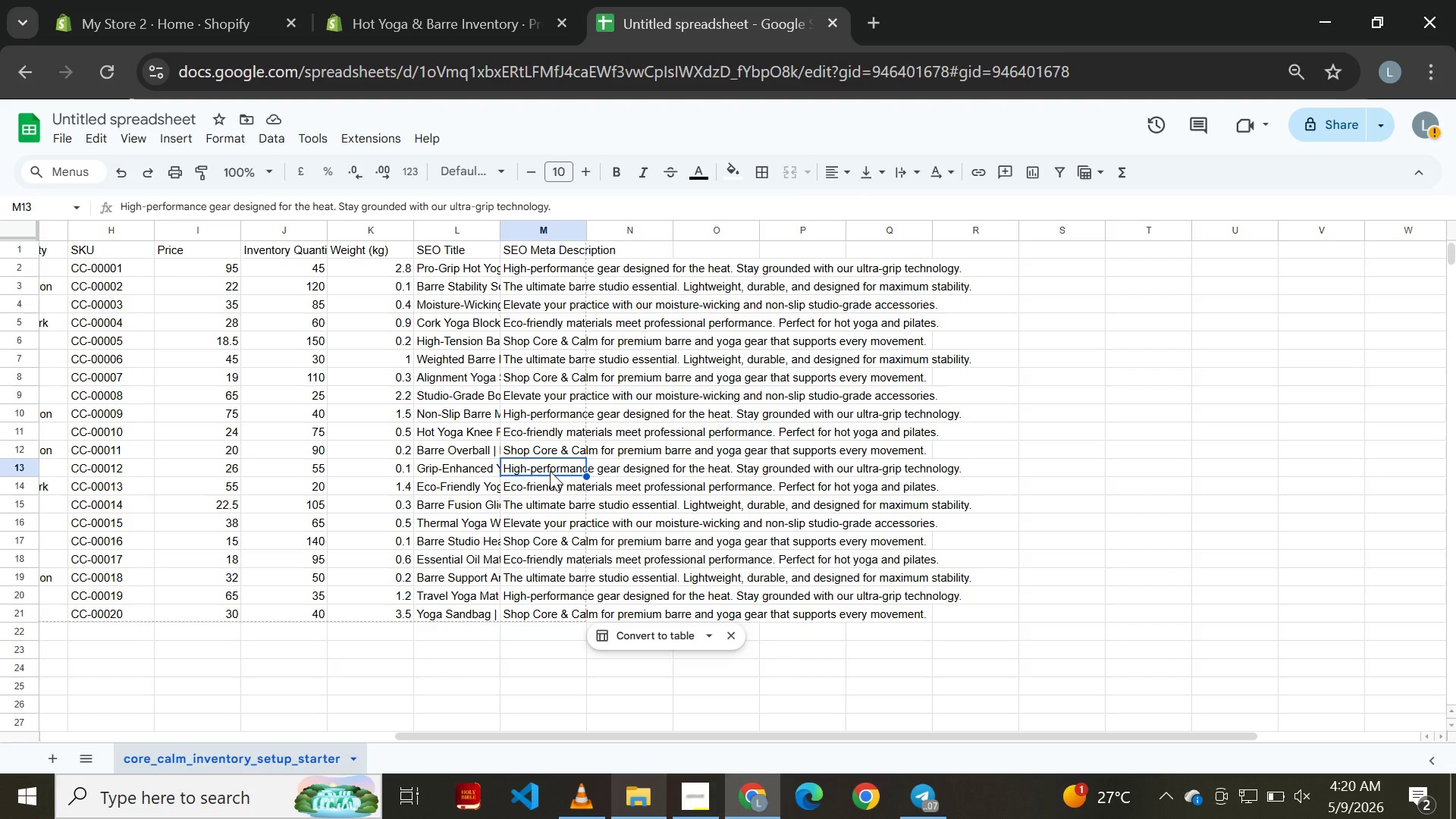 
double_click([550, 471])
 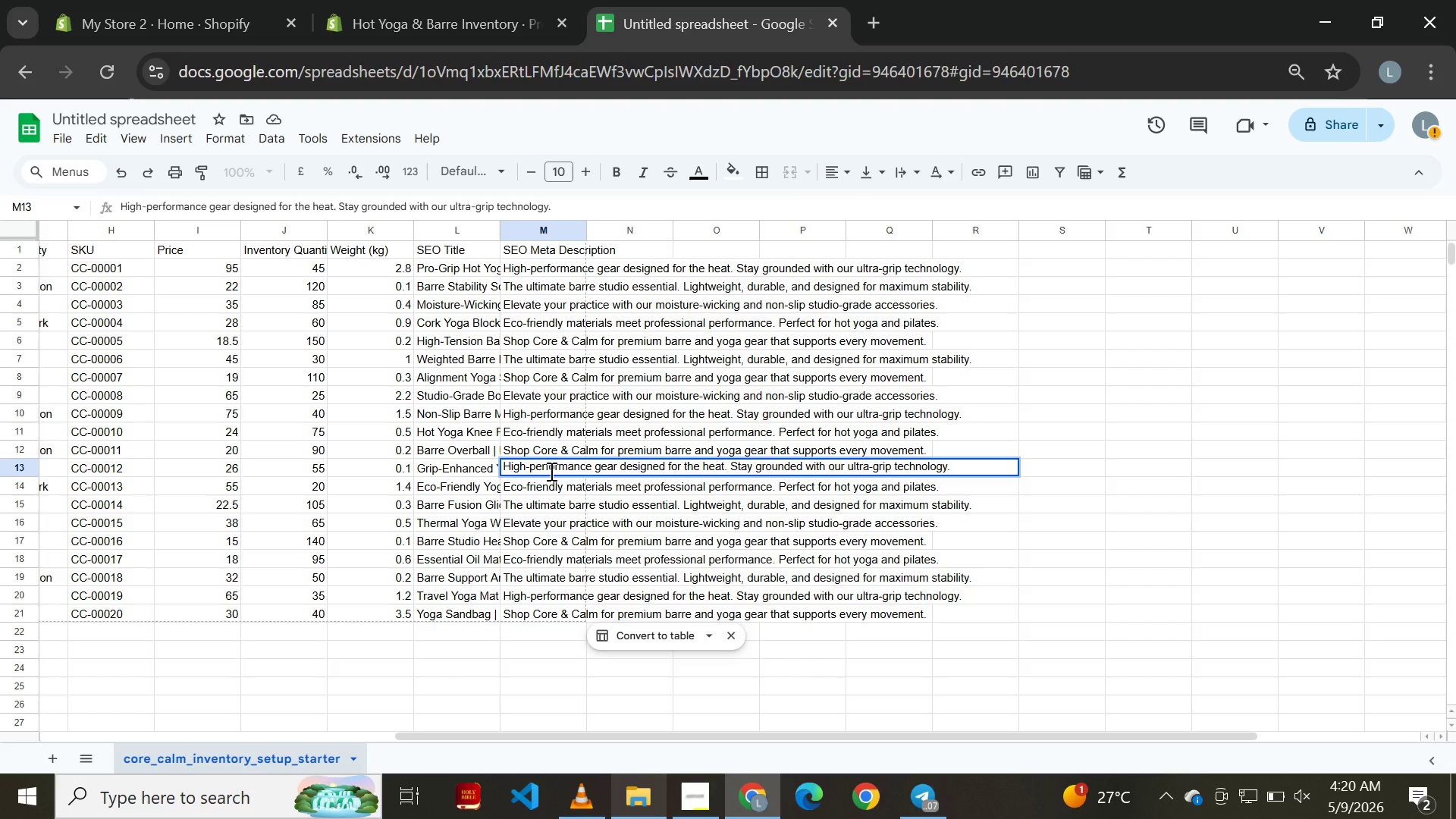 
key(Control+A)
 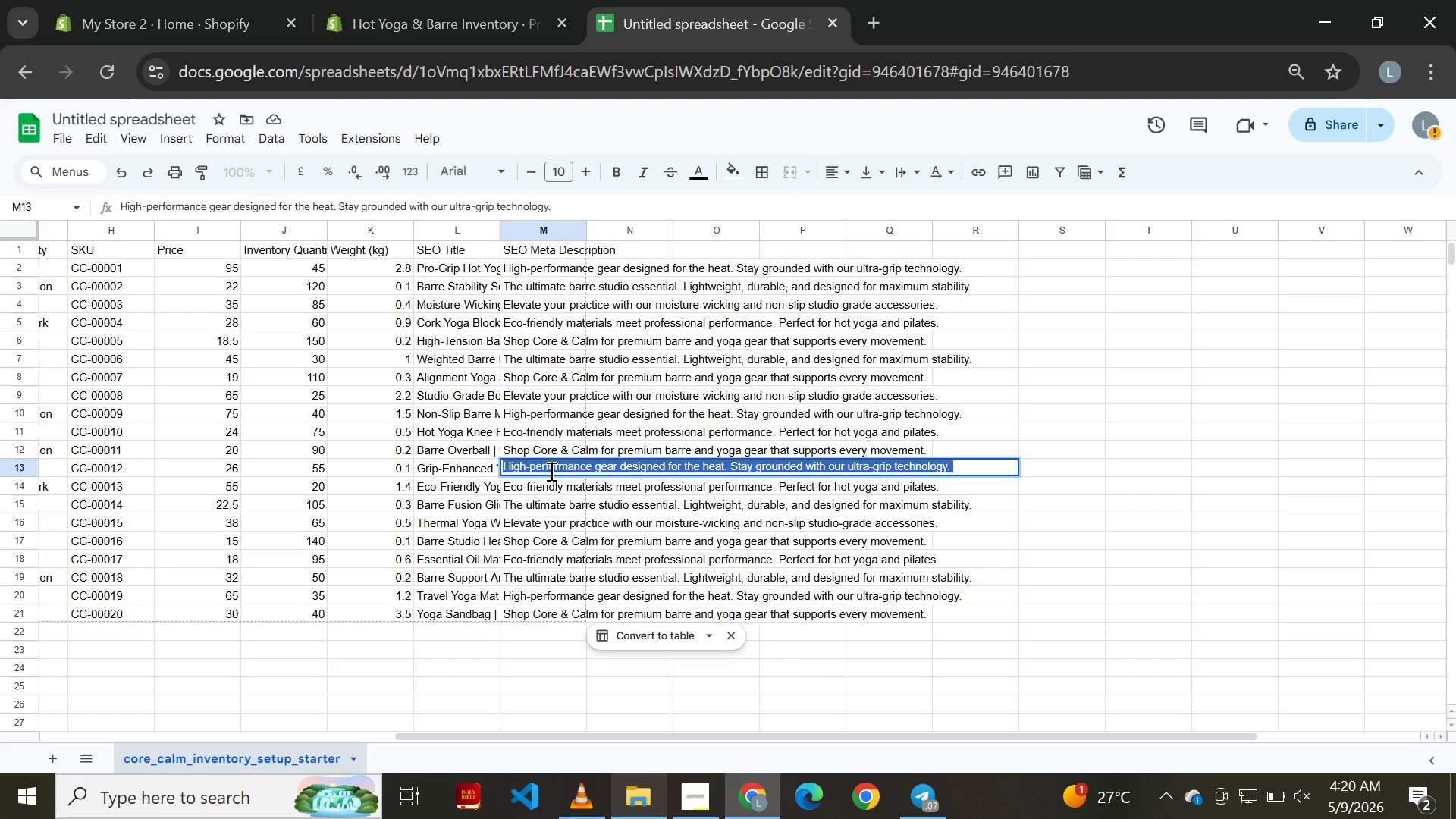 
key(Control+C)
 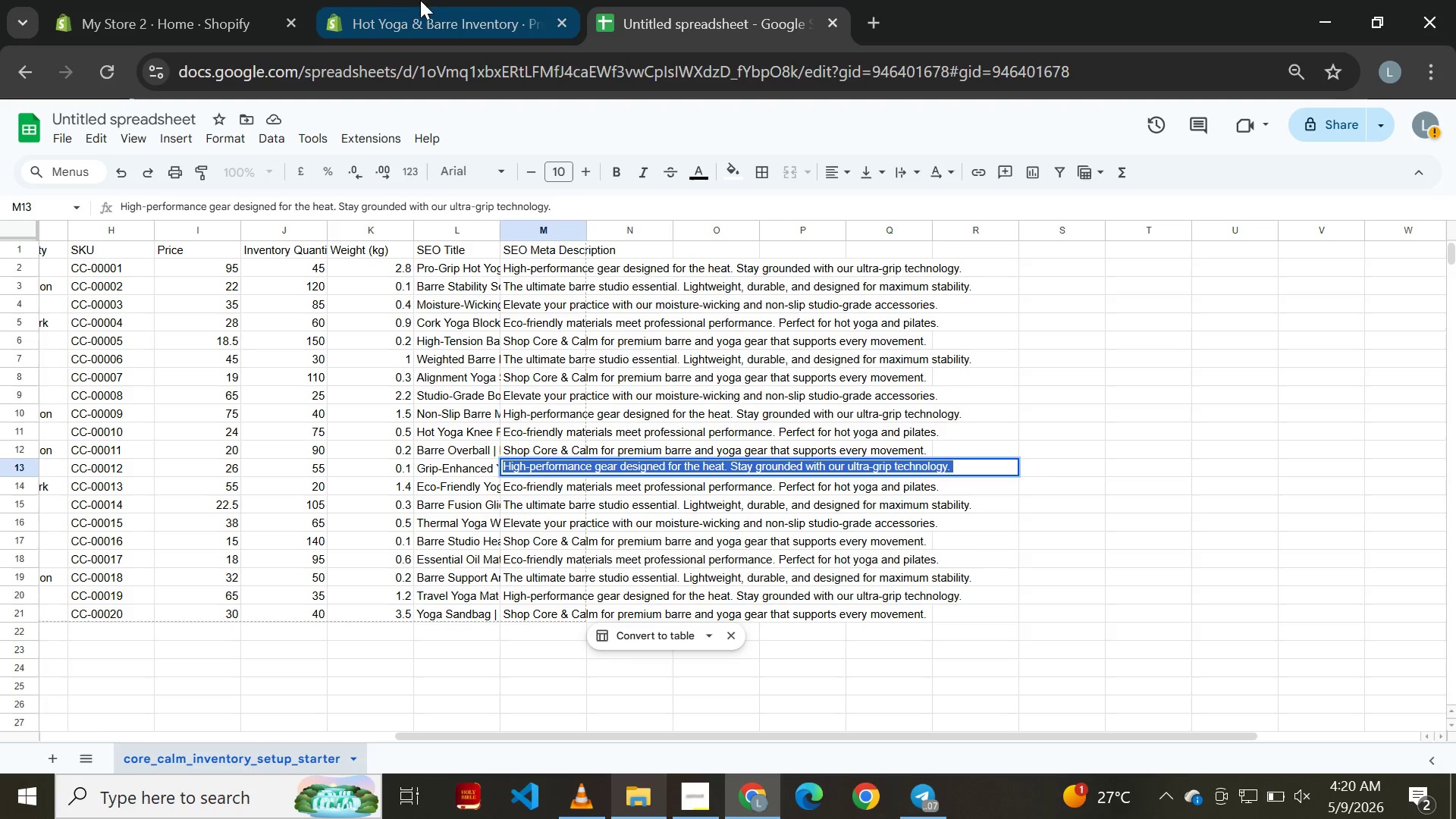 
left_click([454, 8])
 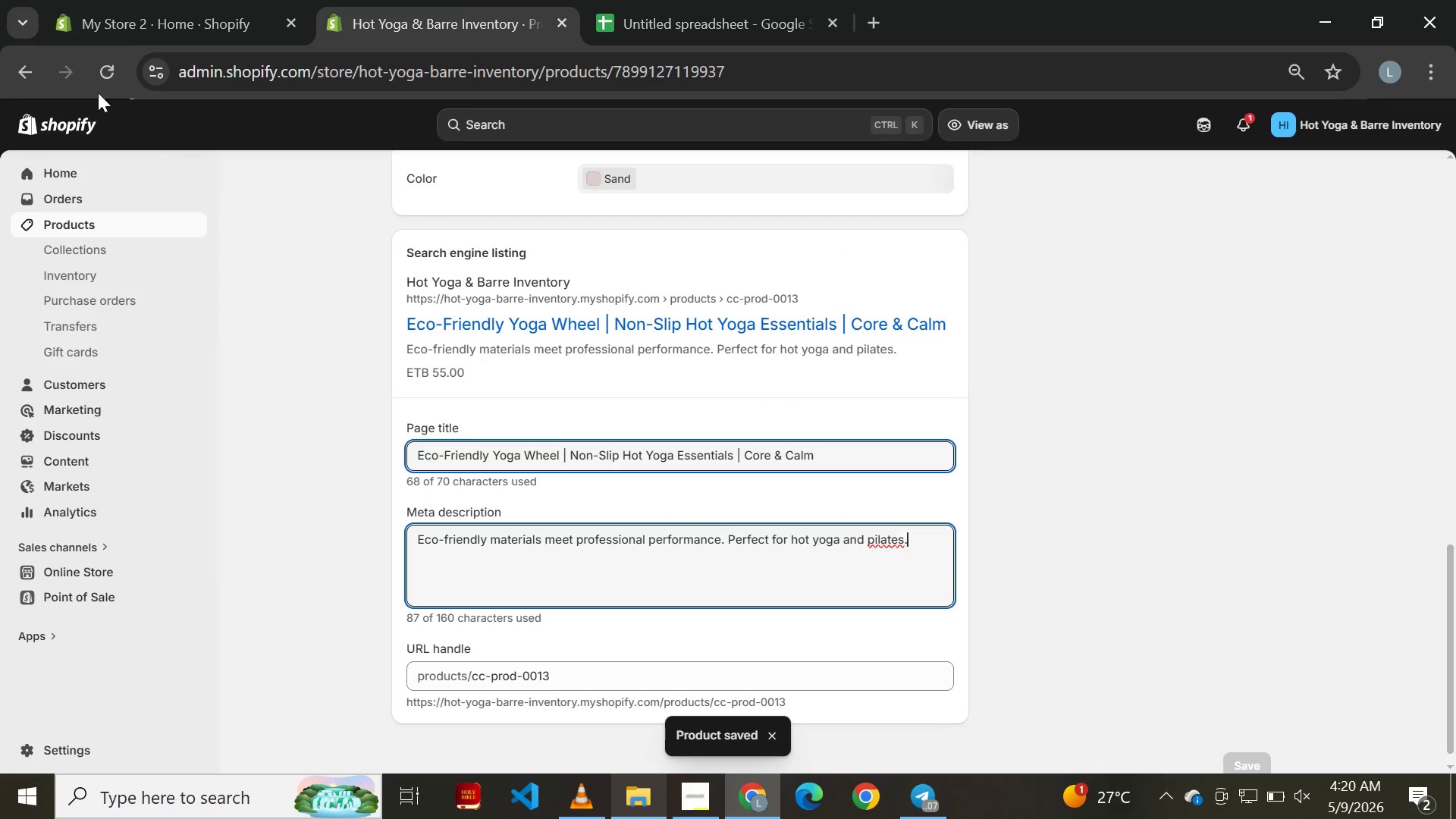 
left_click([27, 64])
 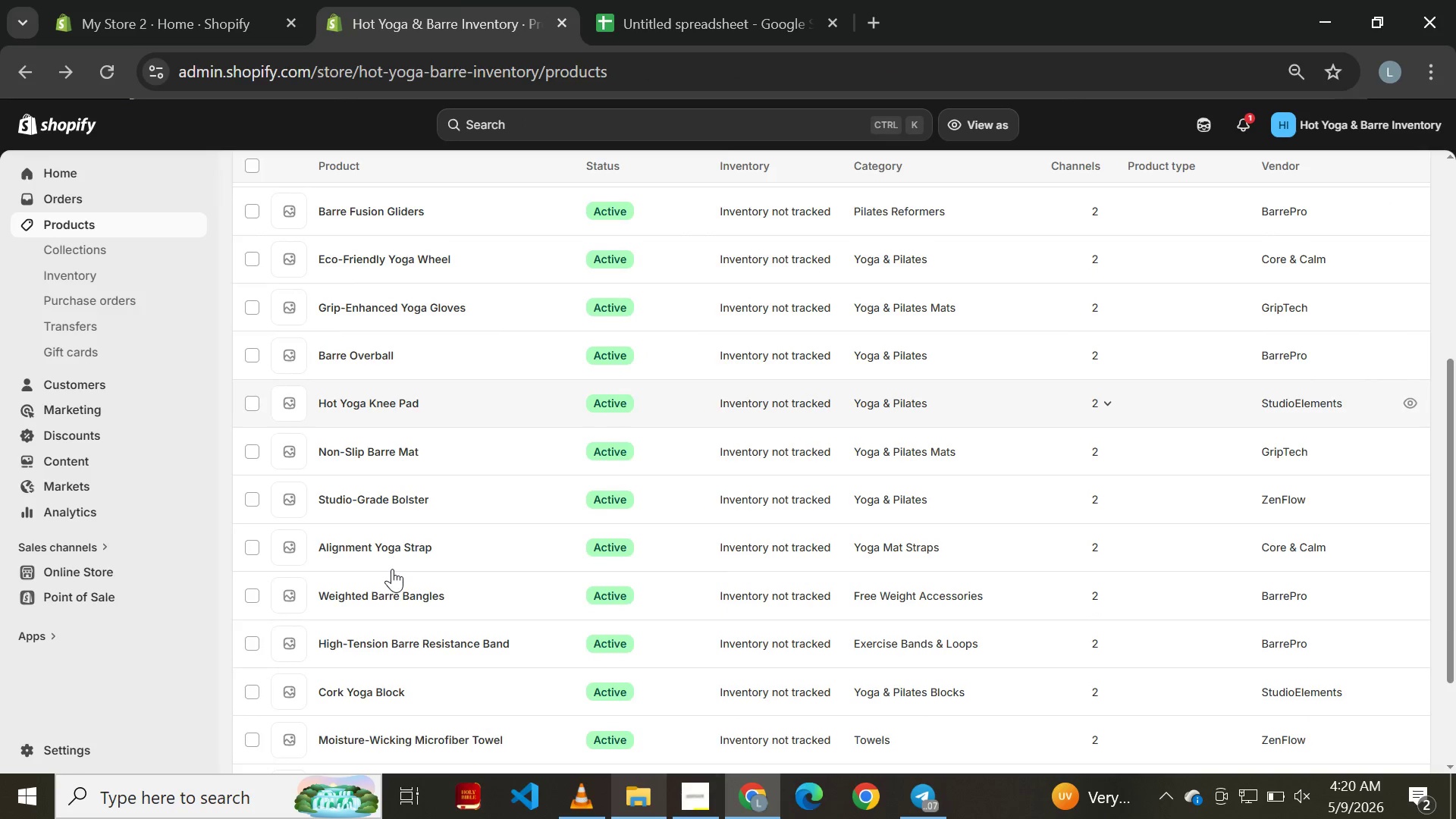 
wait(5.61)
 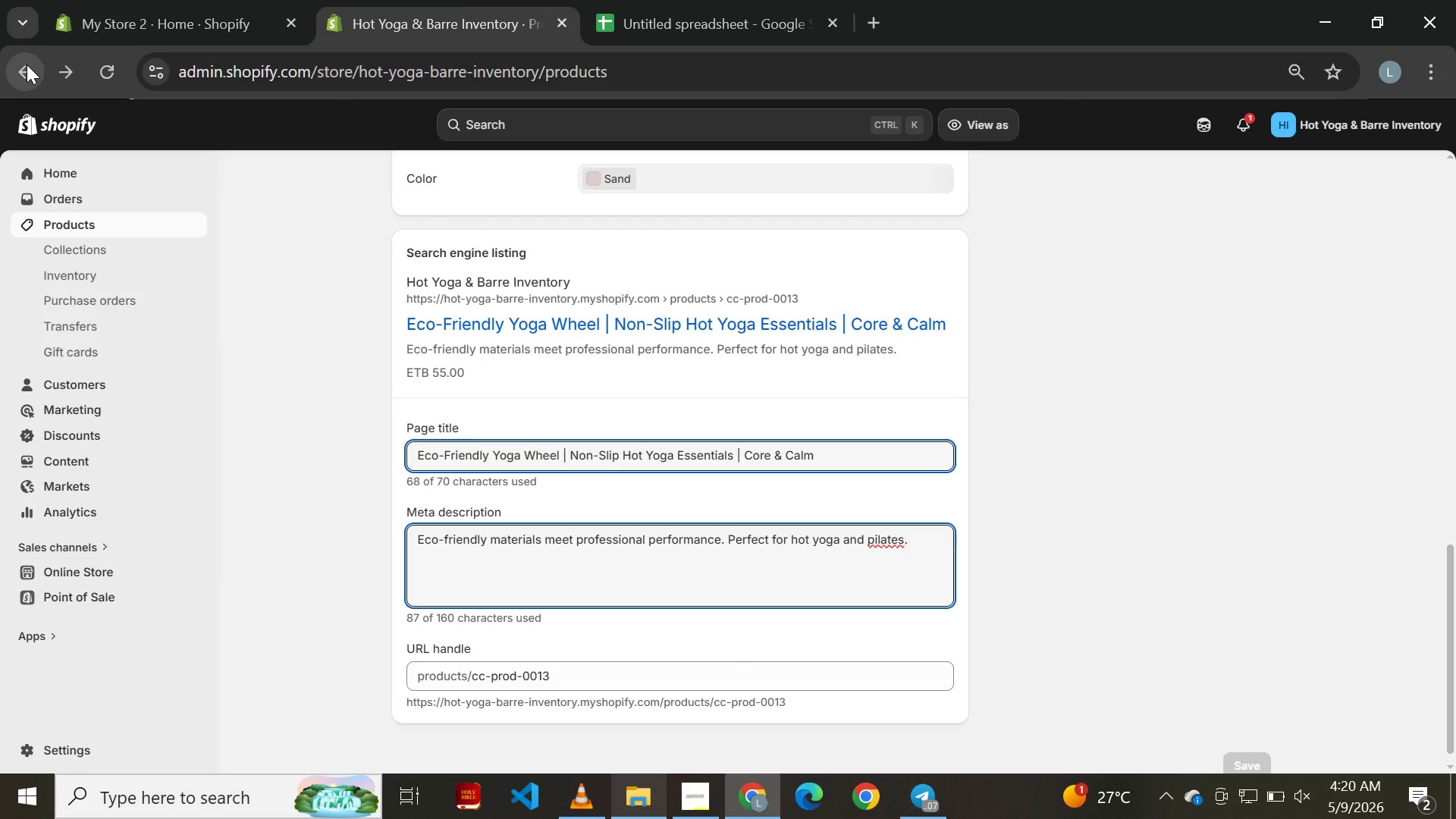 
left_click([404, 304])
 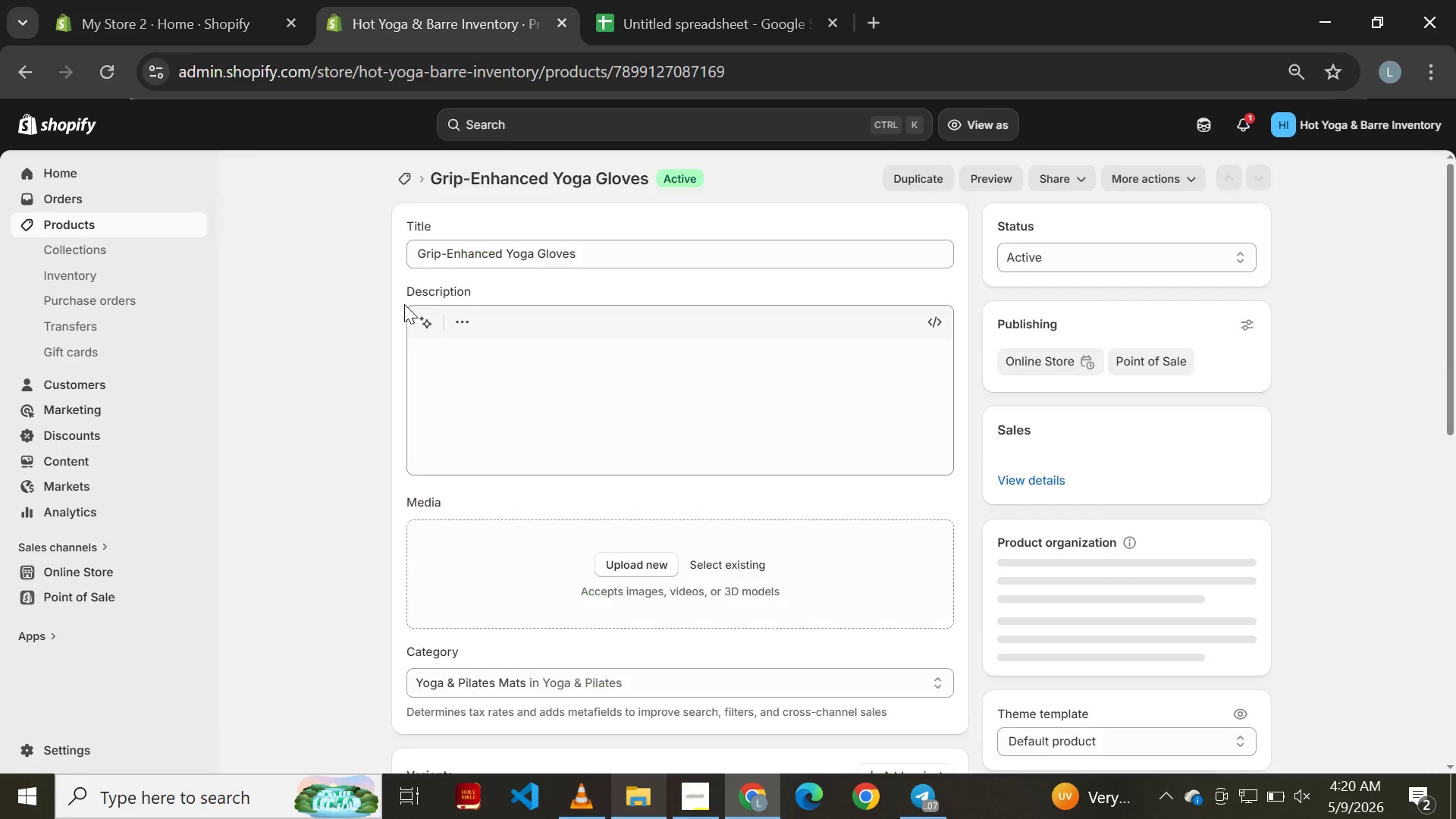 
mouse_move([632, 381])
 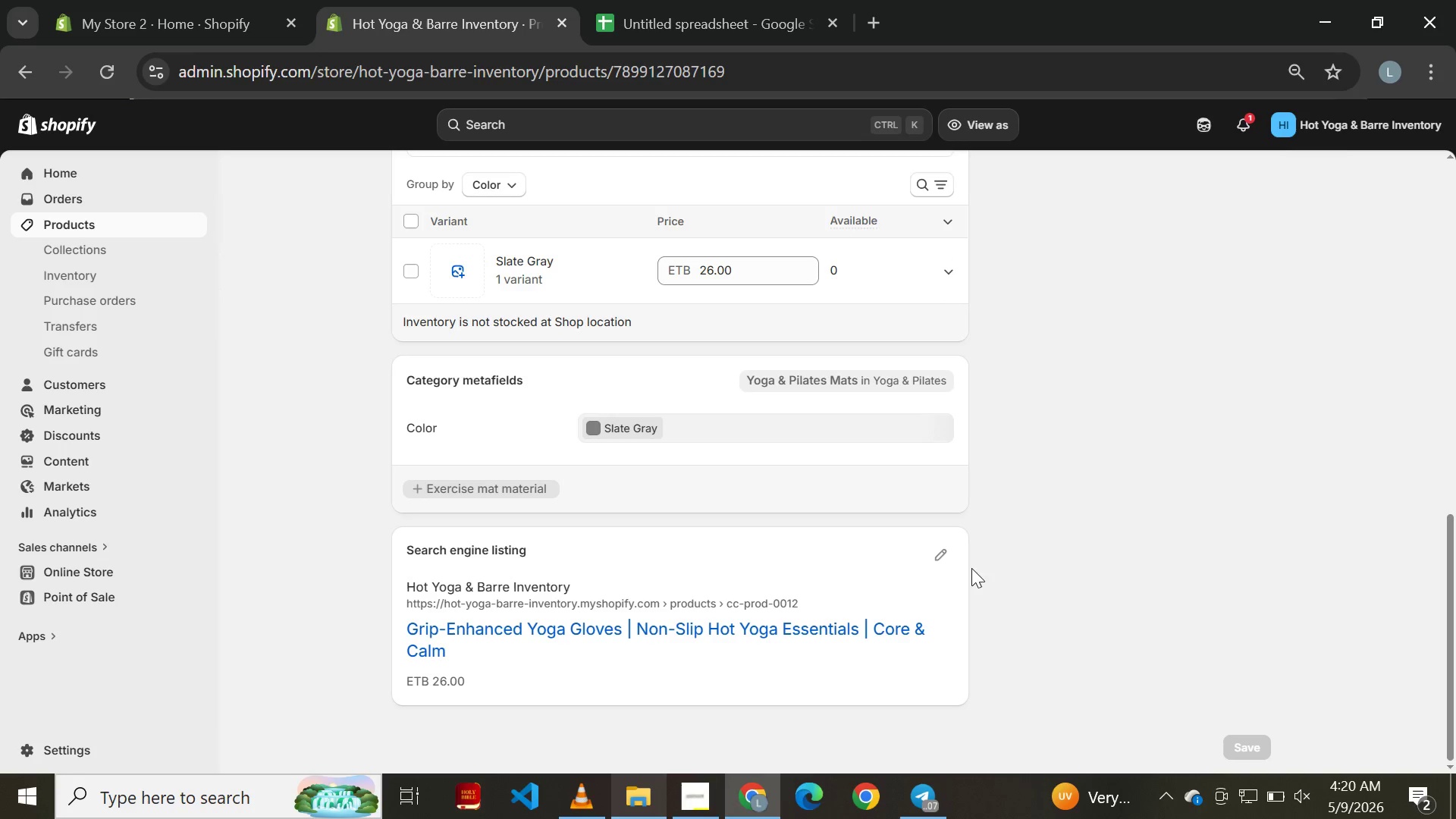 
left_click([940, 560])
 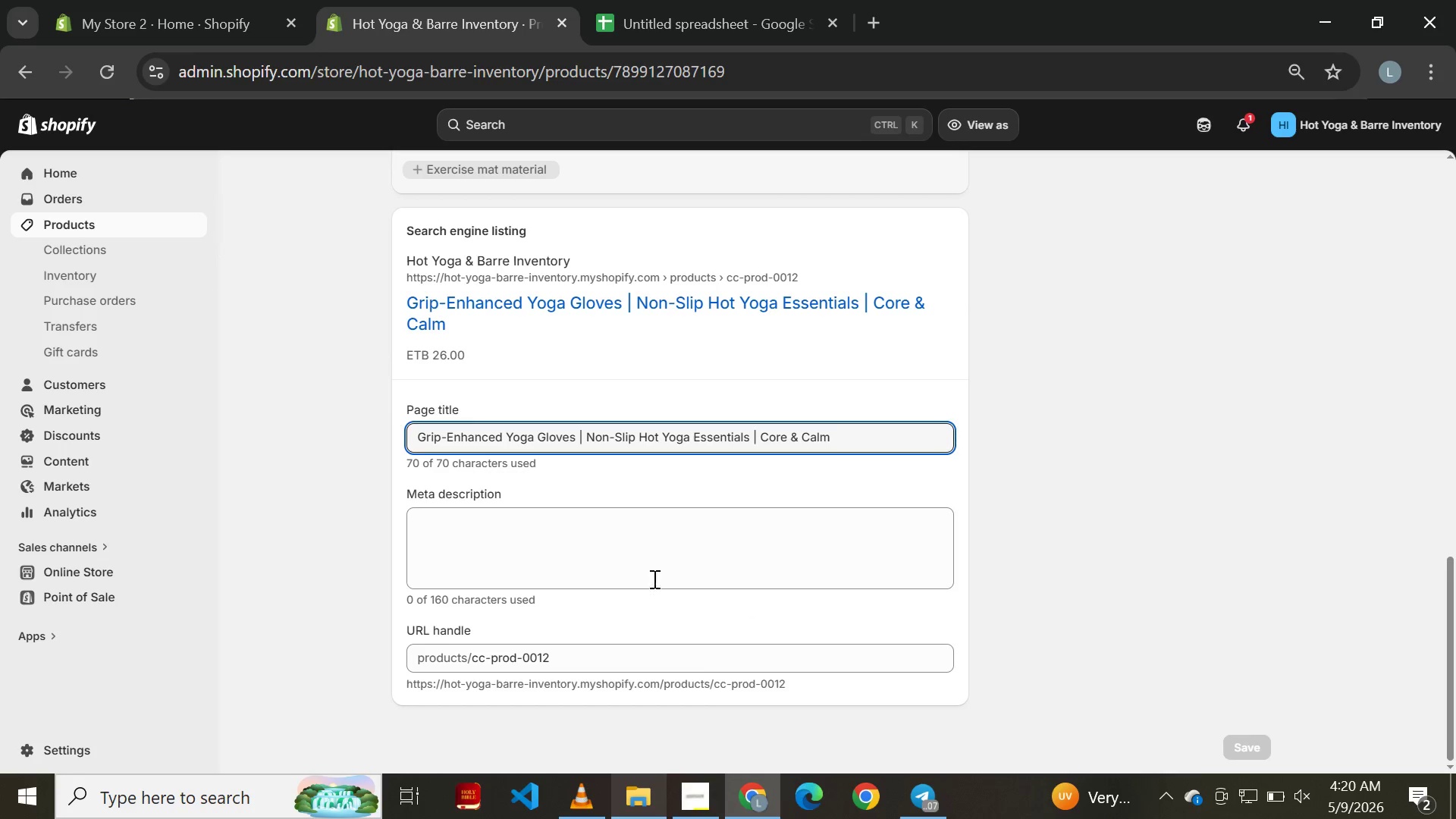 
left_click([626, 548])
 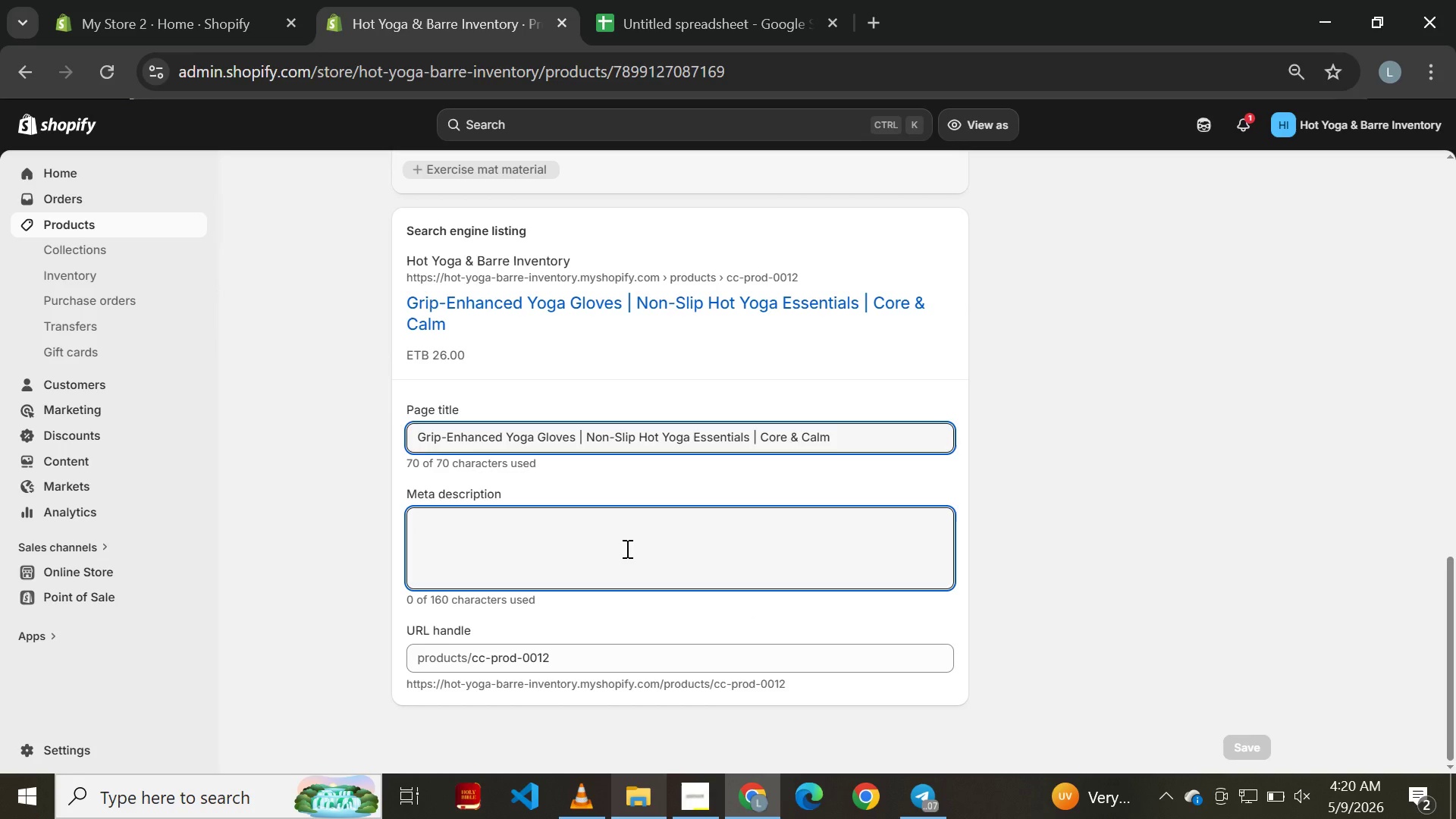 
key(Control+ControlLeft)
 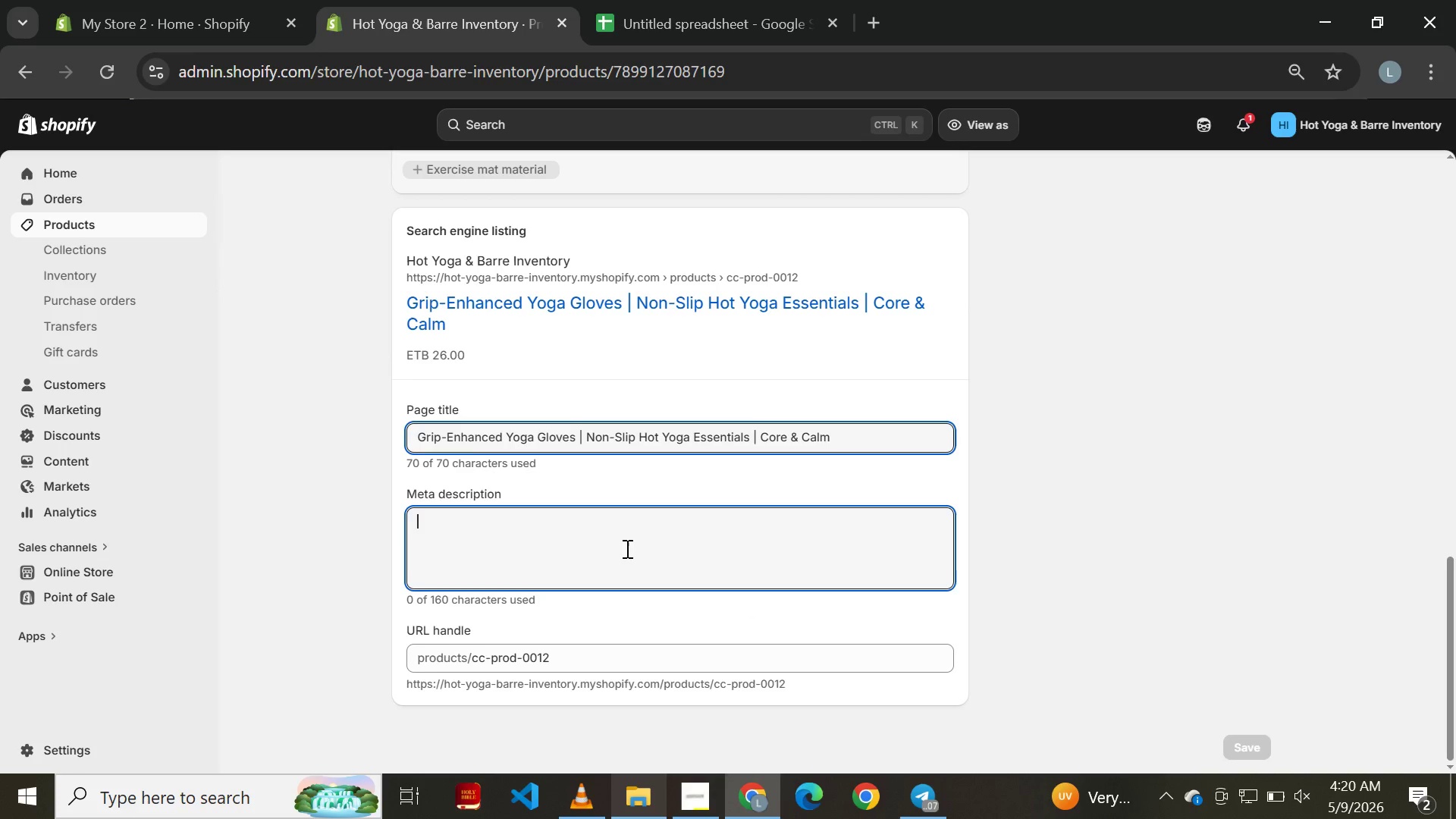 
key(Control+V)
 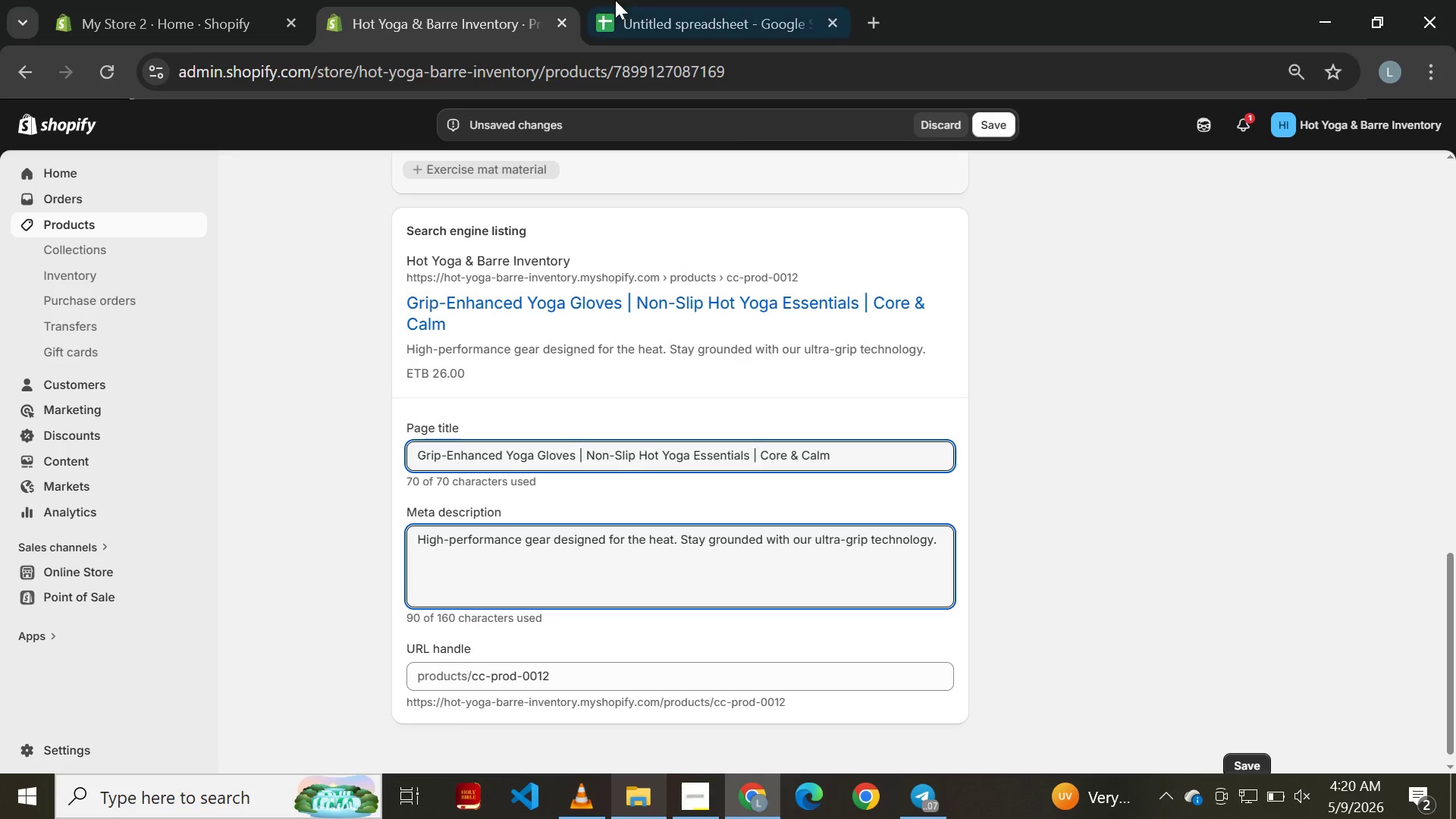 
left_click([673, 8])
 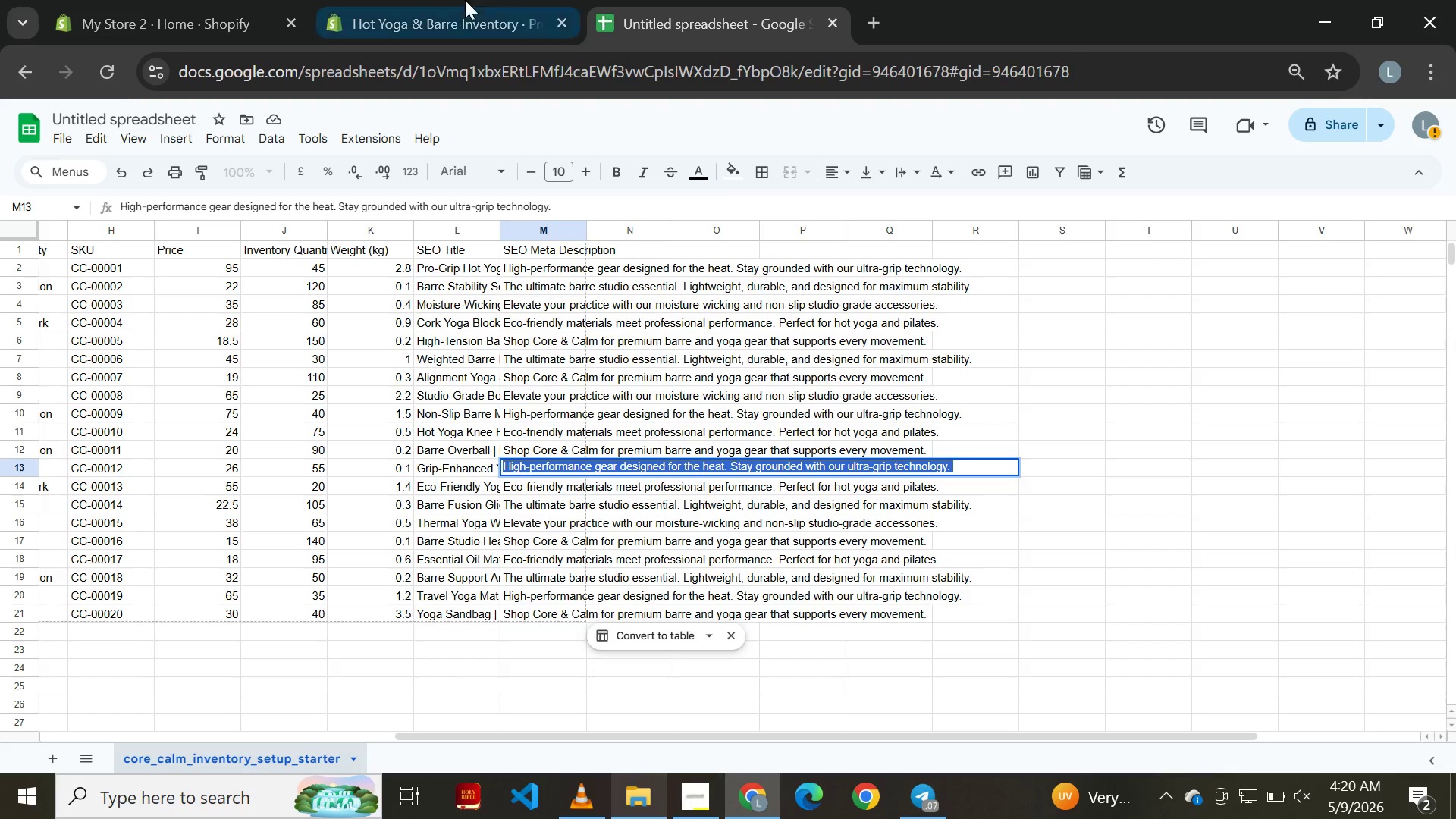 
left_click([453, 0])
 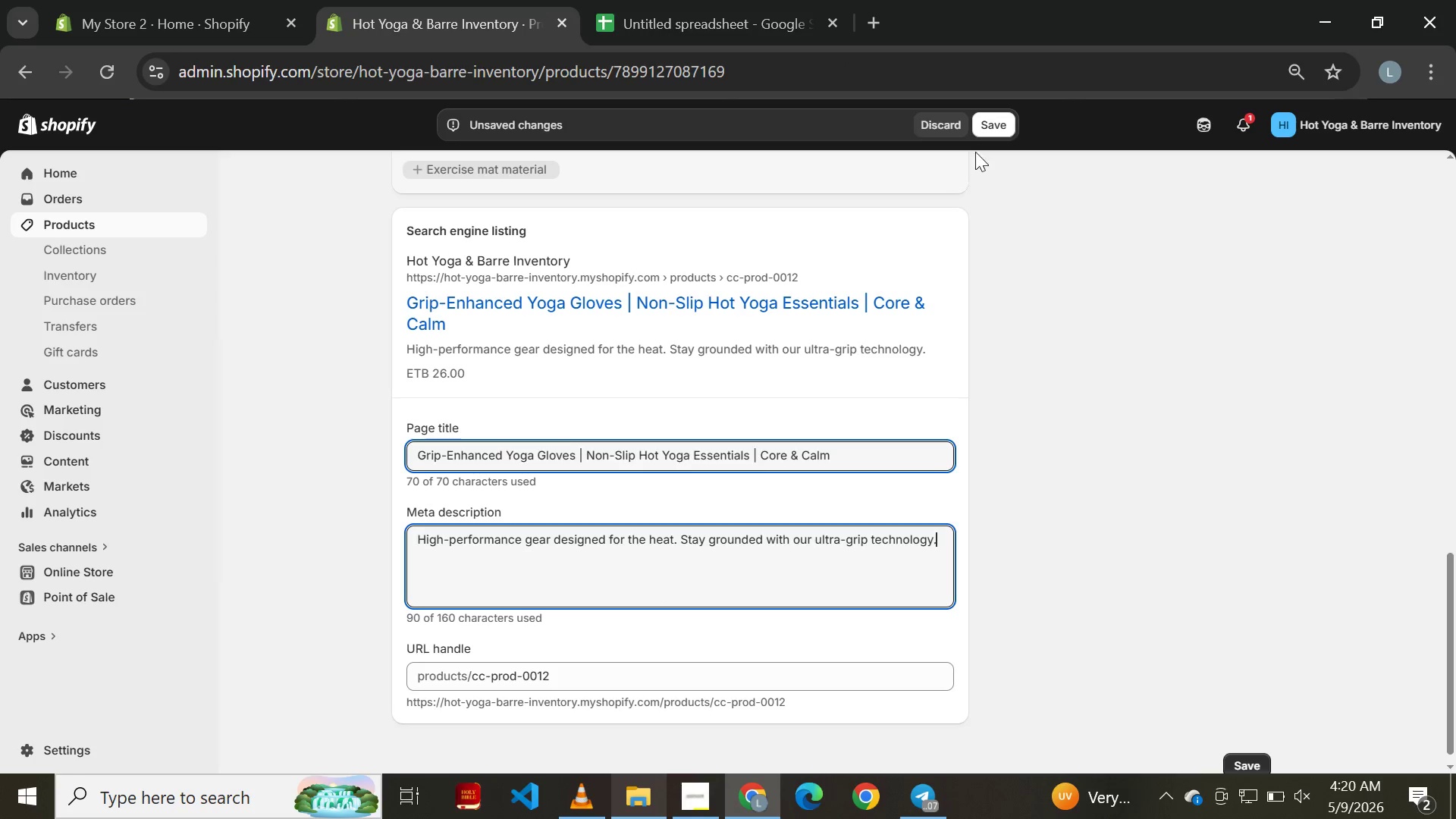 
left_click([994, 122])
 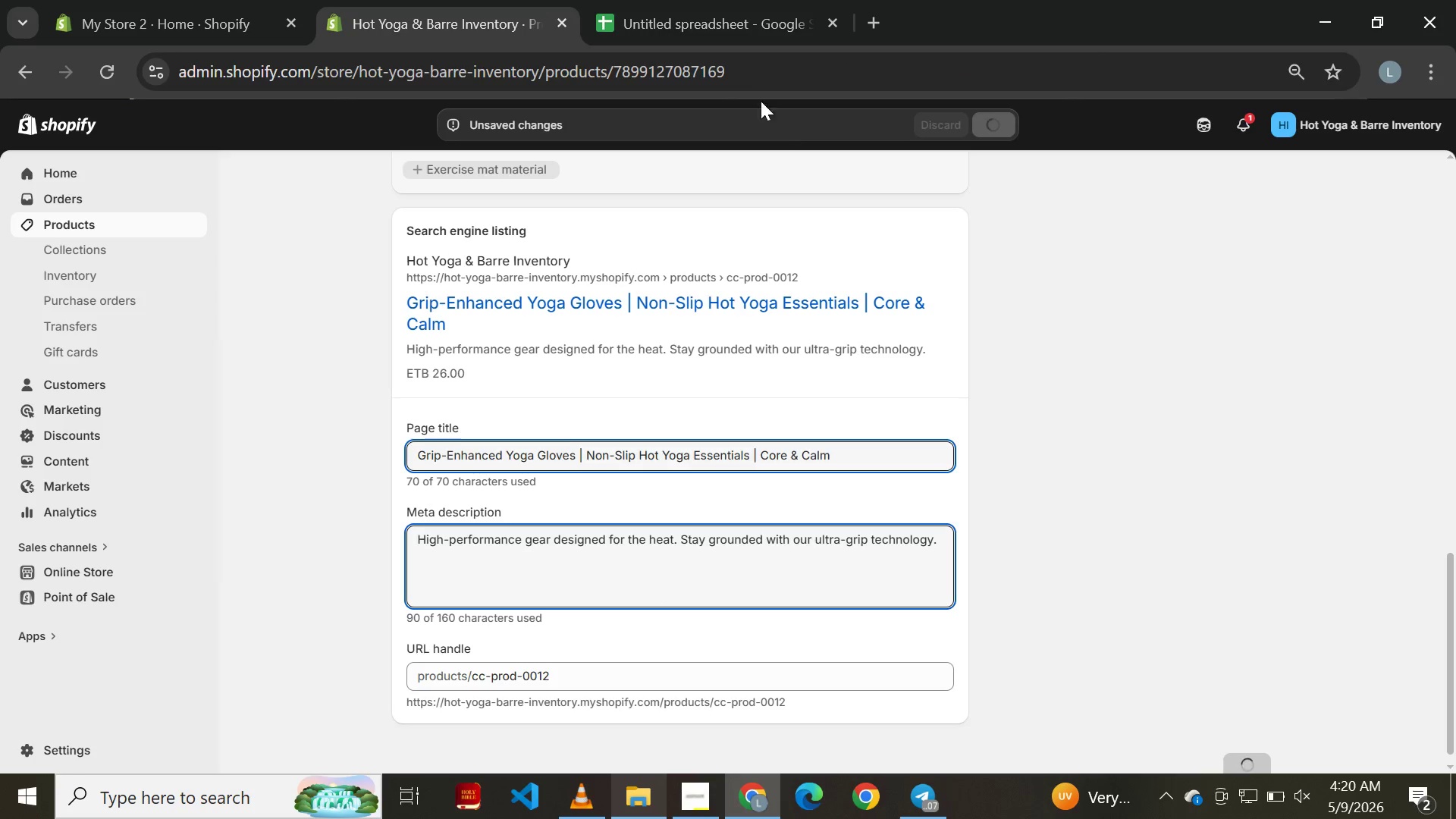 
left_click([697, 23])
 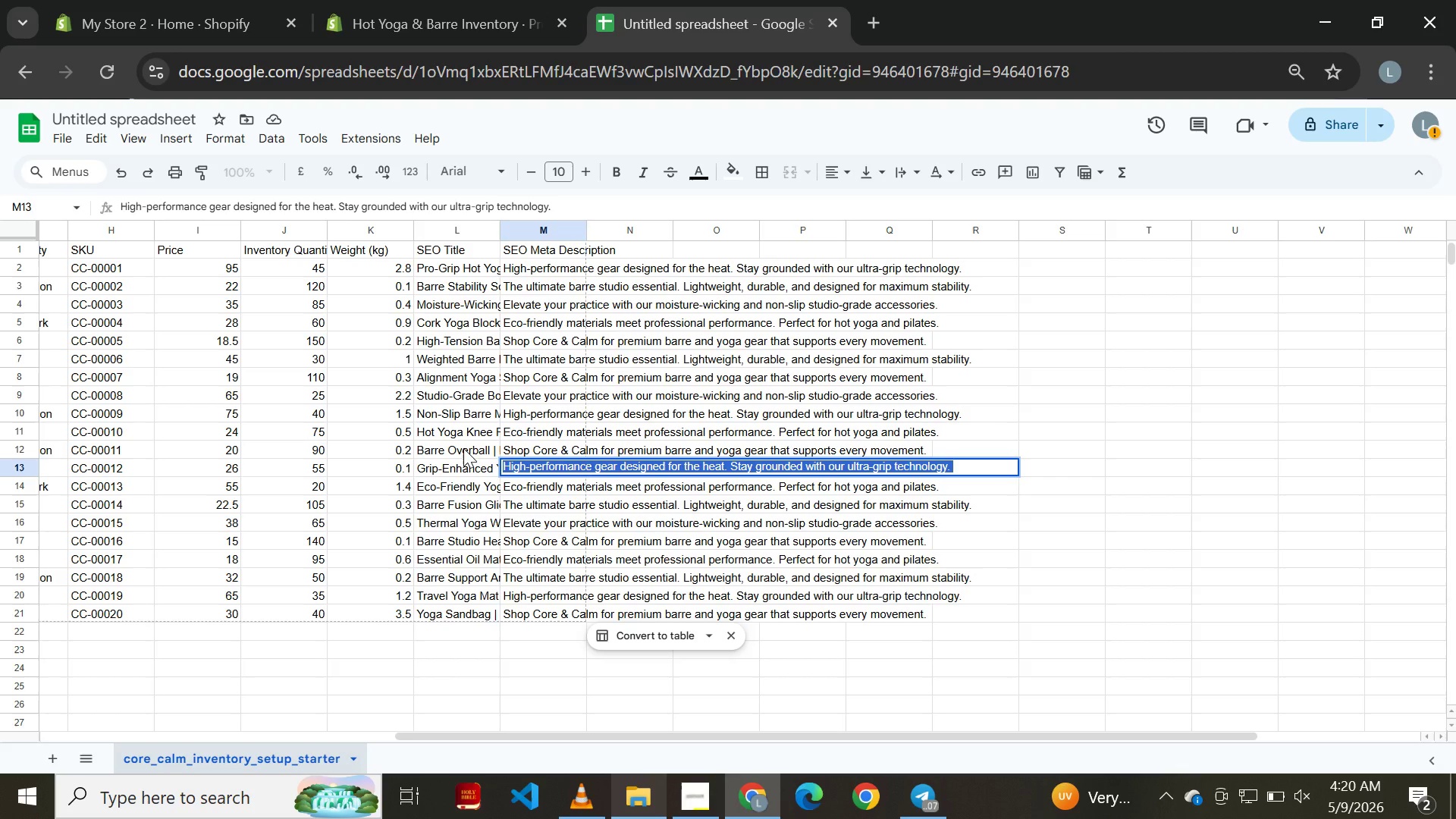 
wait(5.91)
 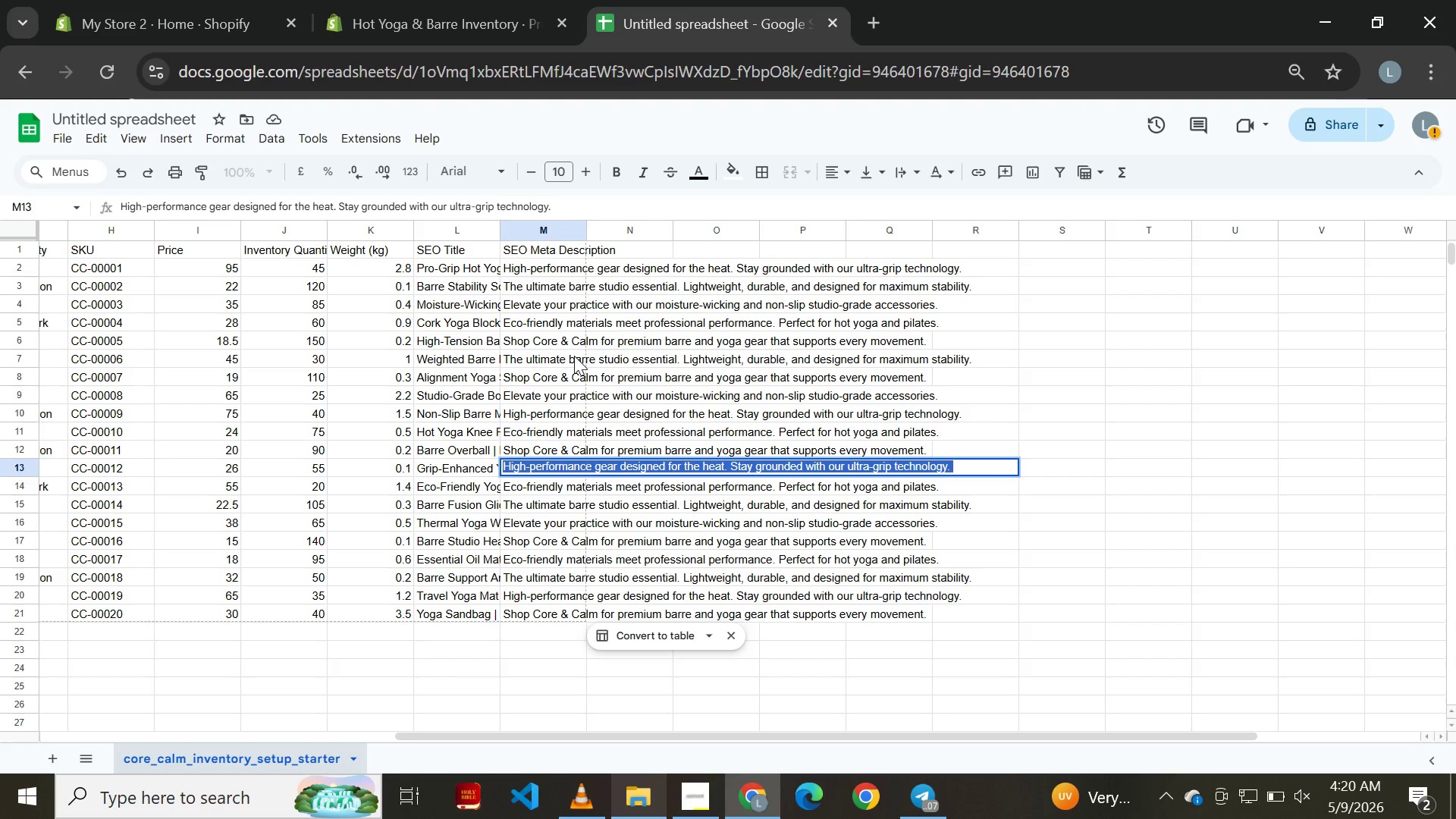 
left_click([550, 445])
 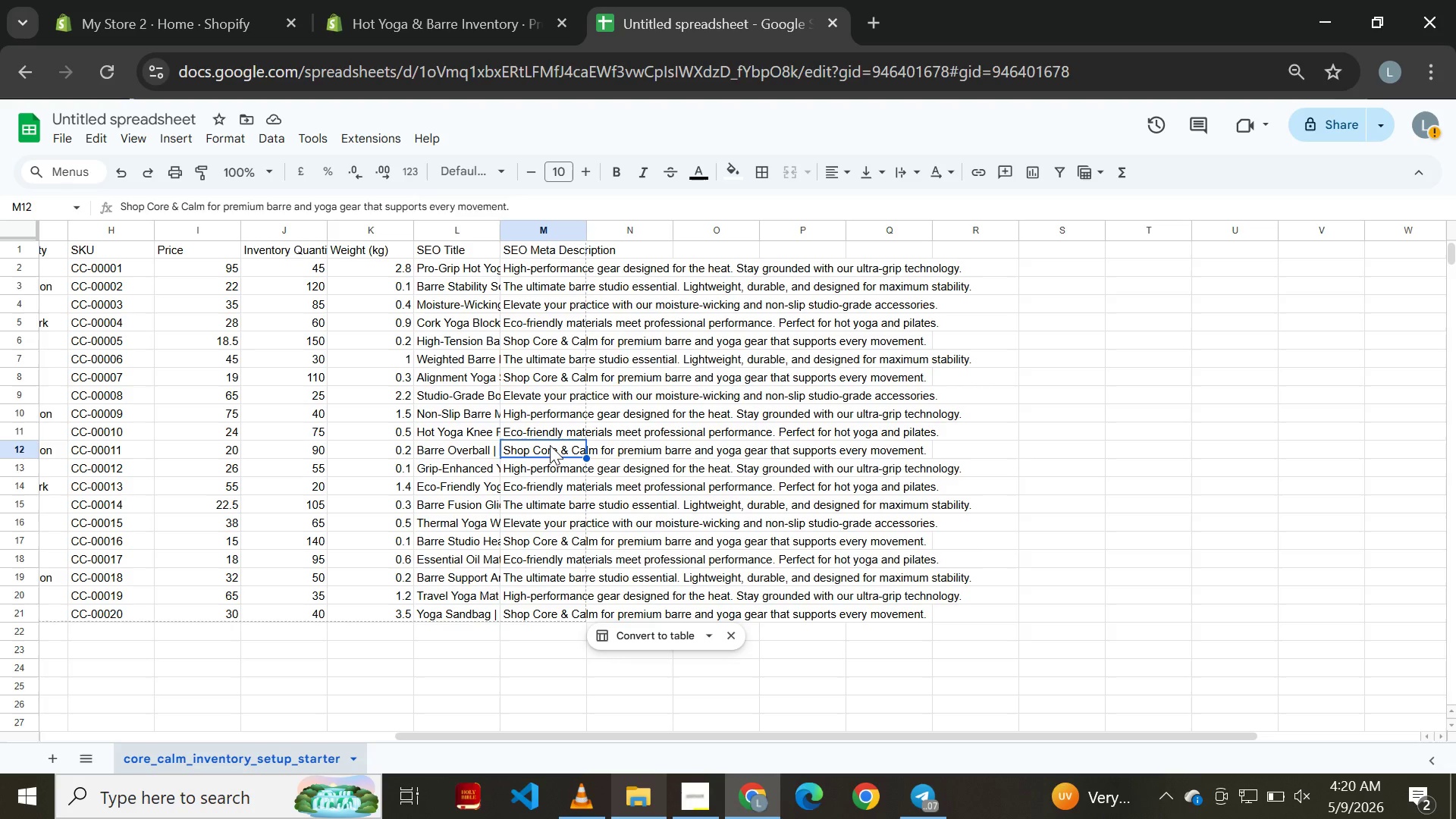 
double_click([550, 445])
 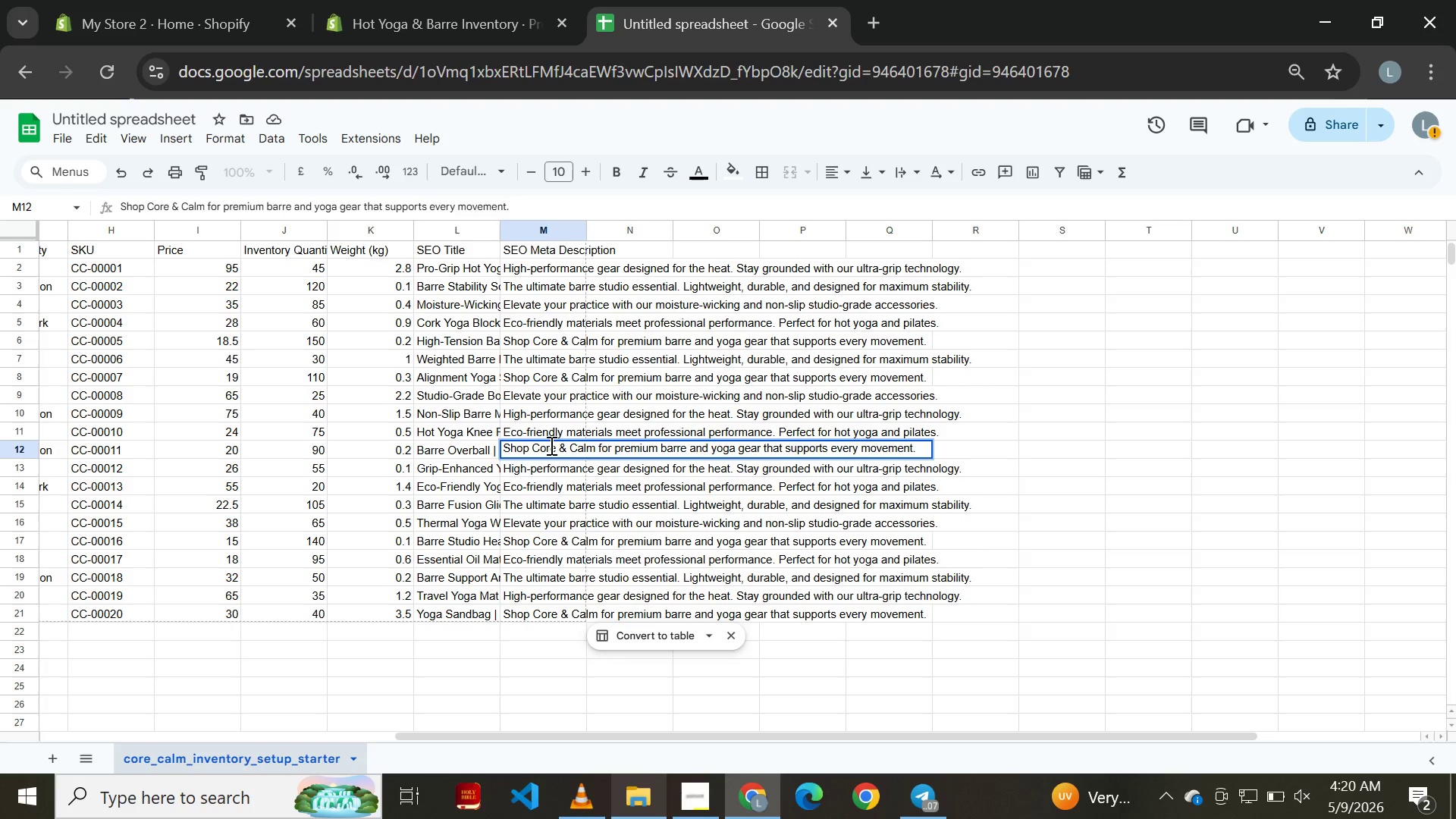 
key(Control+A)
 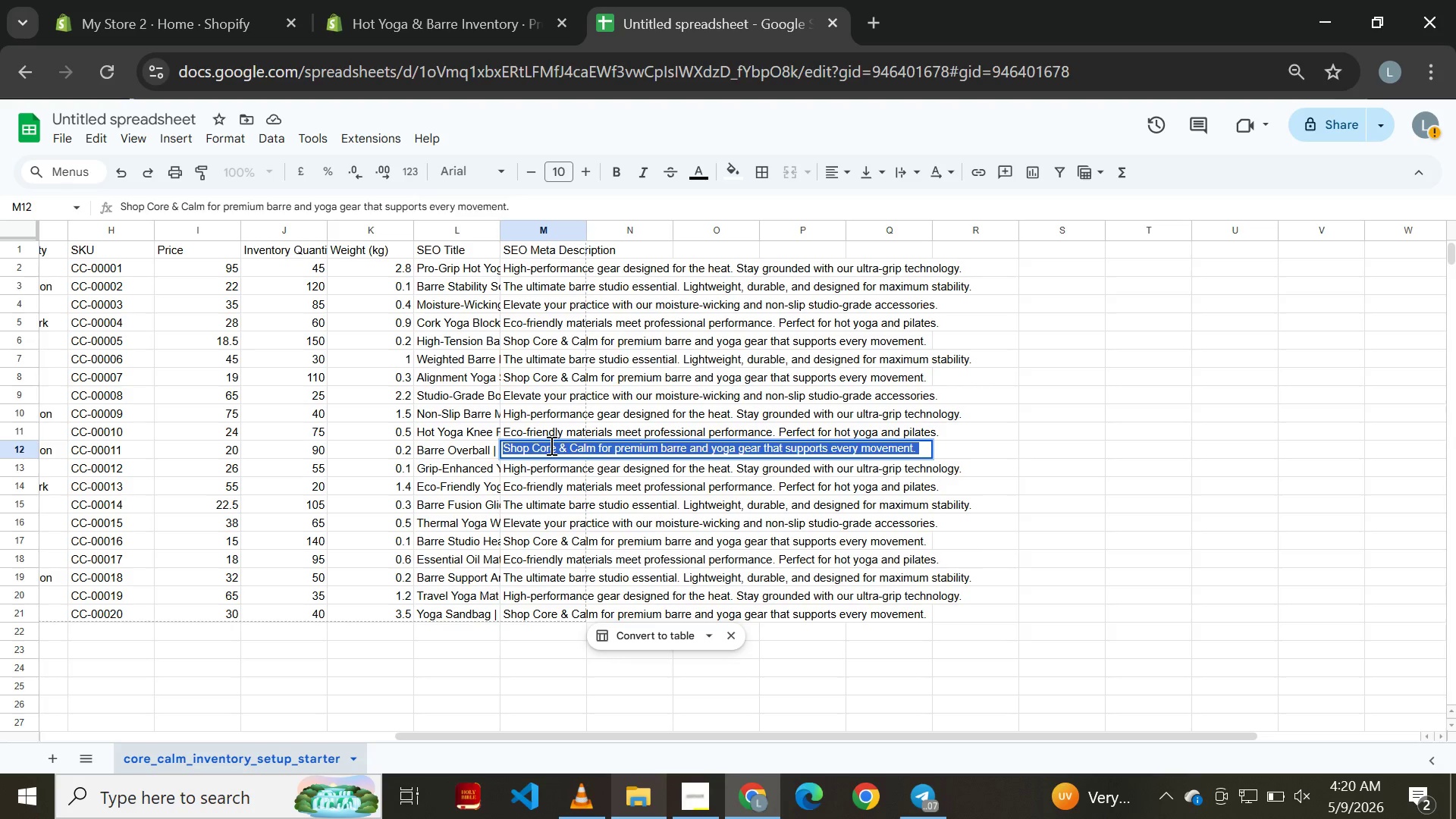 
key(Control+C)
 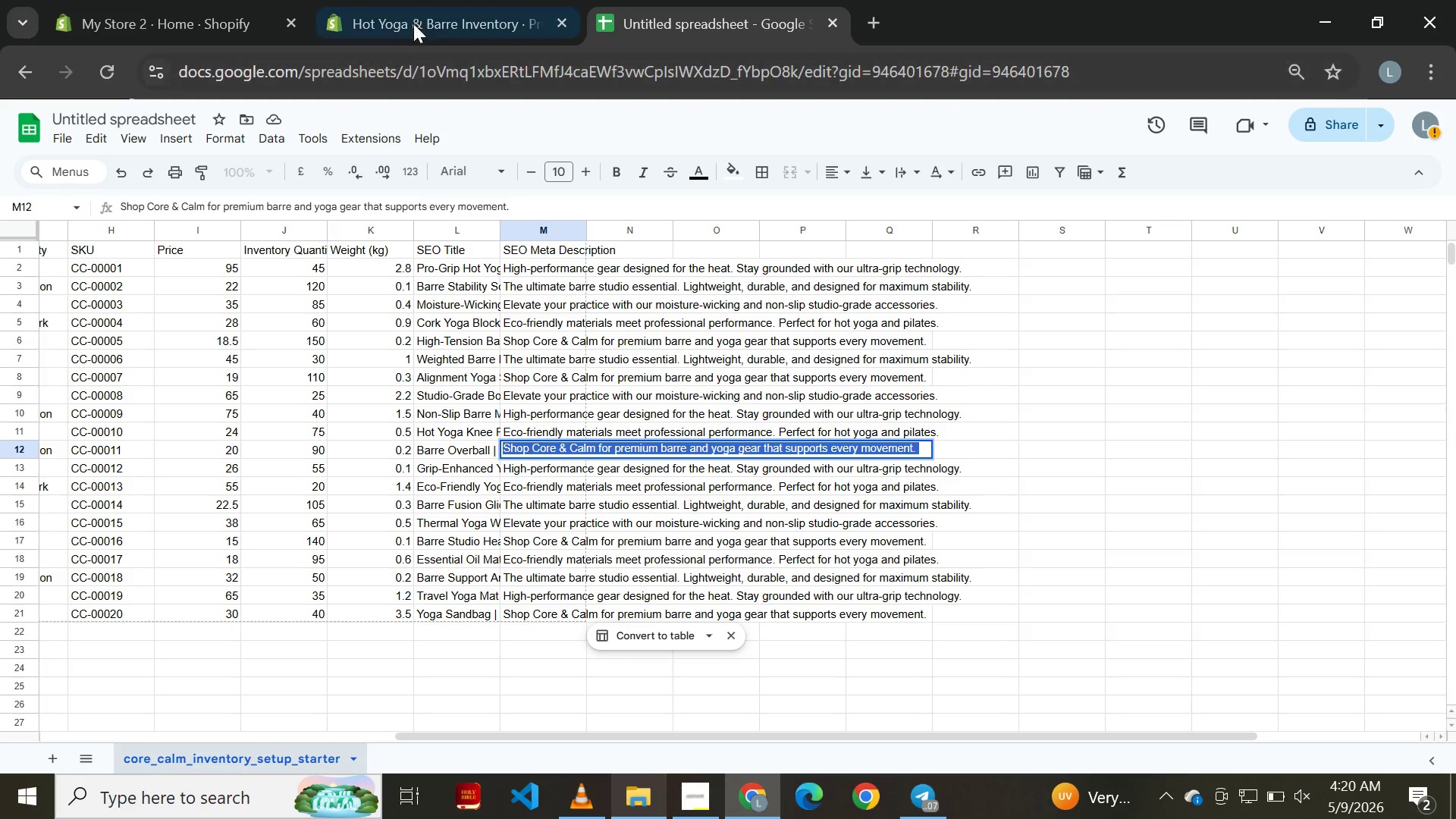 
left_click([442, 20])
 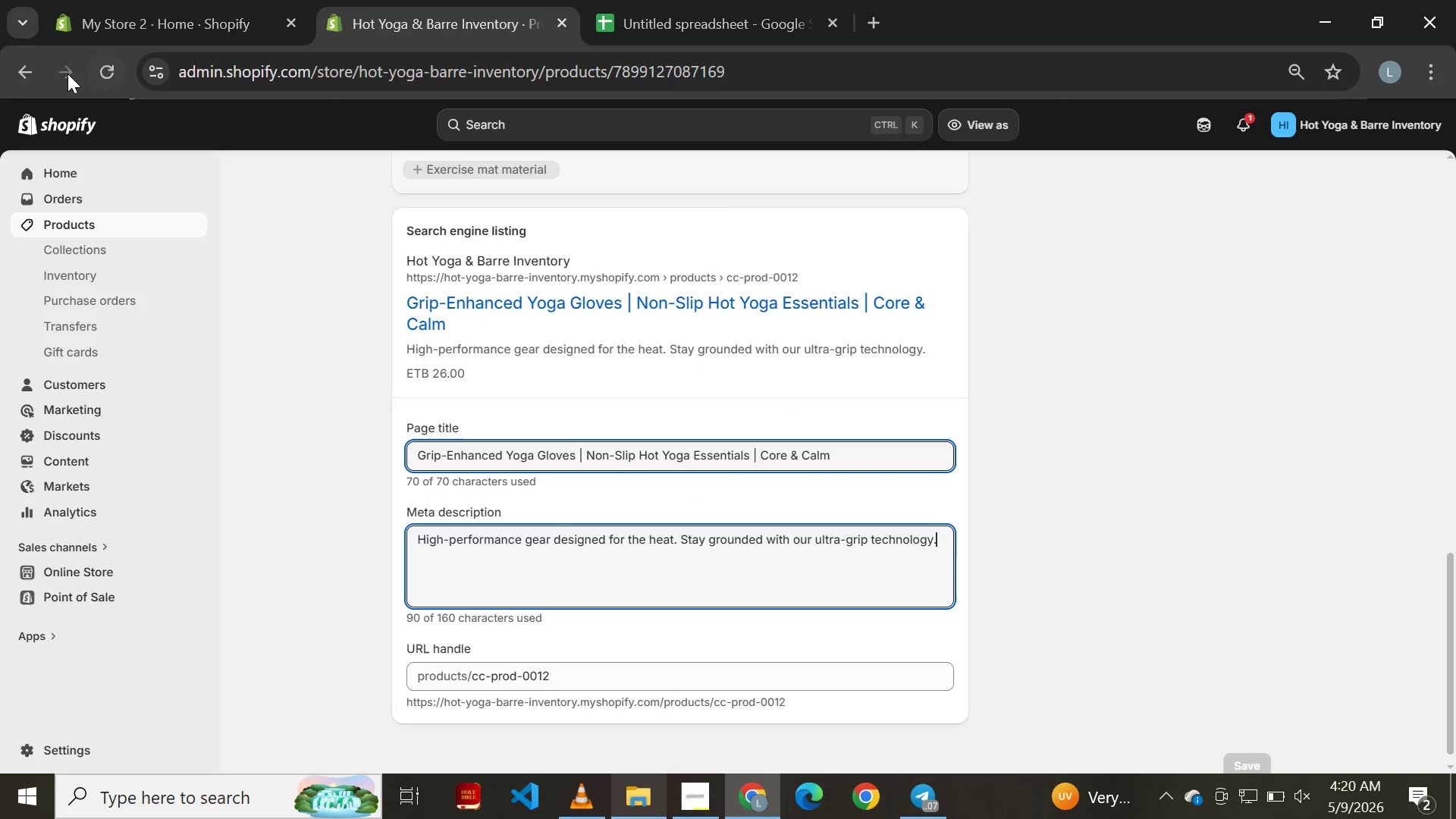 
left_click([26, 67])
 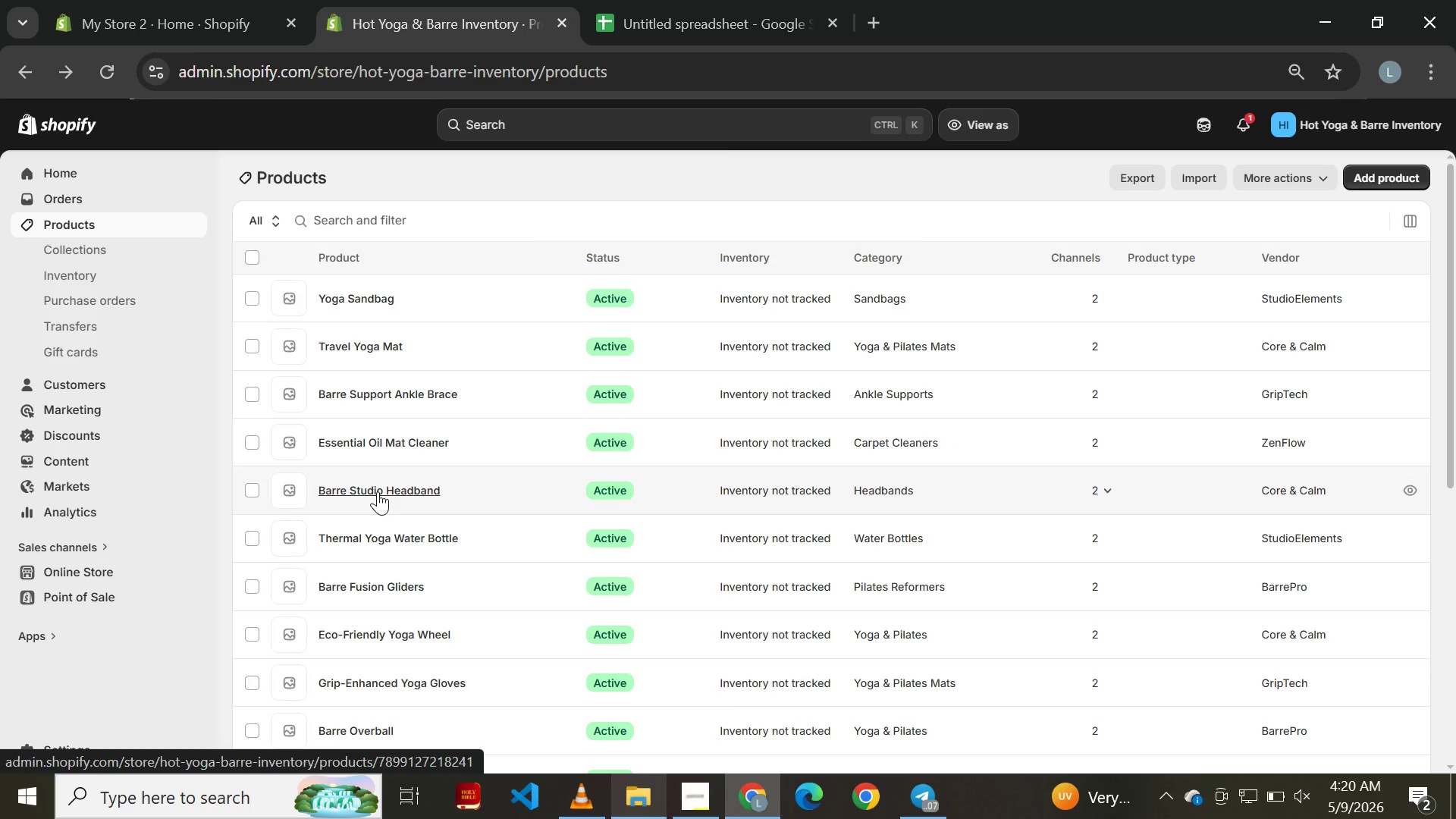 
left_click([720, 0])
 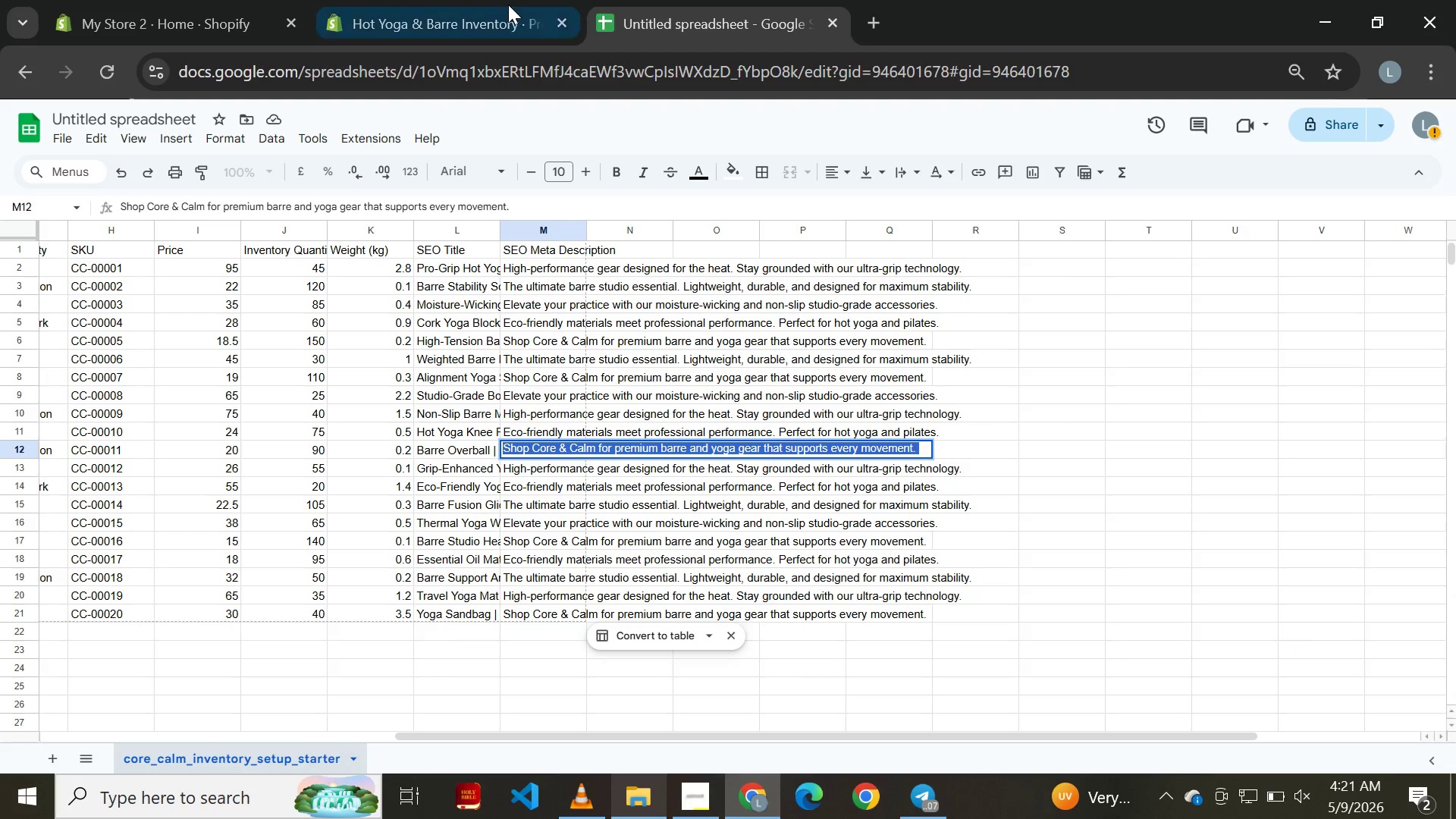 
left_click([486, 5])
 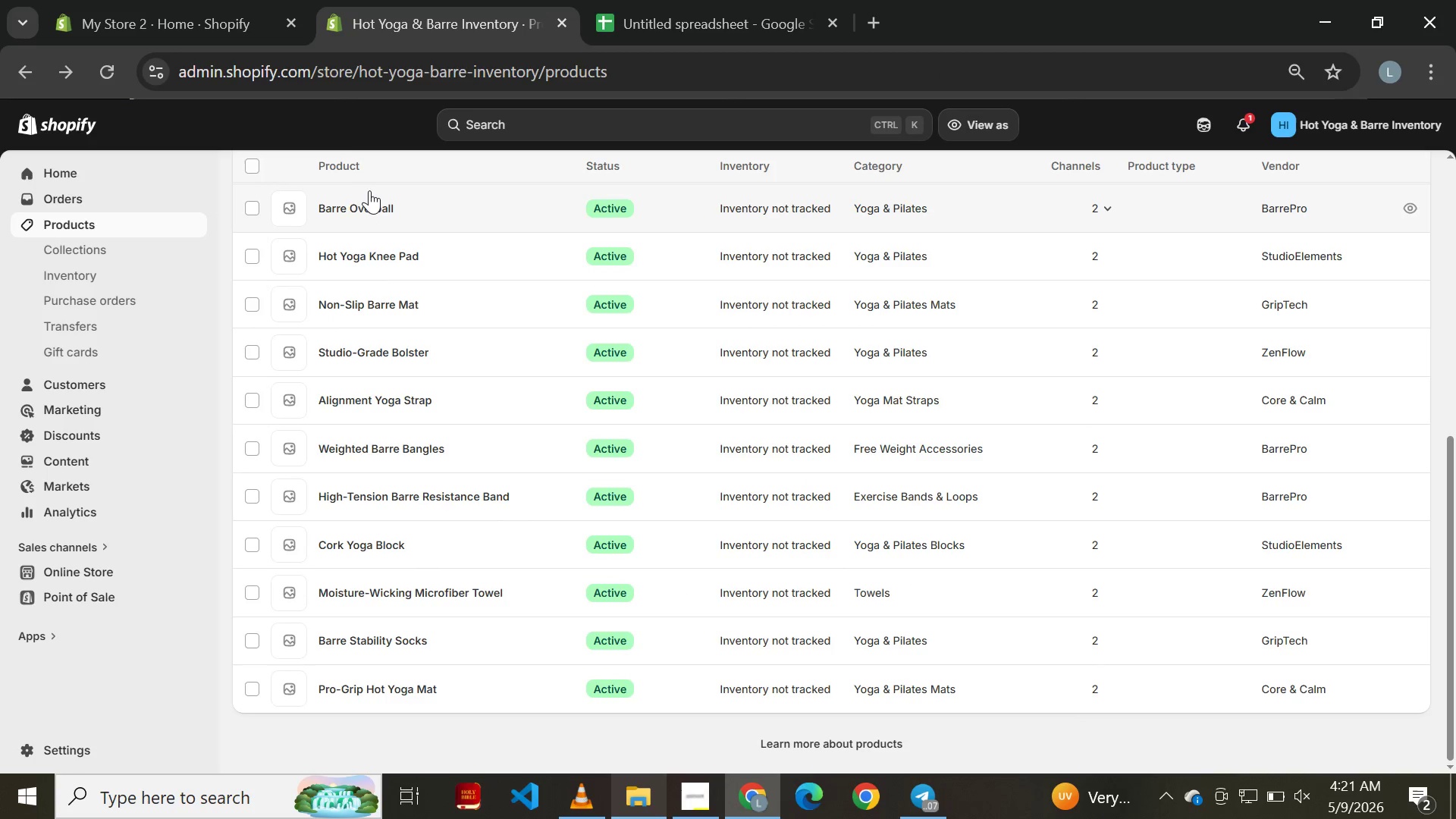 
wait(5.67)
 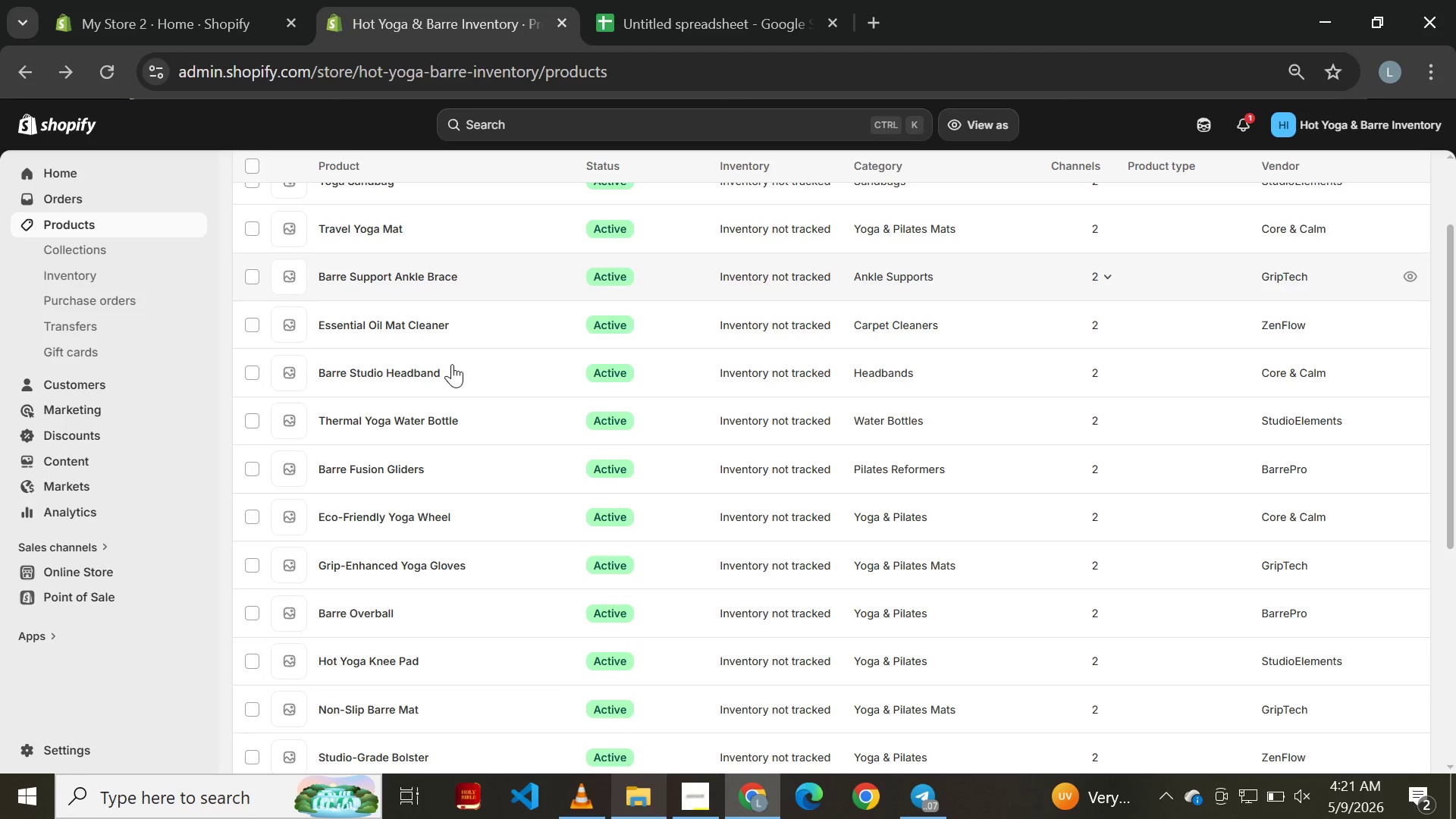 
left_click([353, 213])
 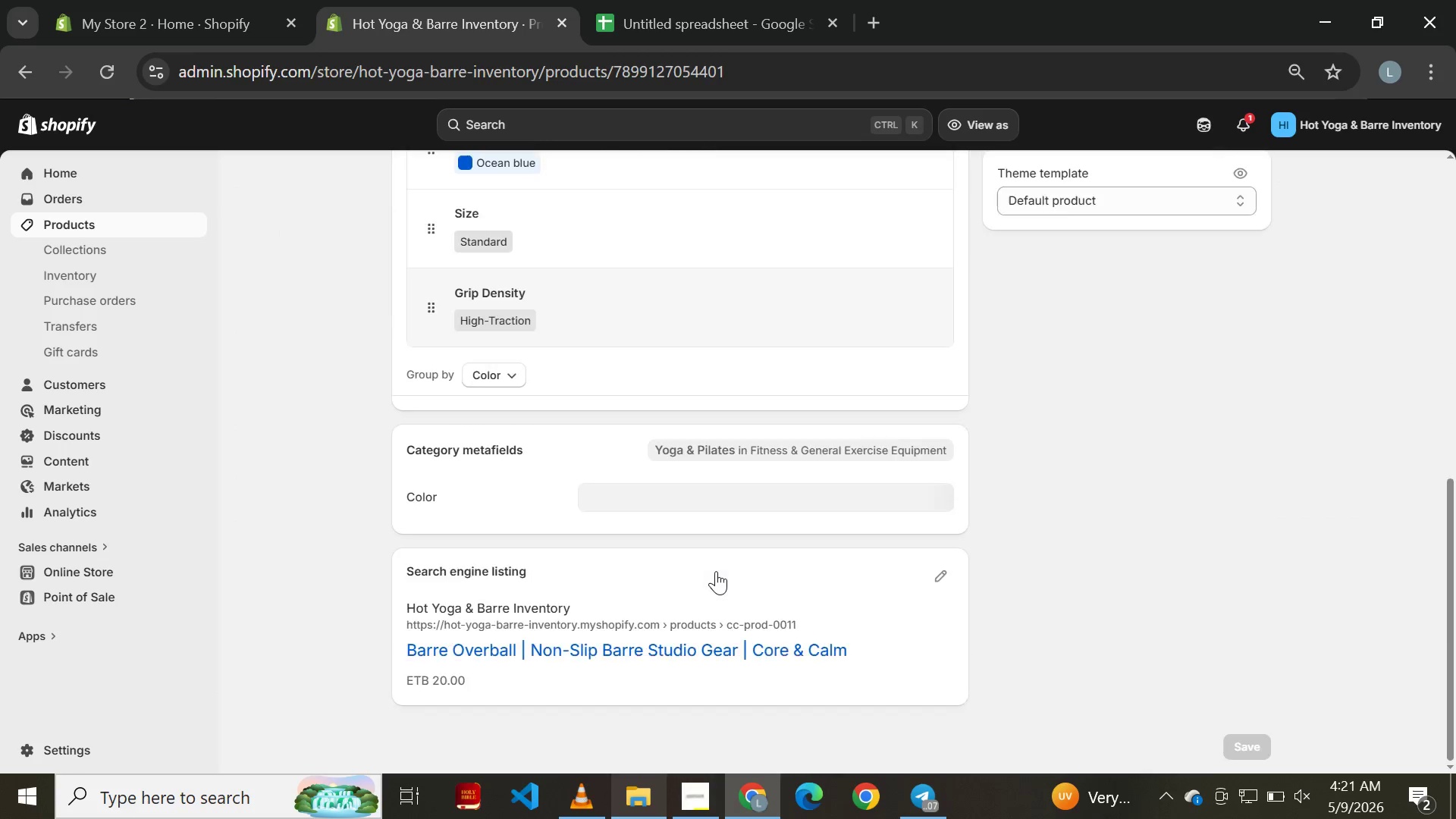 
wait(6.2)
 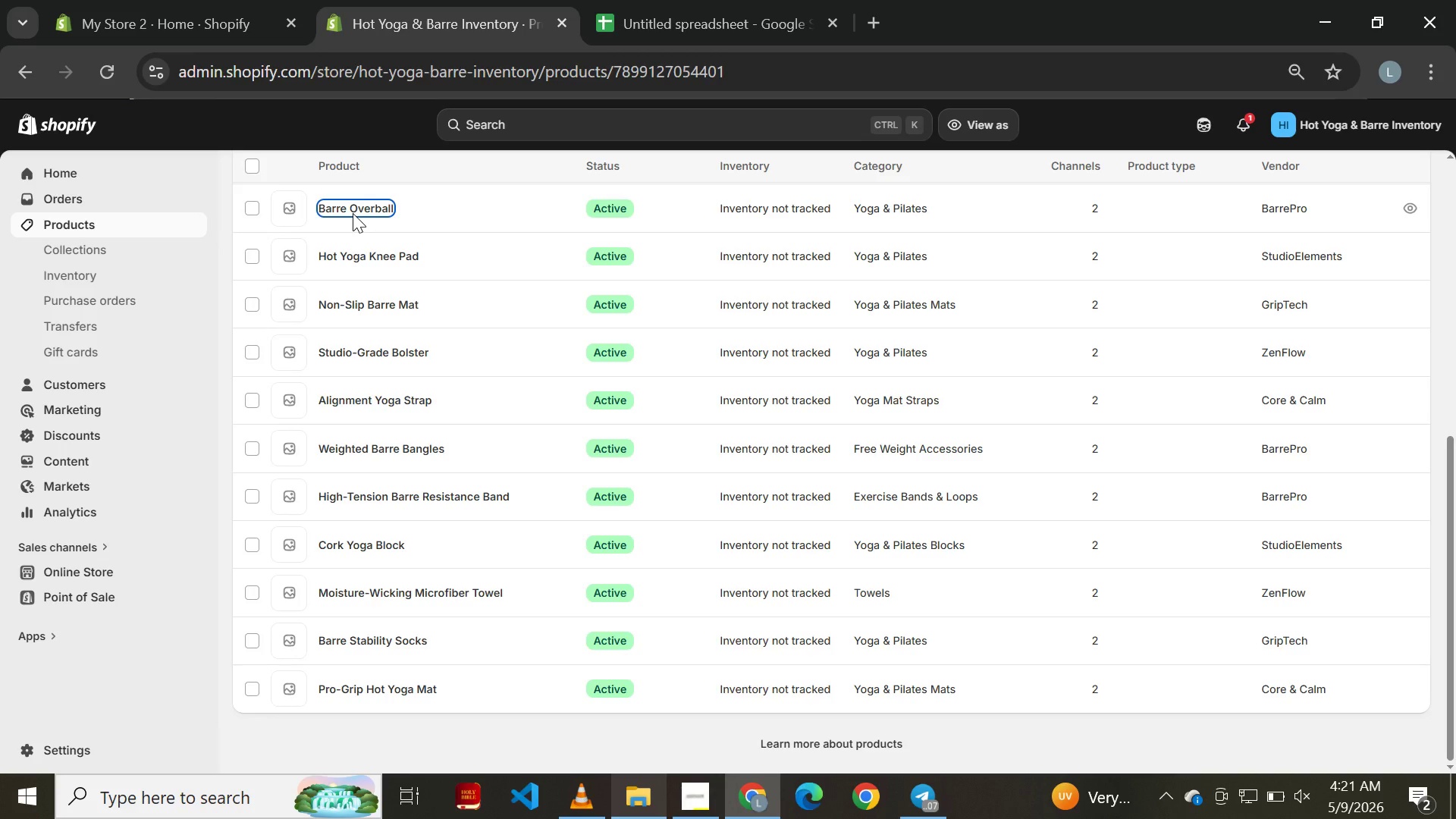 
left_click([943, 577])
 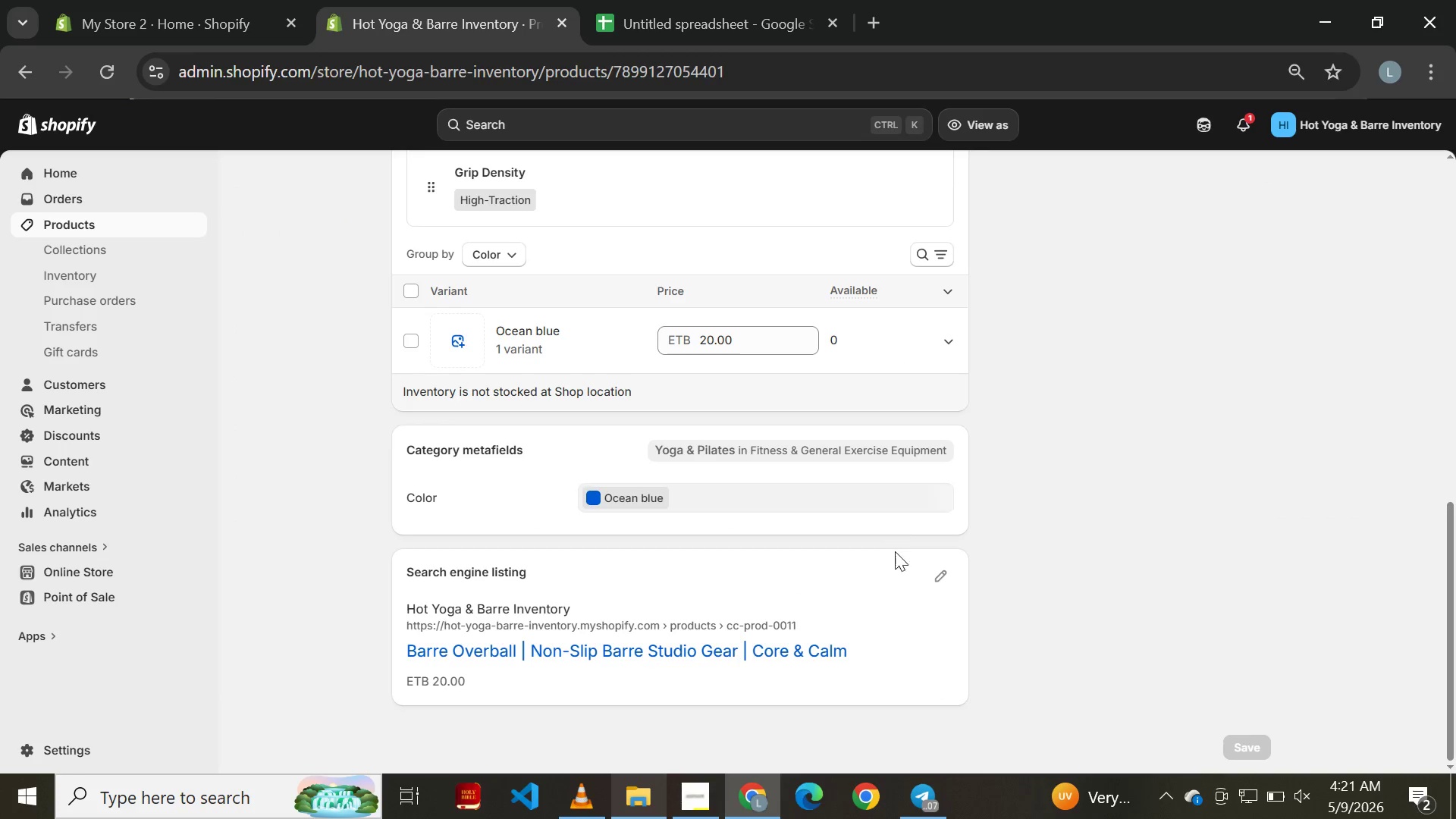 
left_click([937, 576])
 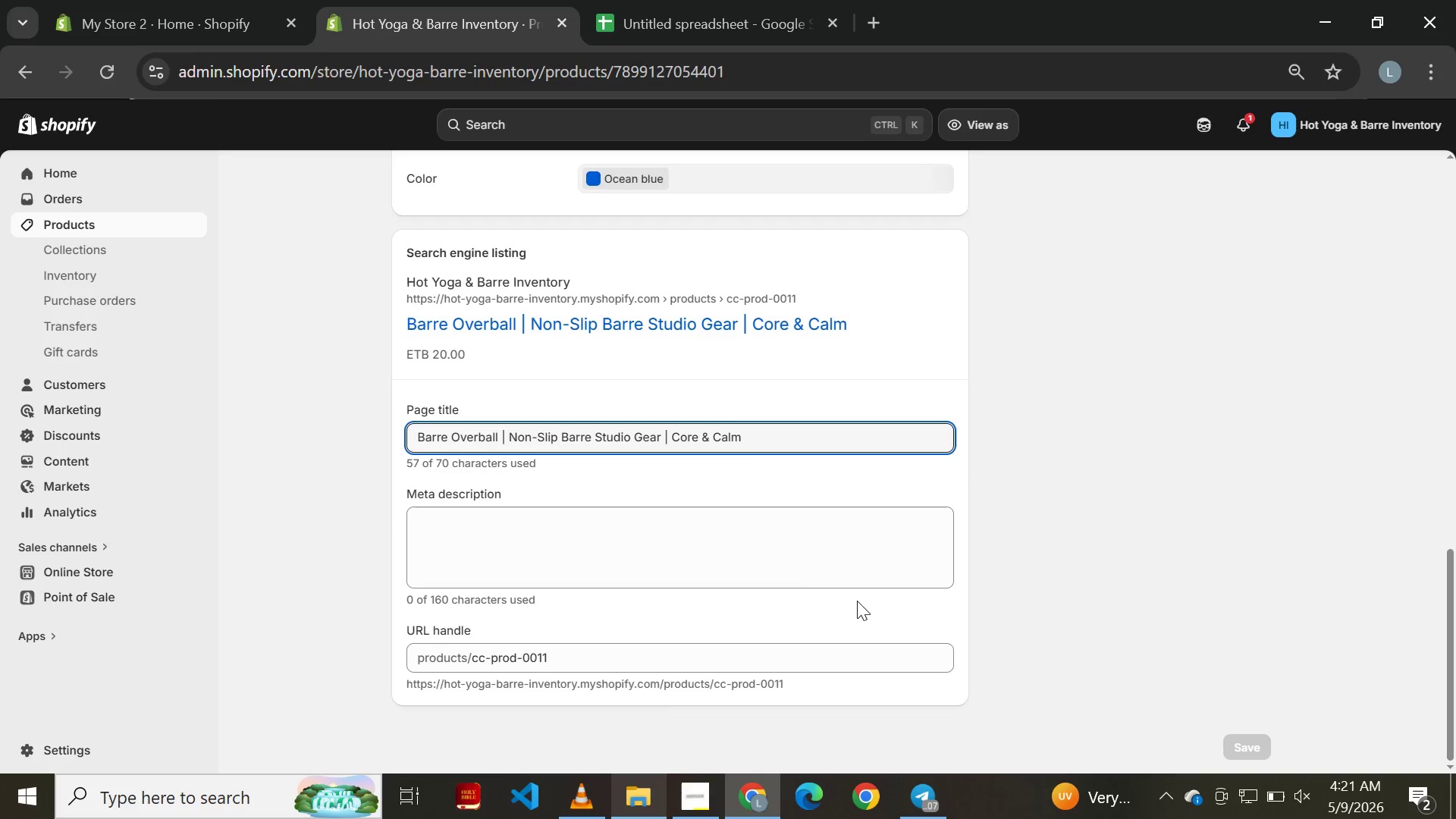 
left_click([725, 552])
 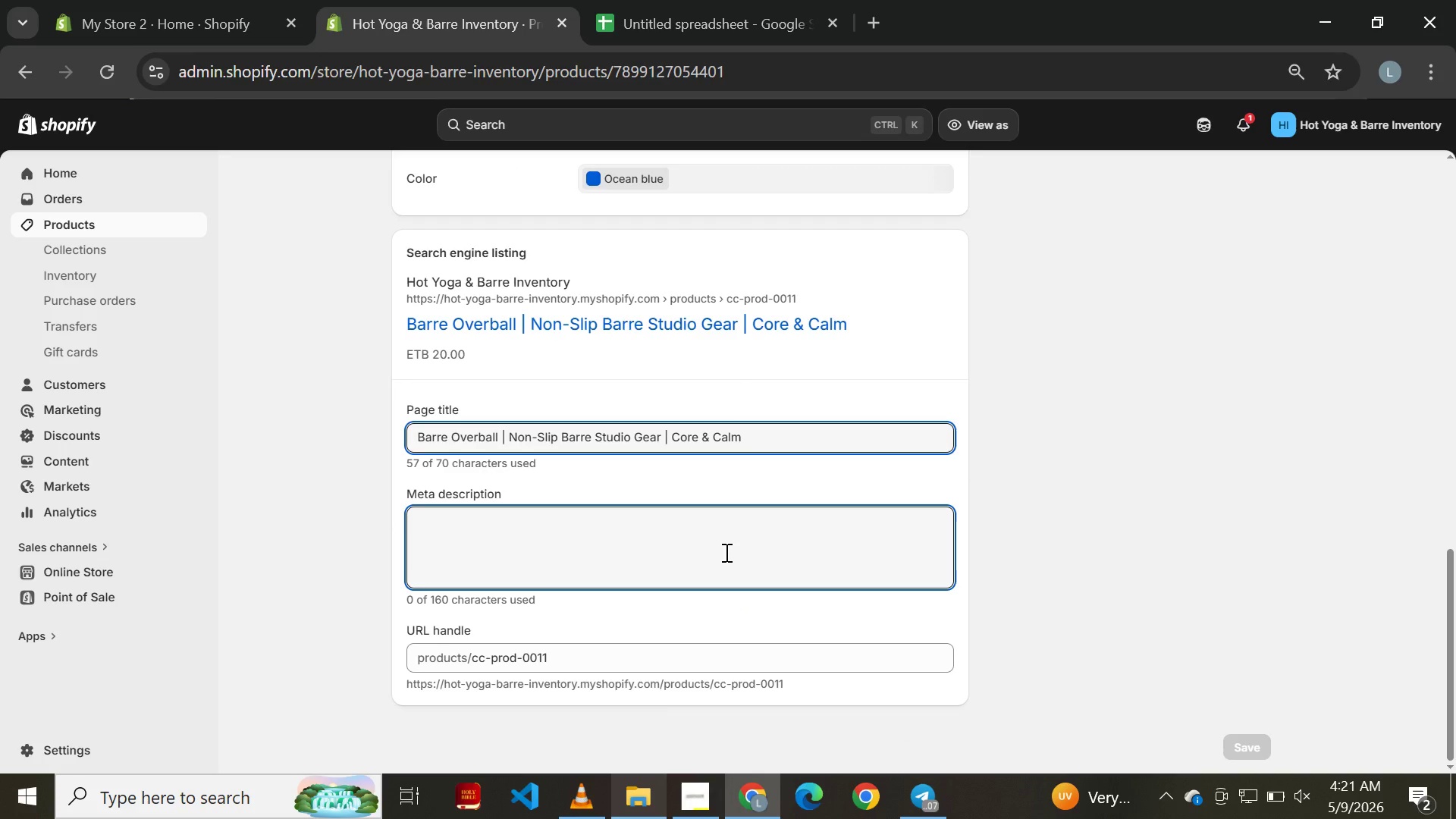 
key(Control+ControlLeft)
 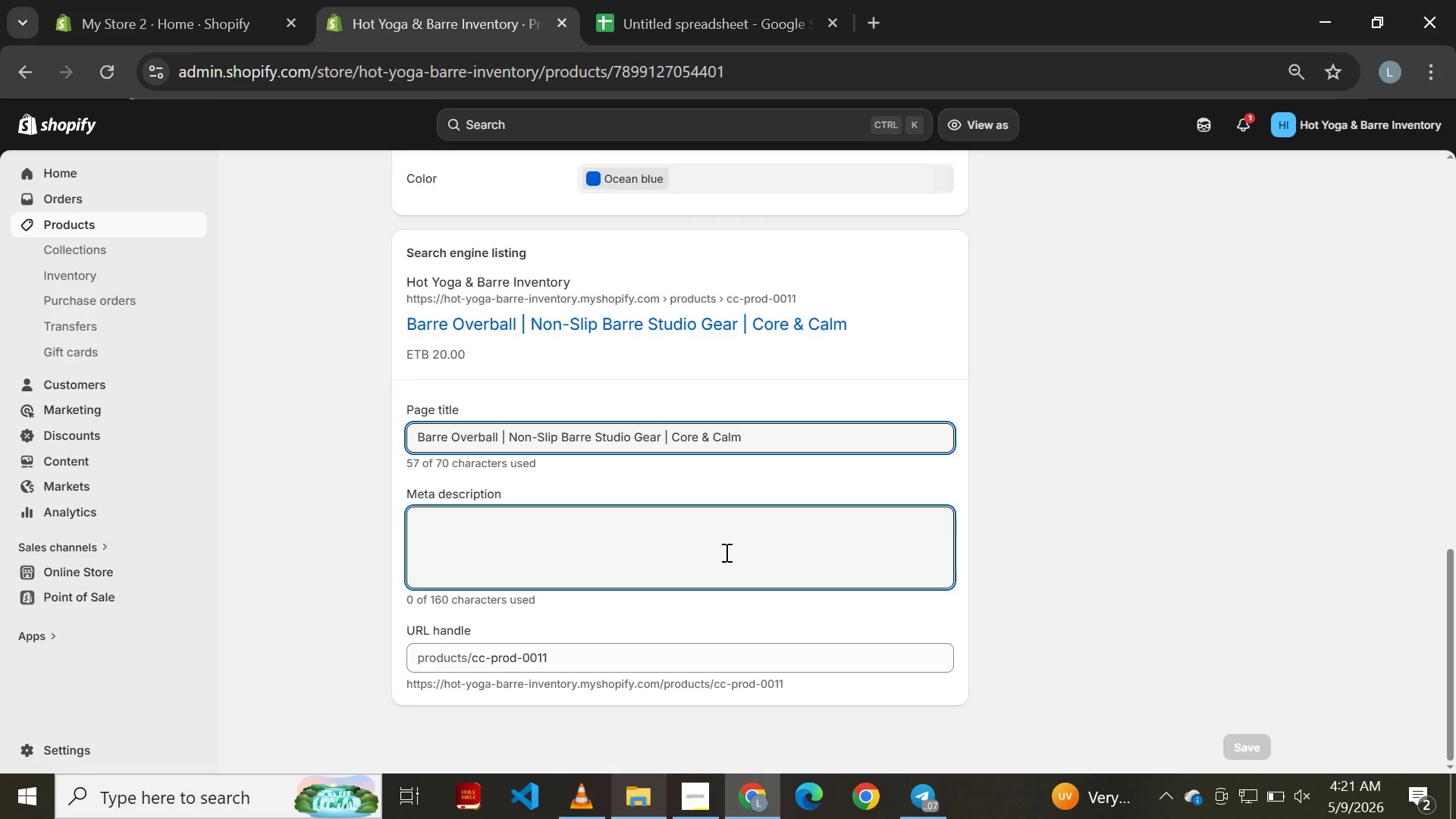 
key(Control+V)
 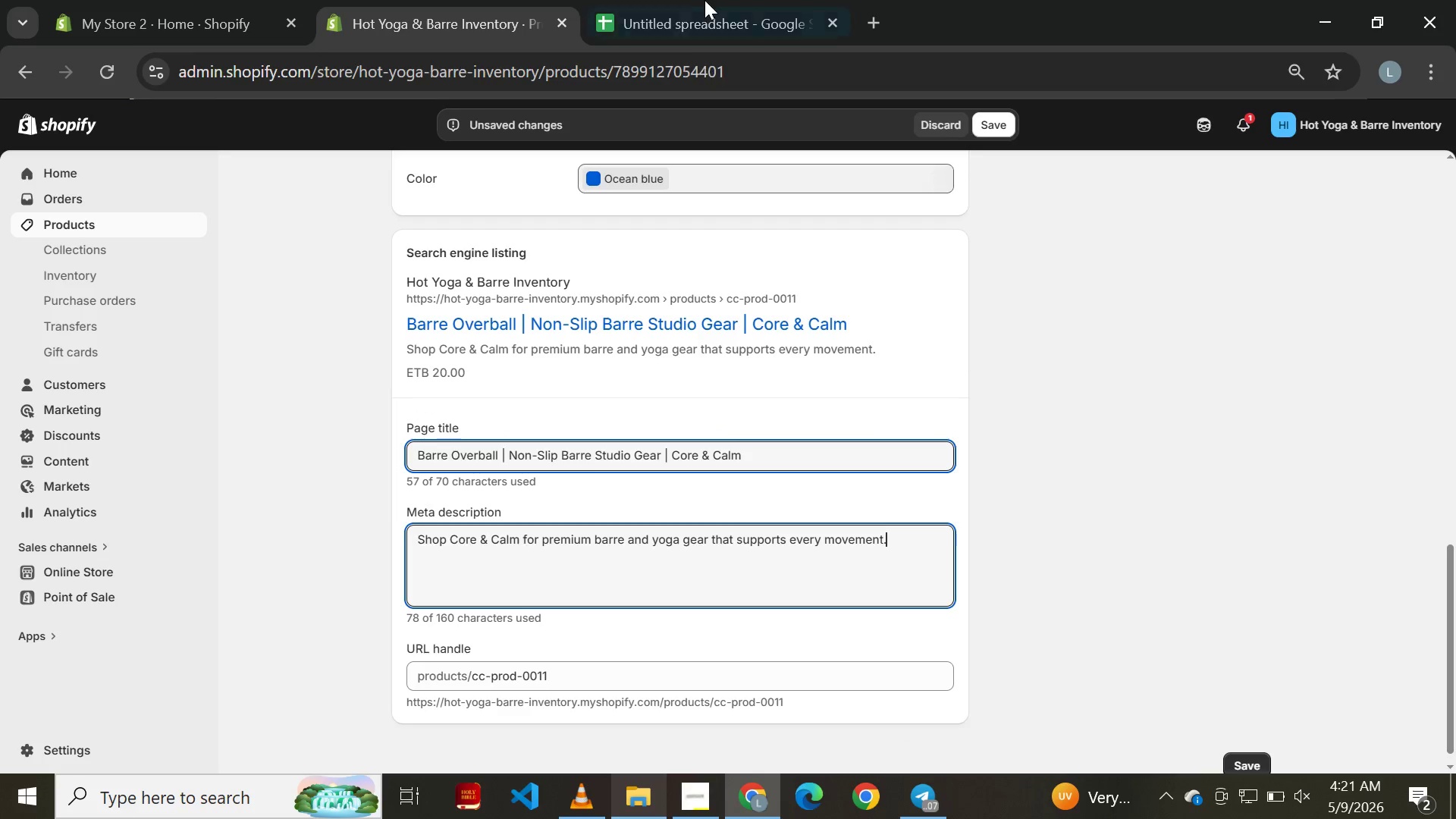 
left_click([706, 0])
 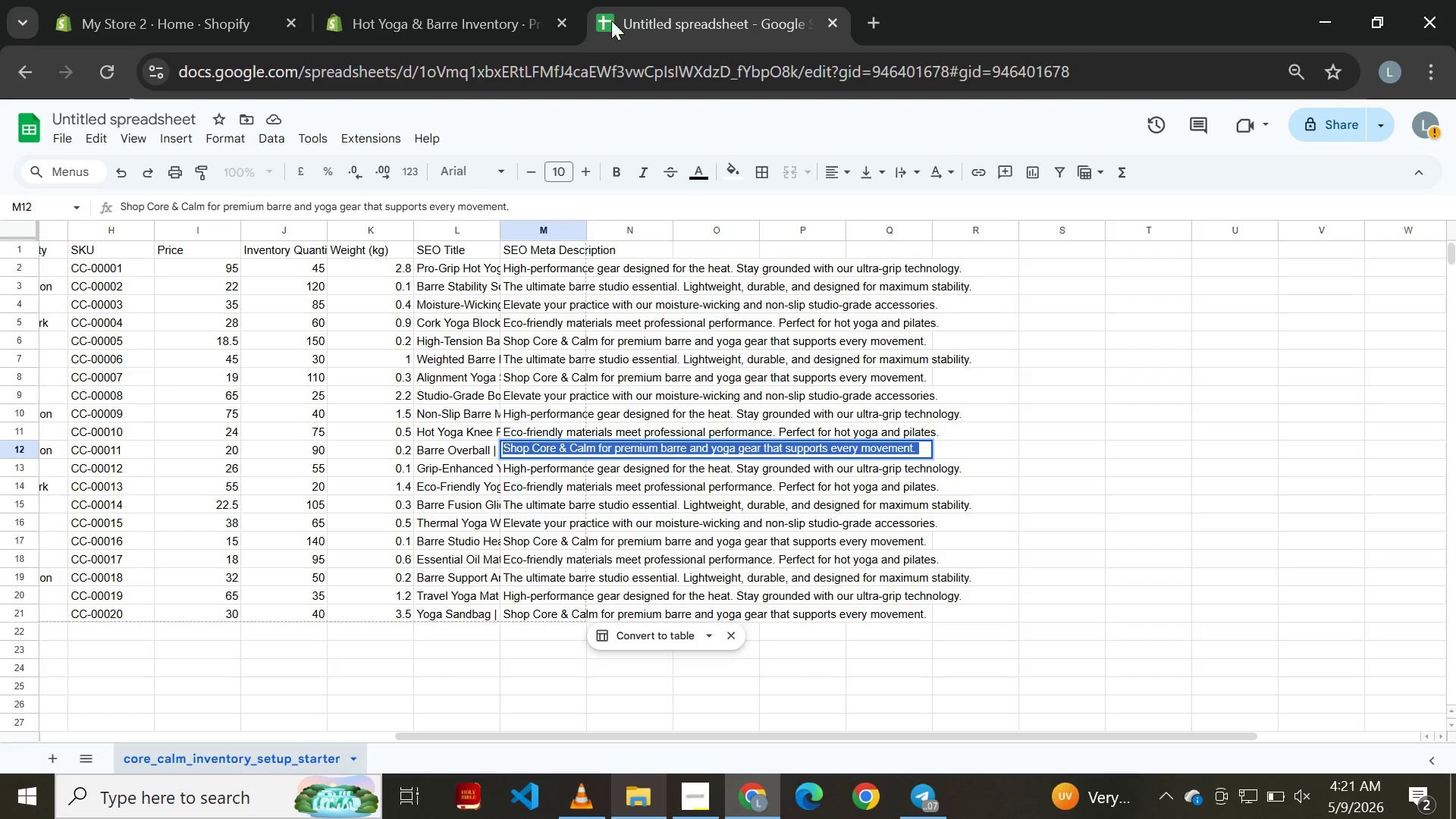 
left_click([472, 0])
 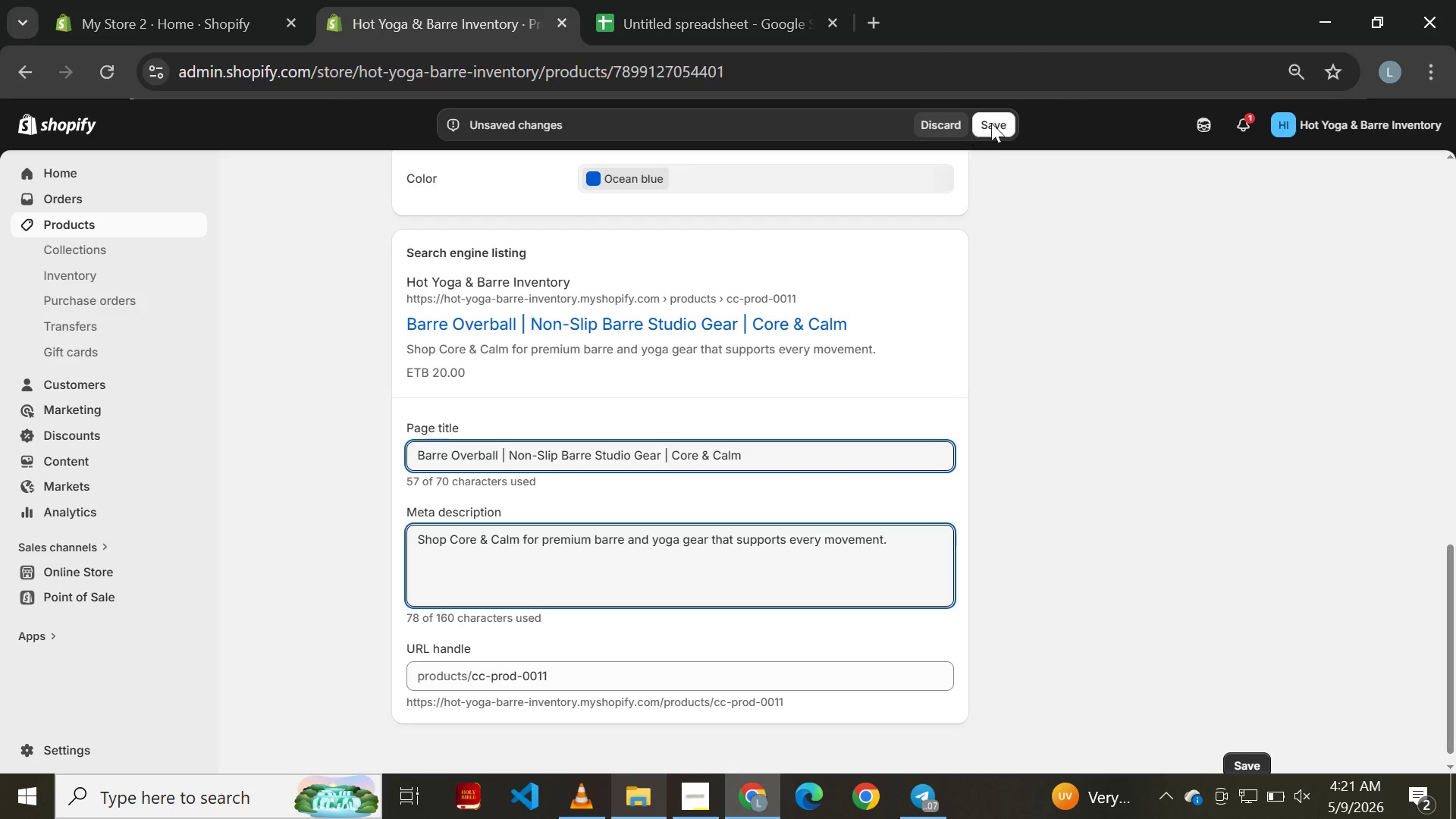 
left_click([992, 117])
 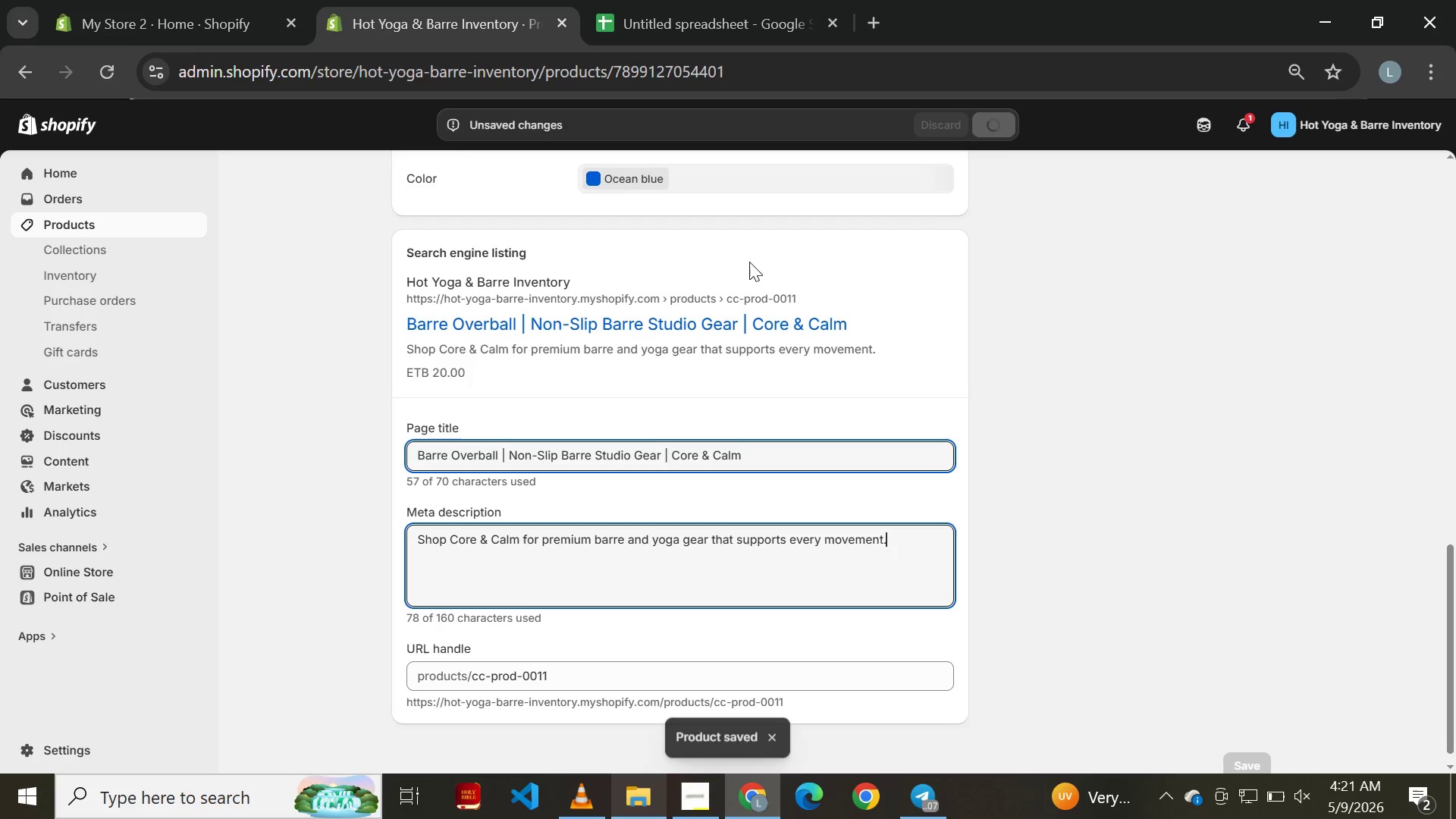 
wait(6.45)
 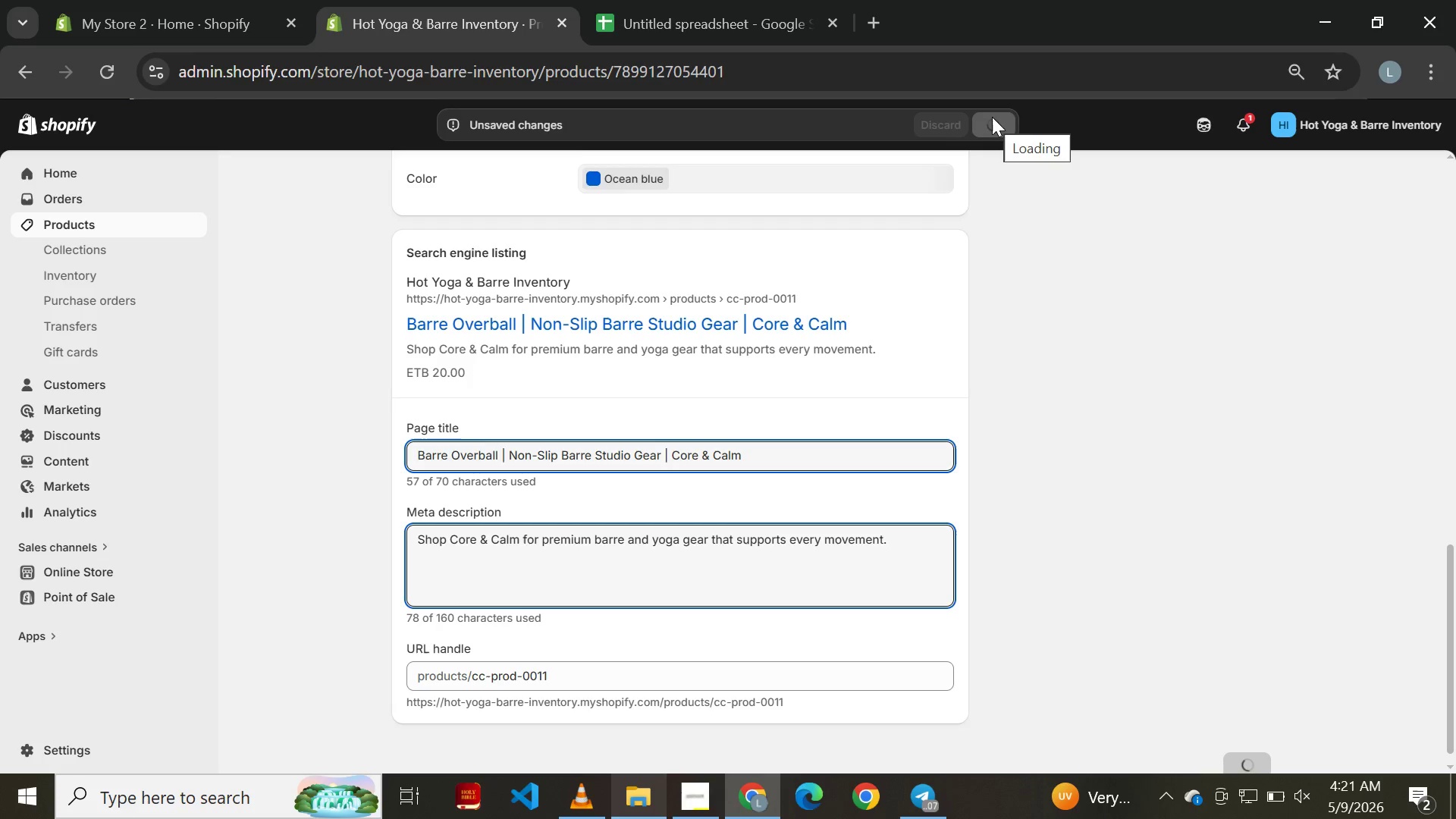 
left_click([31, 77])
 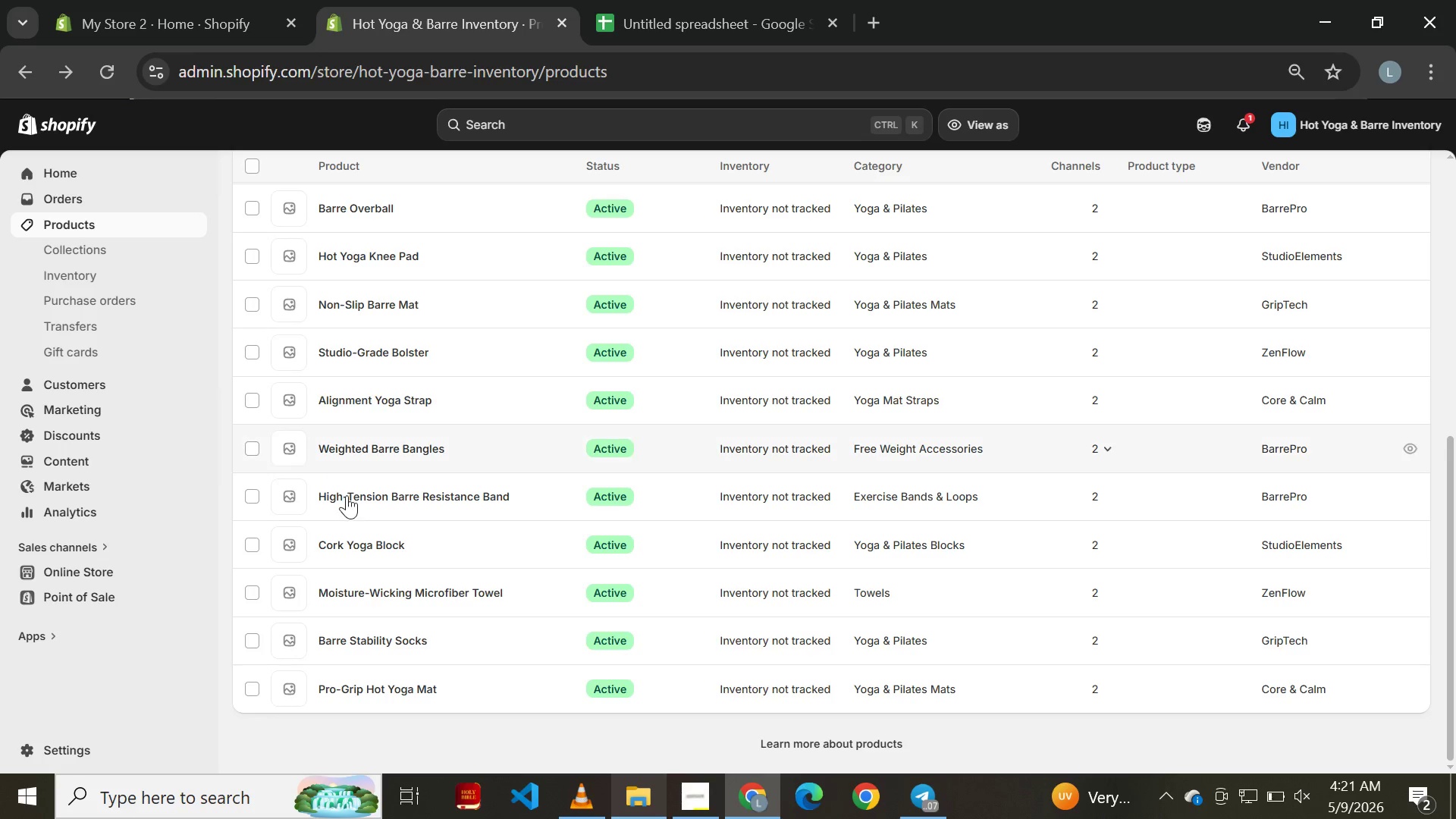 
wait(6.05)
 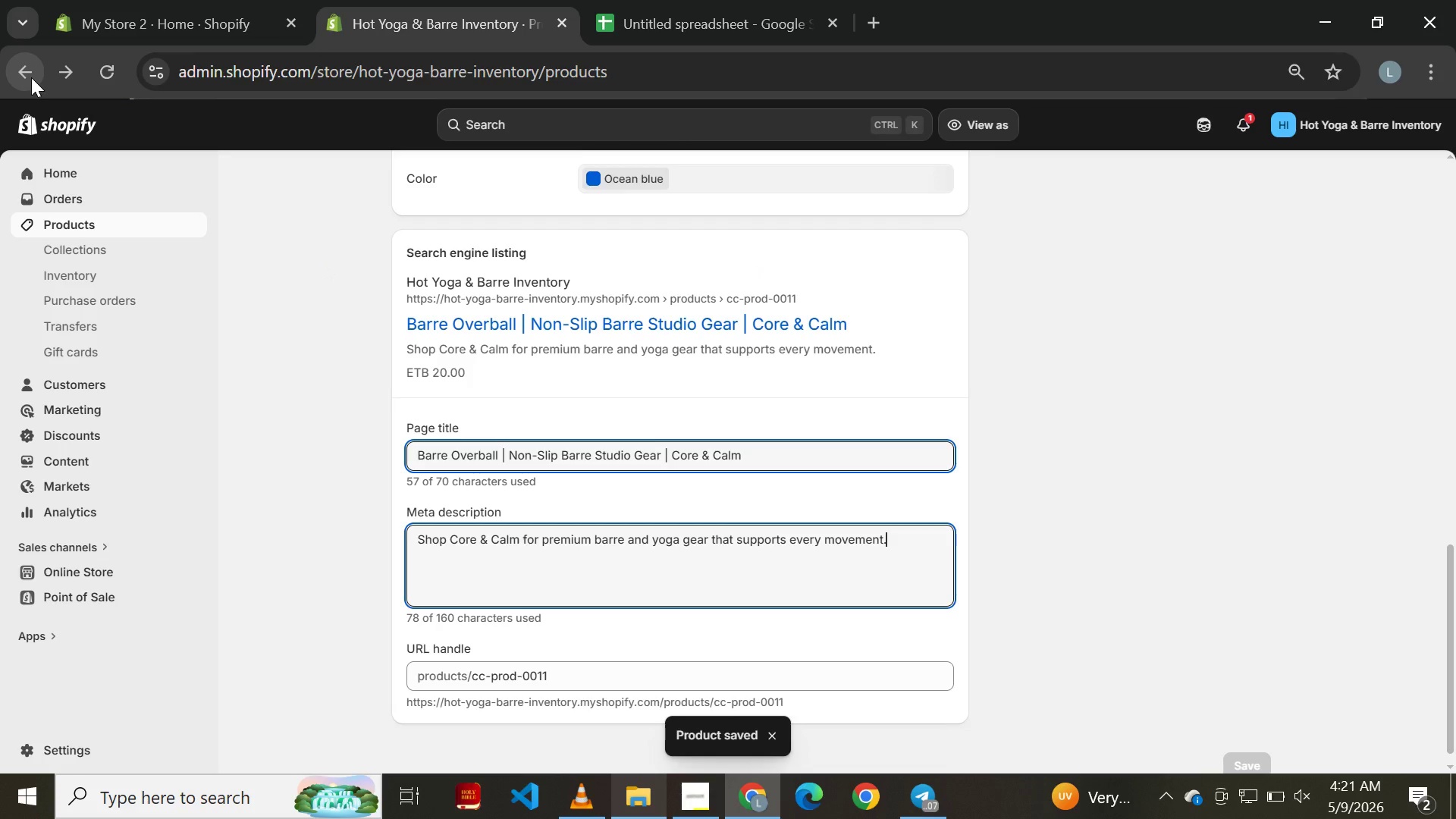 
left_click([384, 253])
 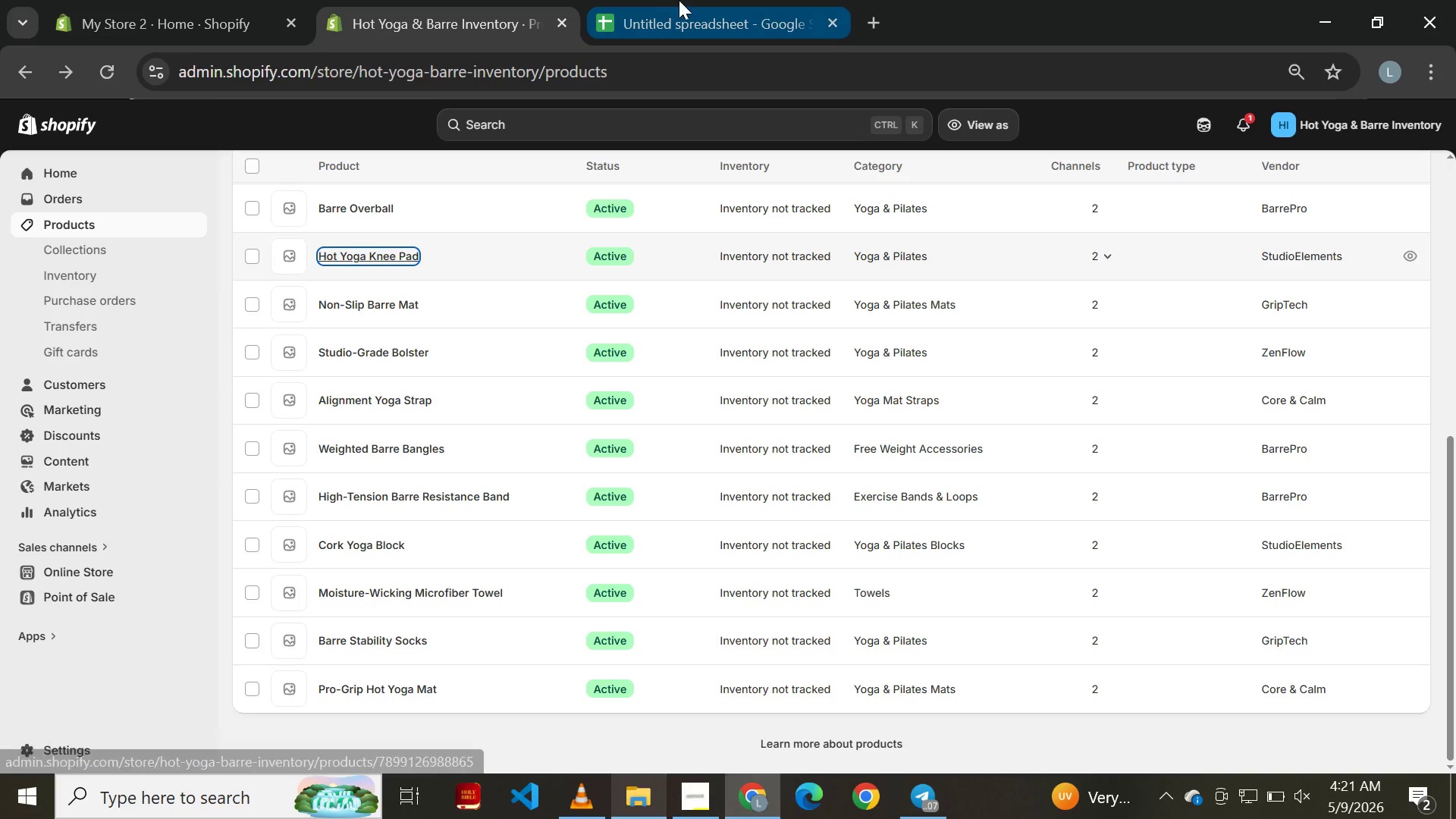 
left_click([679, 0])
 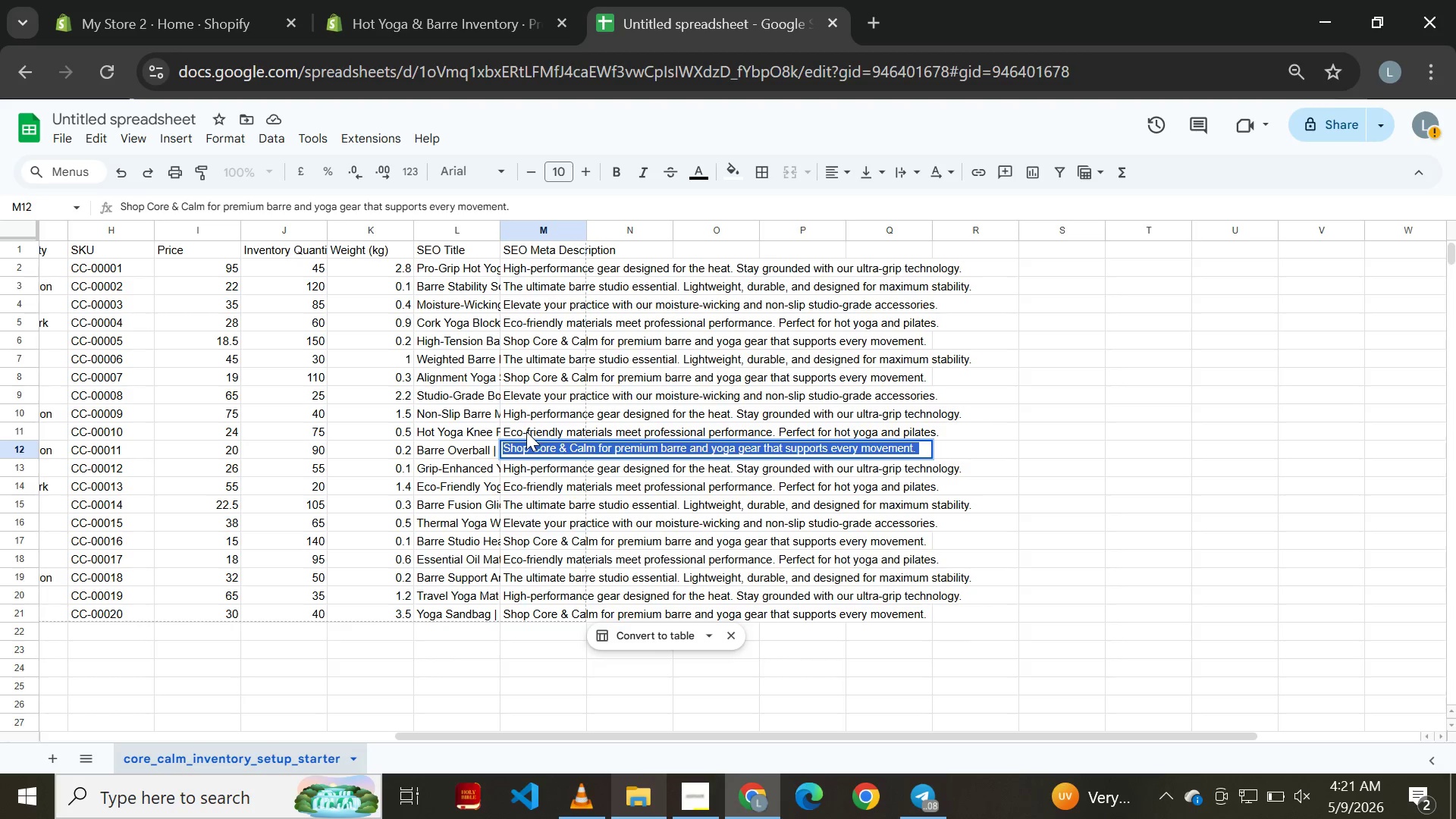 
double_click([526, 431])
 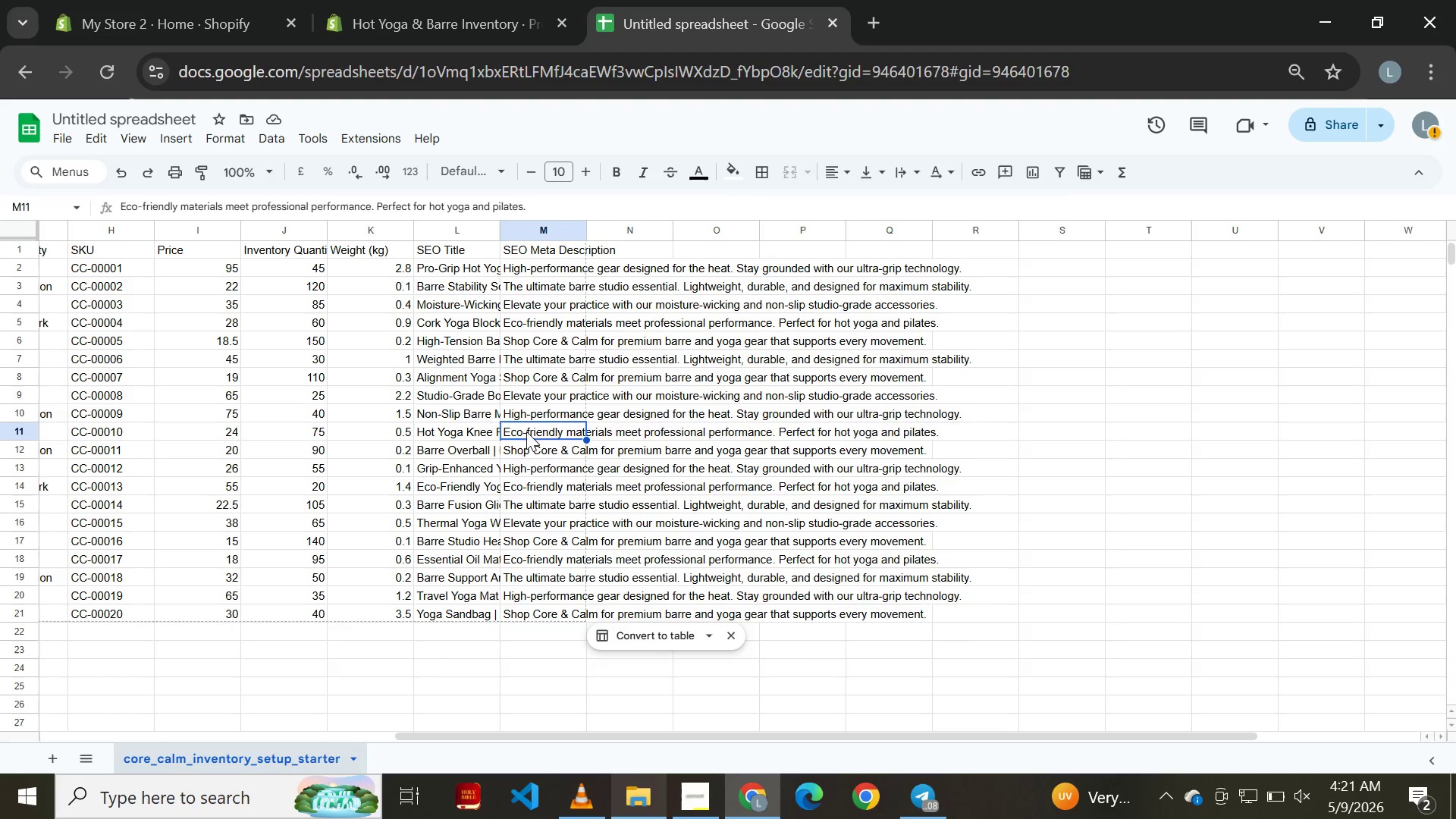 
triple_click([526, 431])
 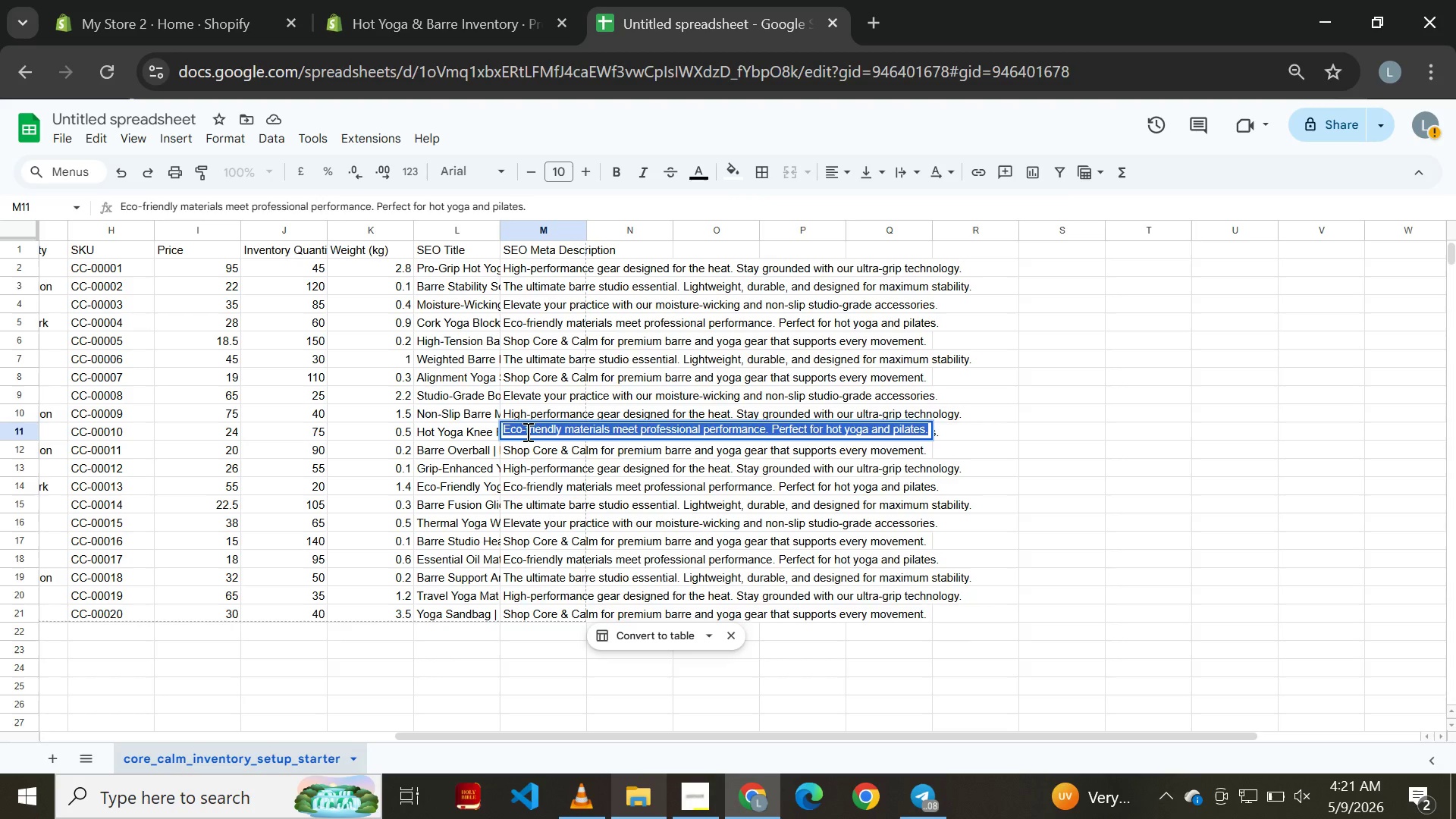 
key(Control+A)
 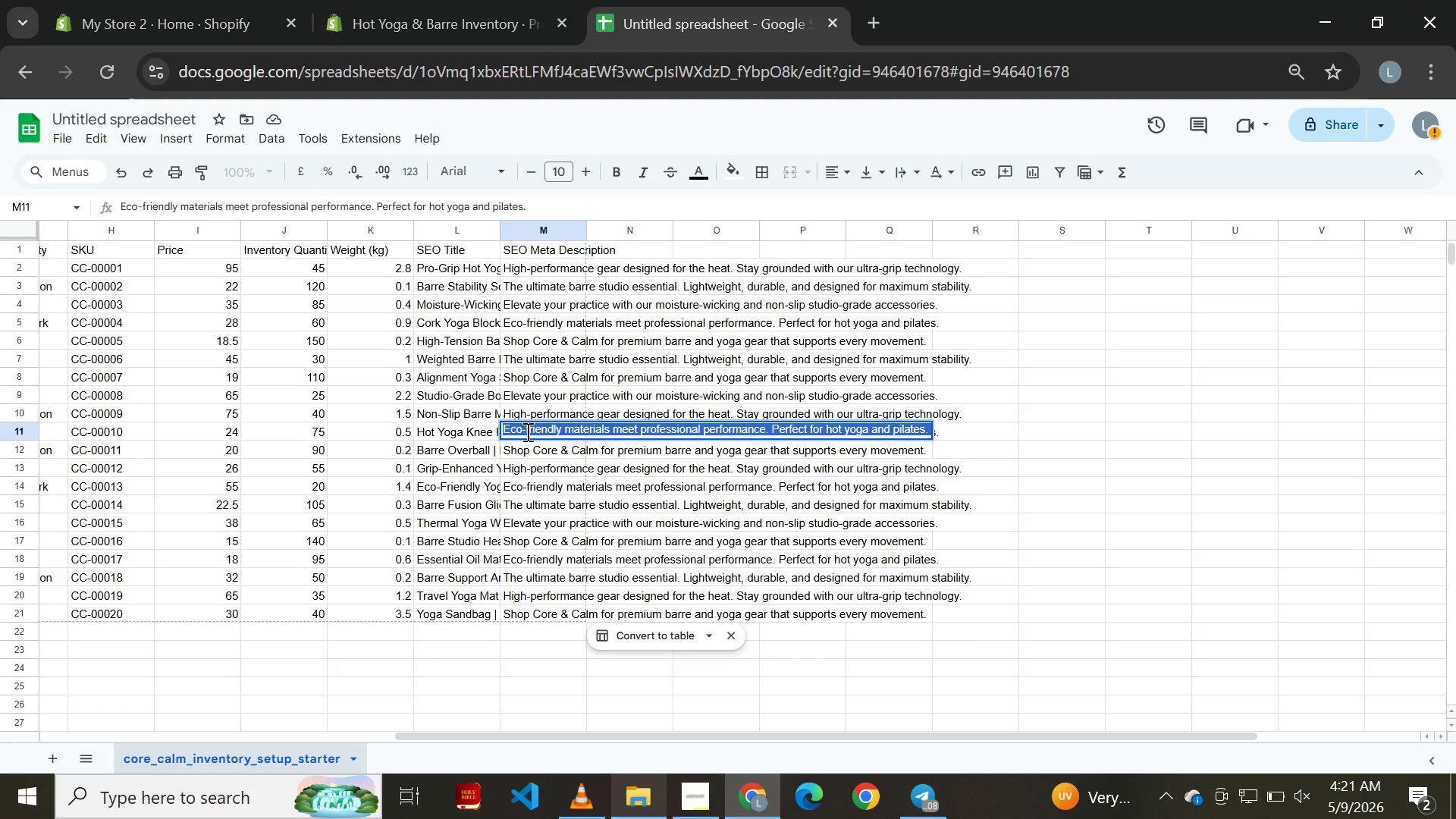 
key(Control+C)
 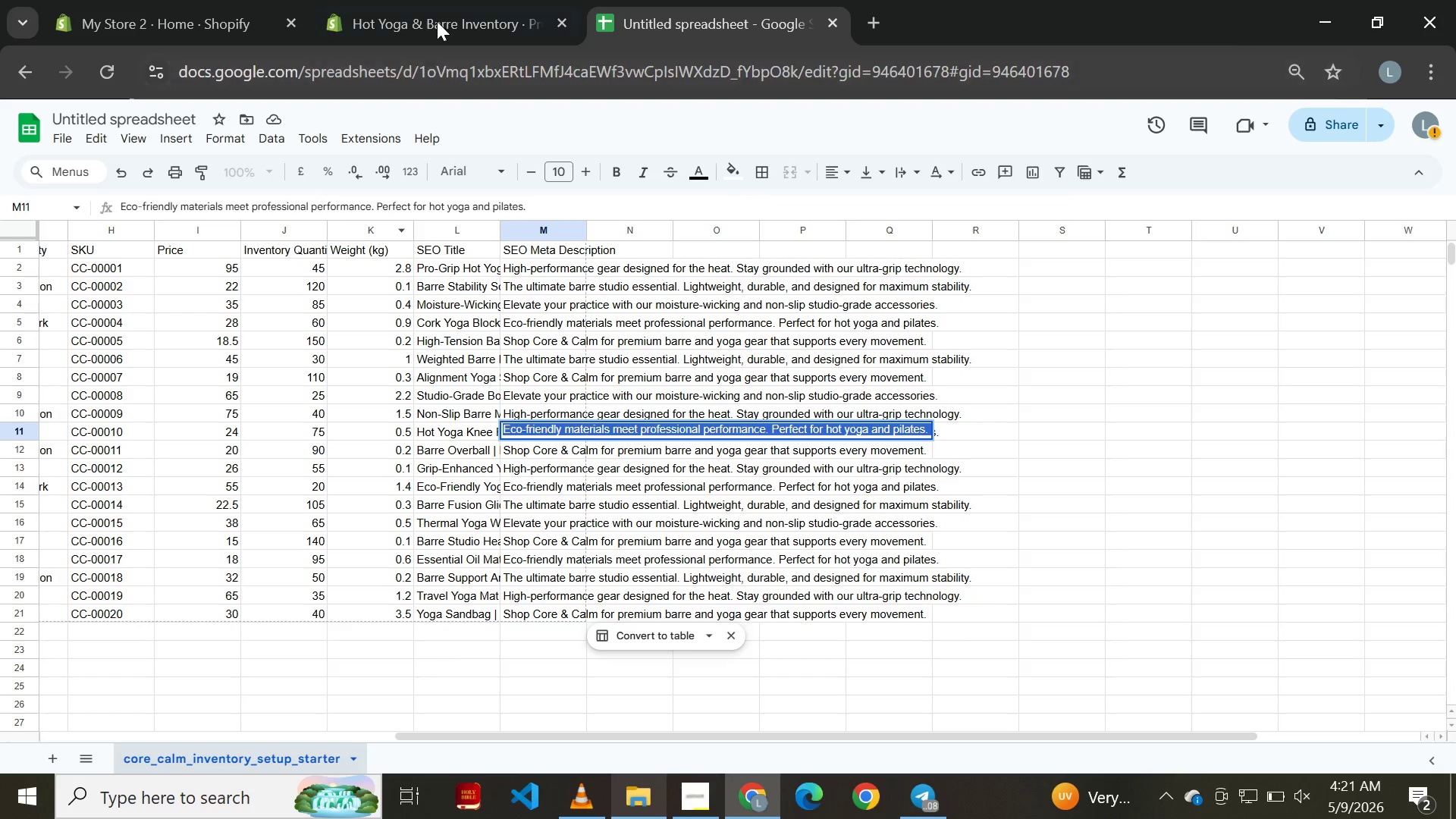 
left_click([446, 6])
 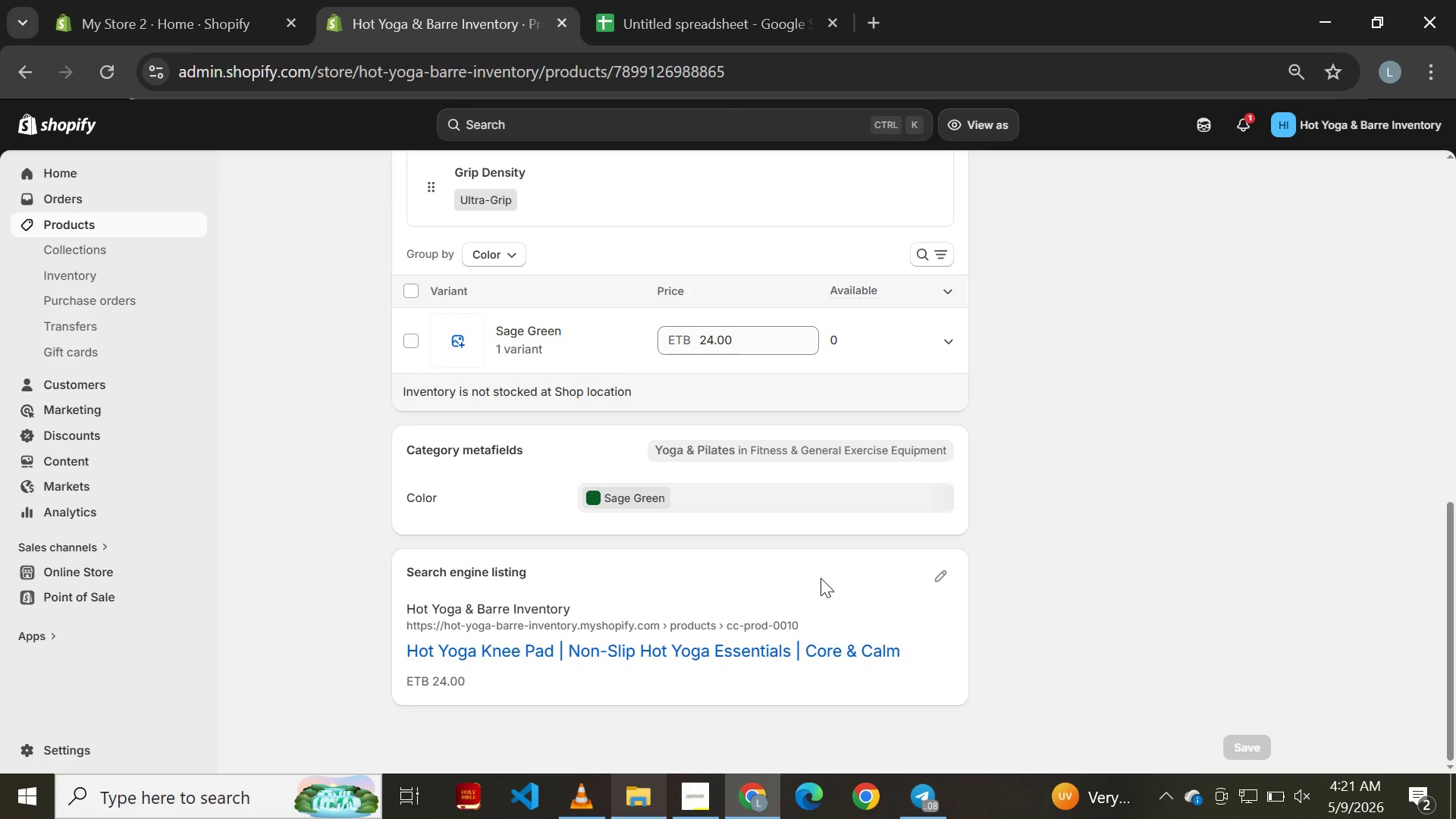 
left_click([943, 586])
 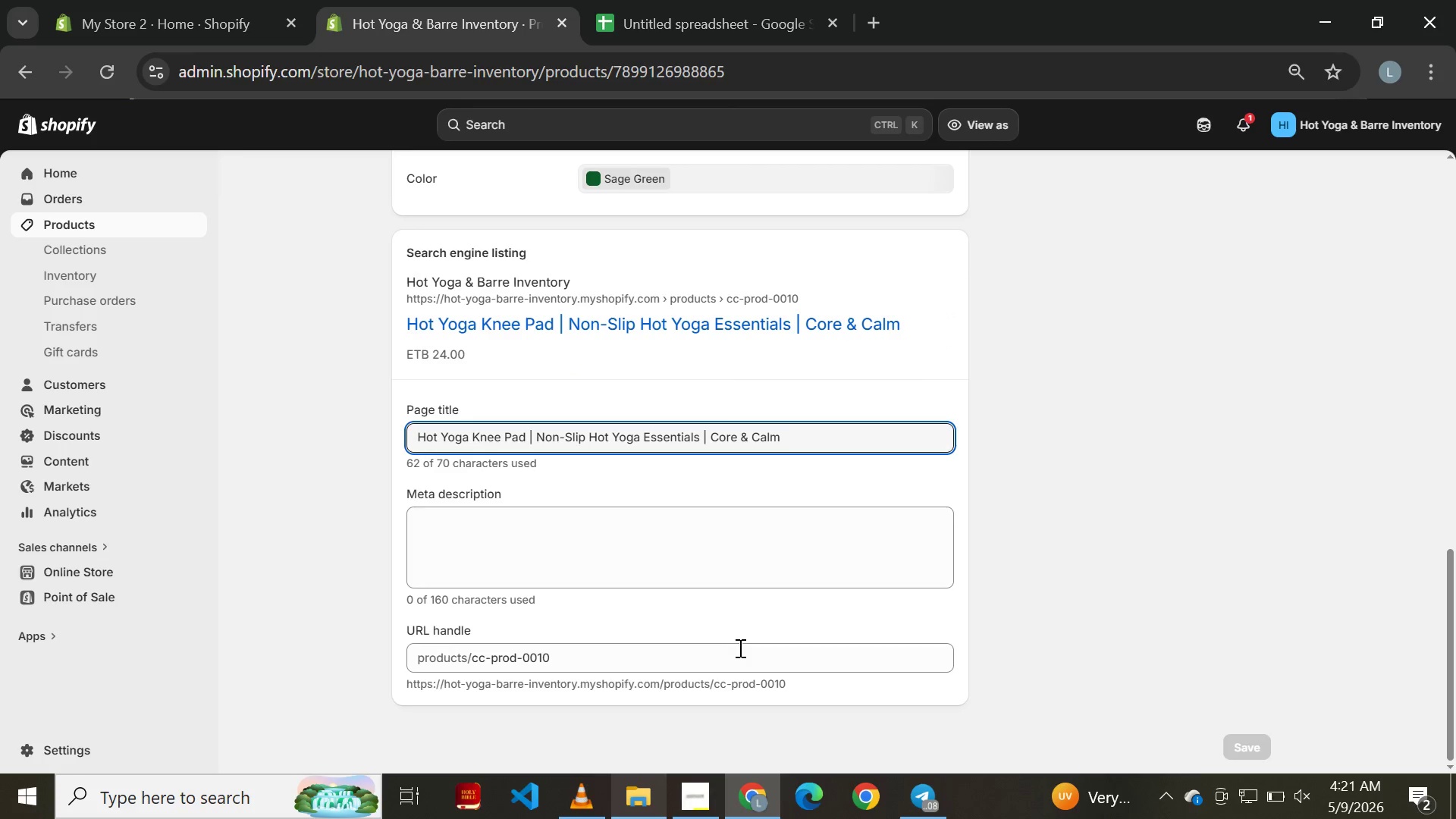 
left_click([643, 552])
 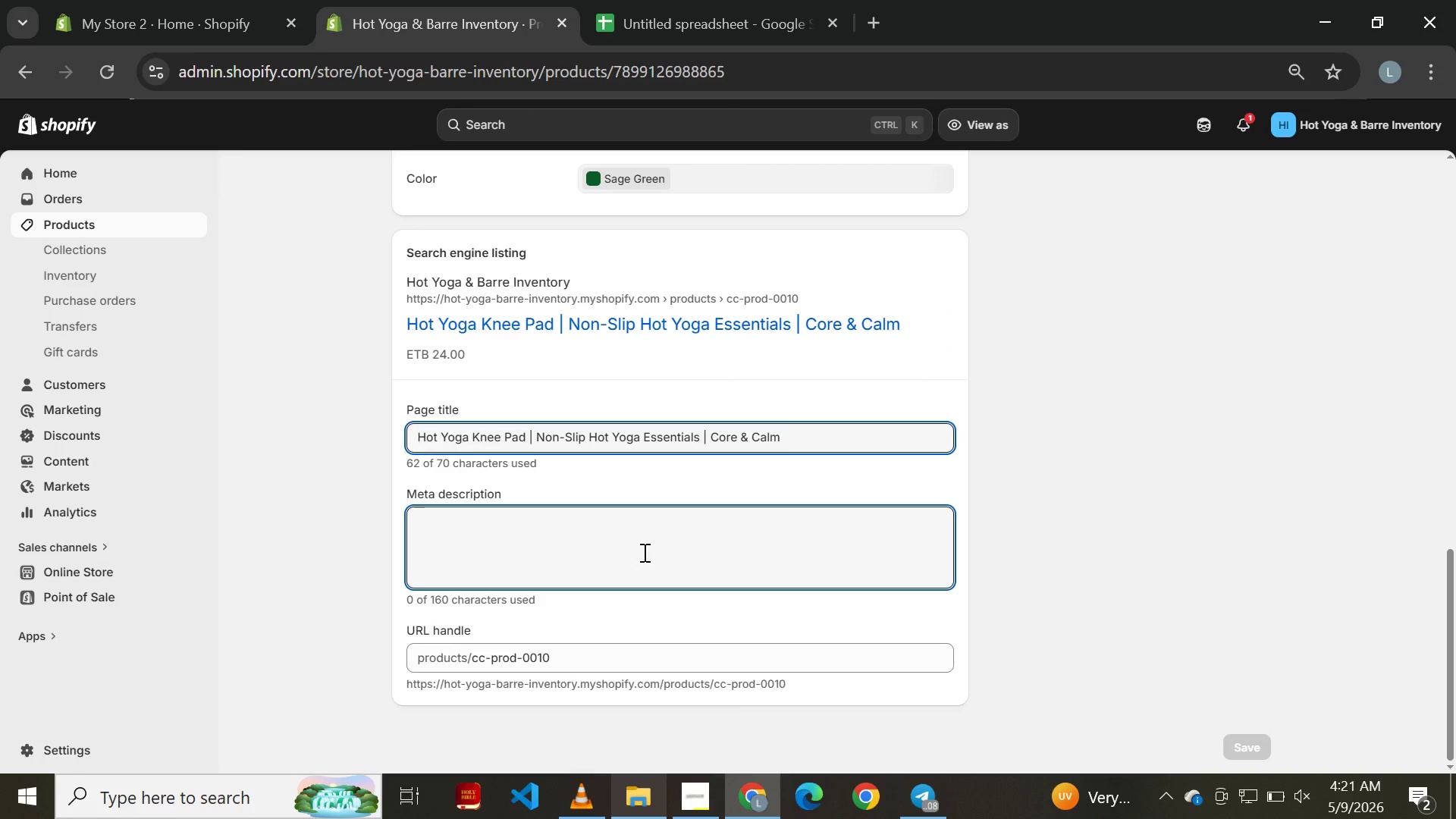 
key(Control+ControlLeft)
 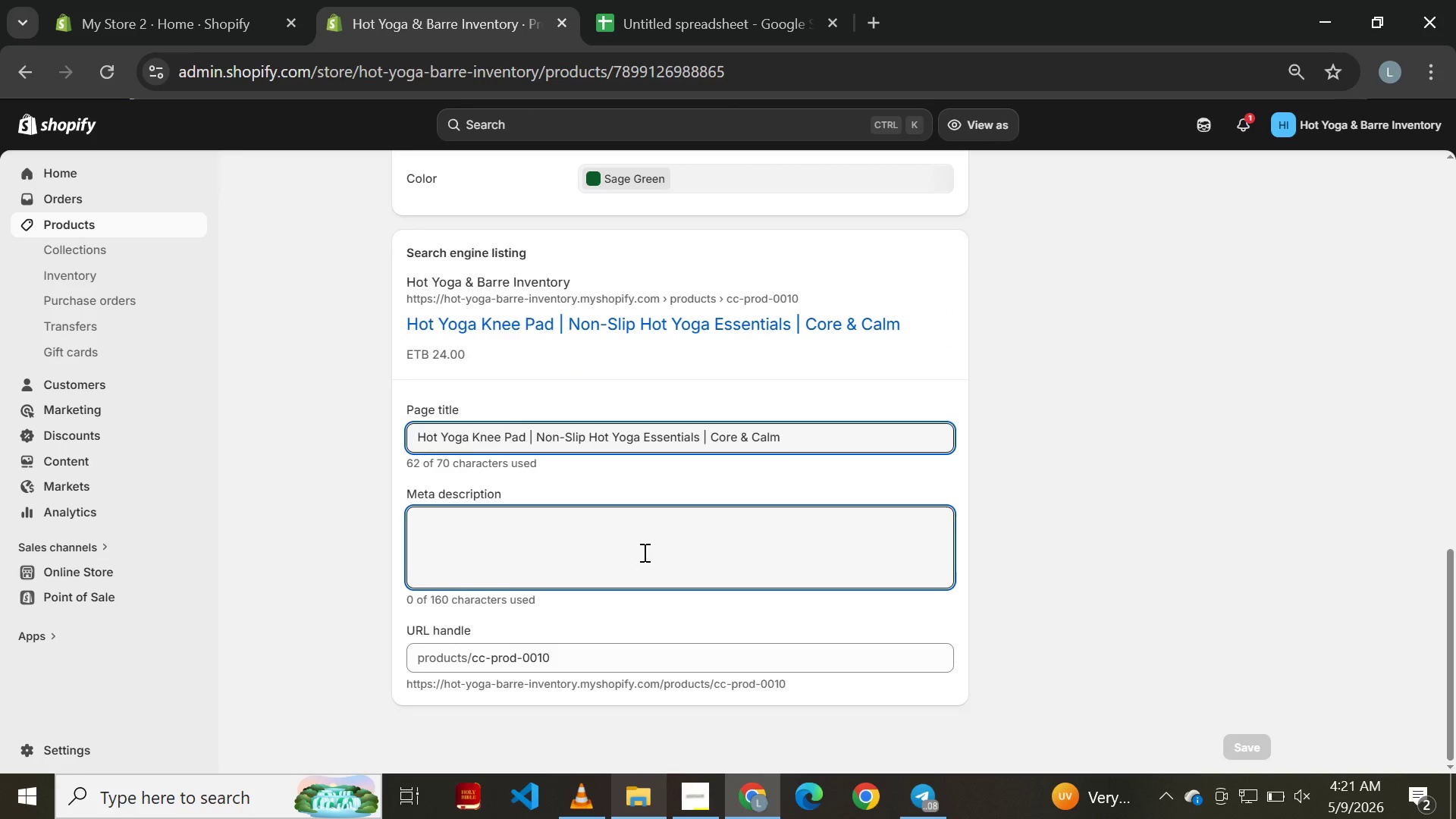 
key(Control+V)
 